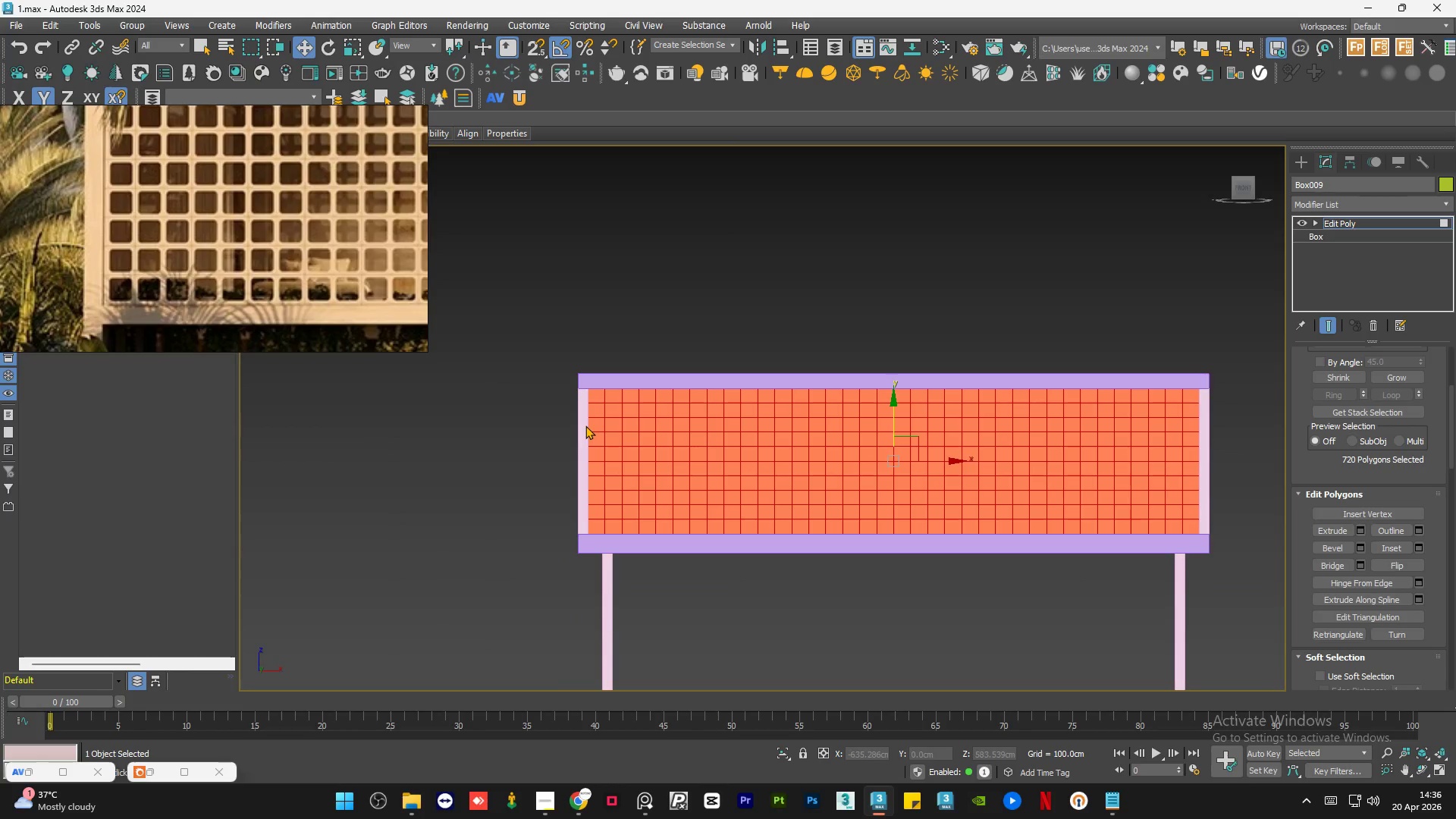 
key(Control+Z)
 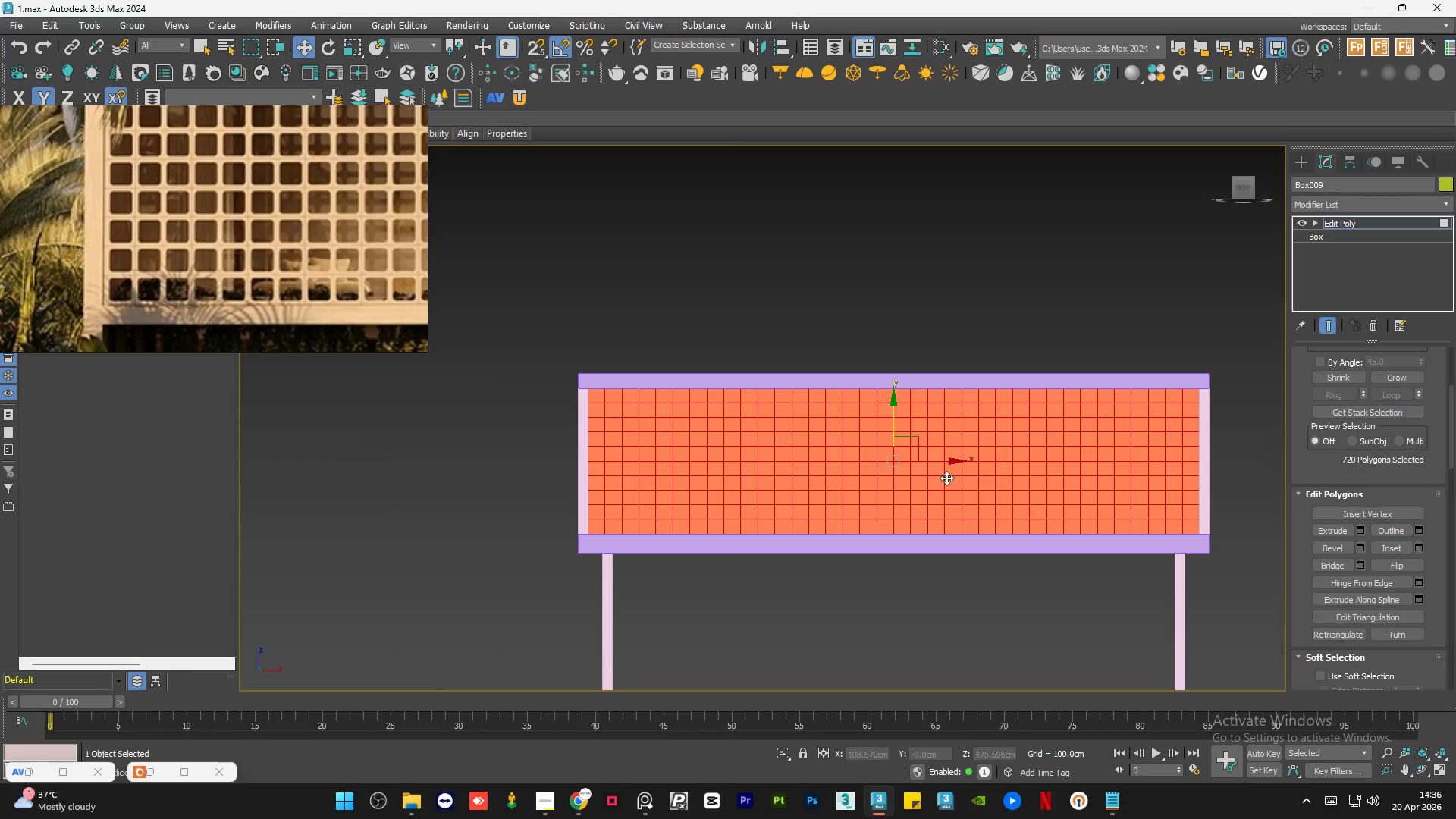 
key(Control+Z)
 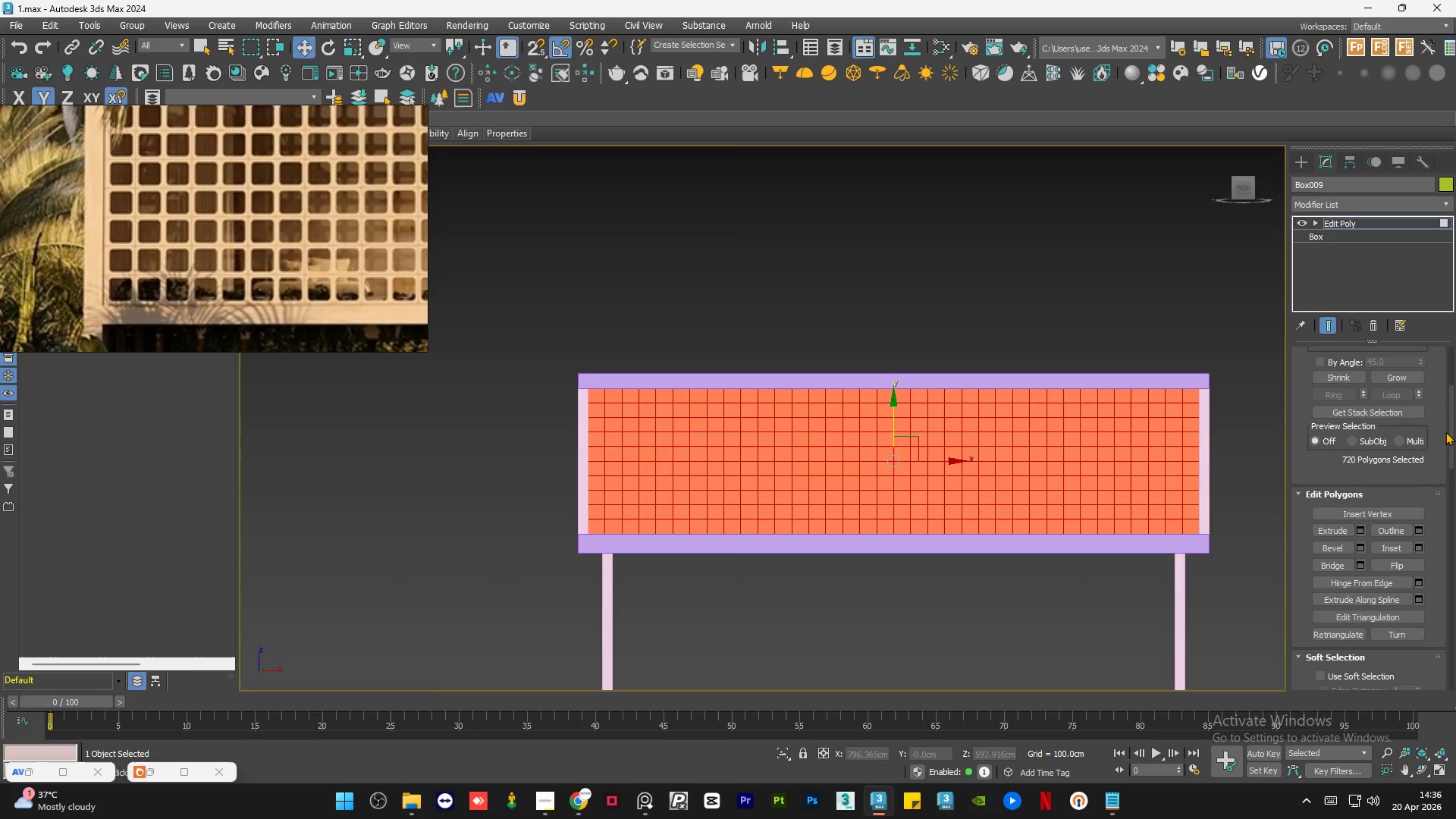 
left_click_drag(start_coordinate=[1451, 432], to_coordinate=[1442, 328])
 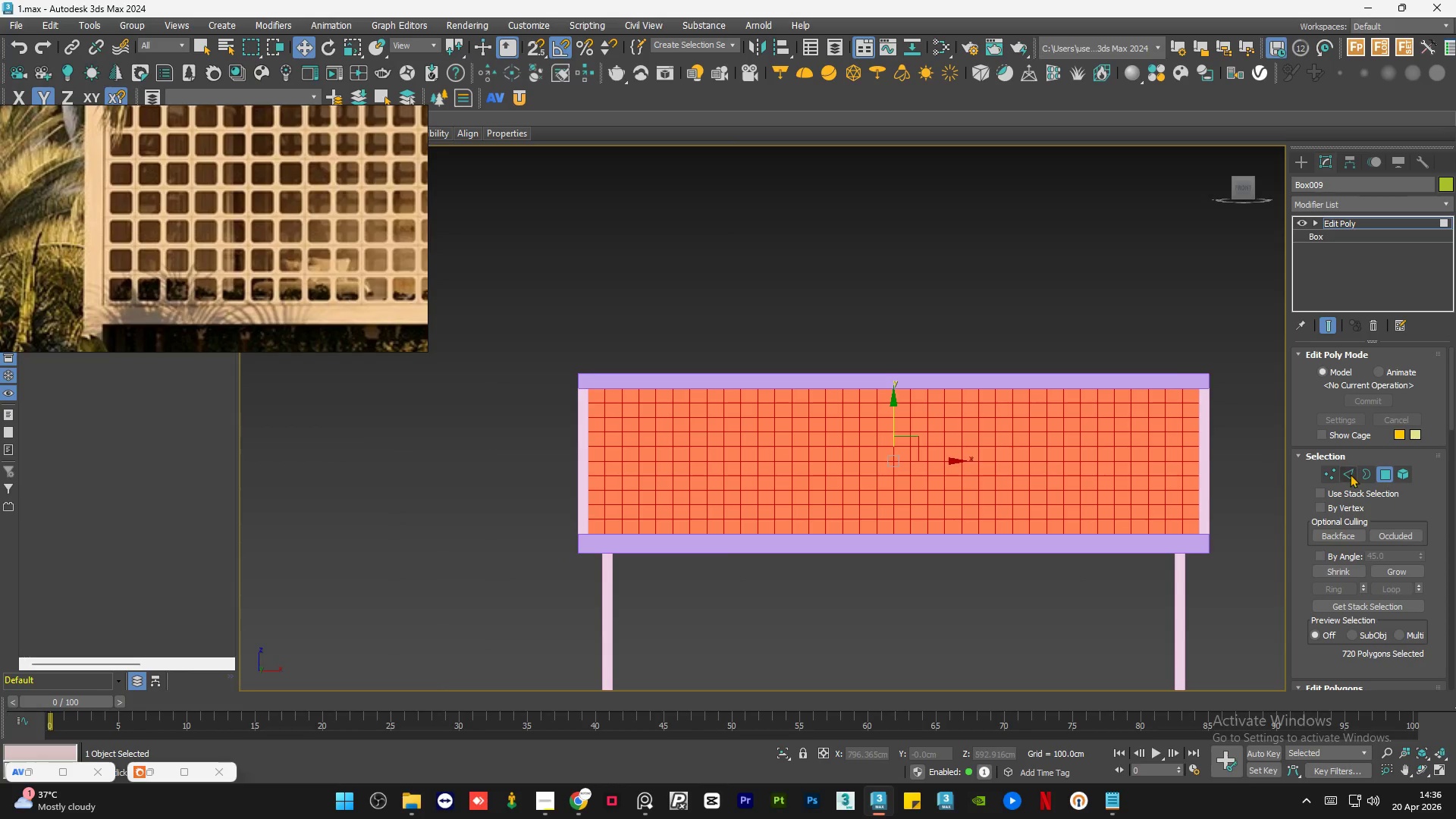 
left_click([1349, 466])
 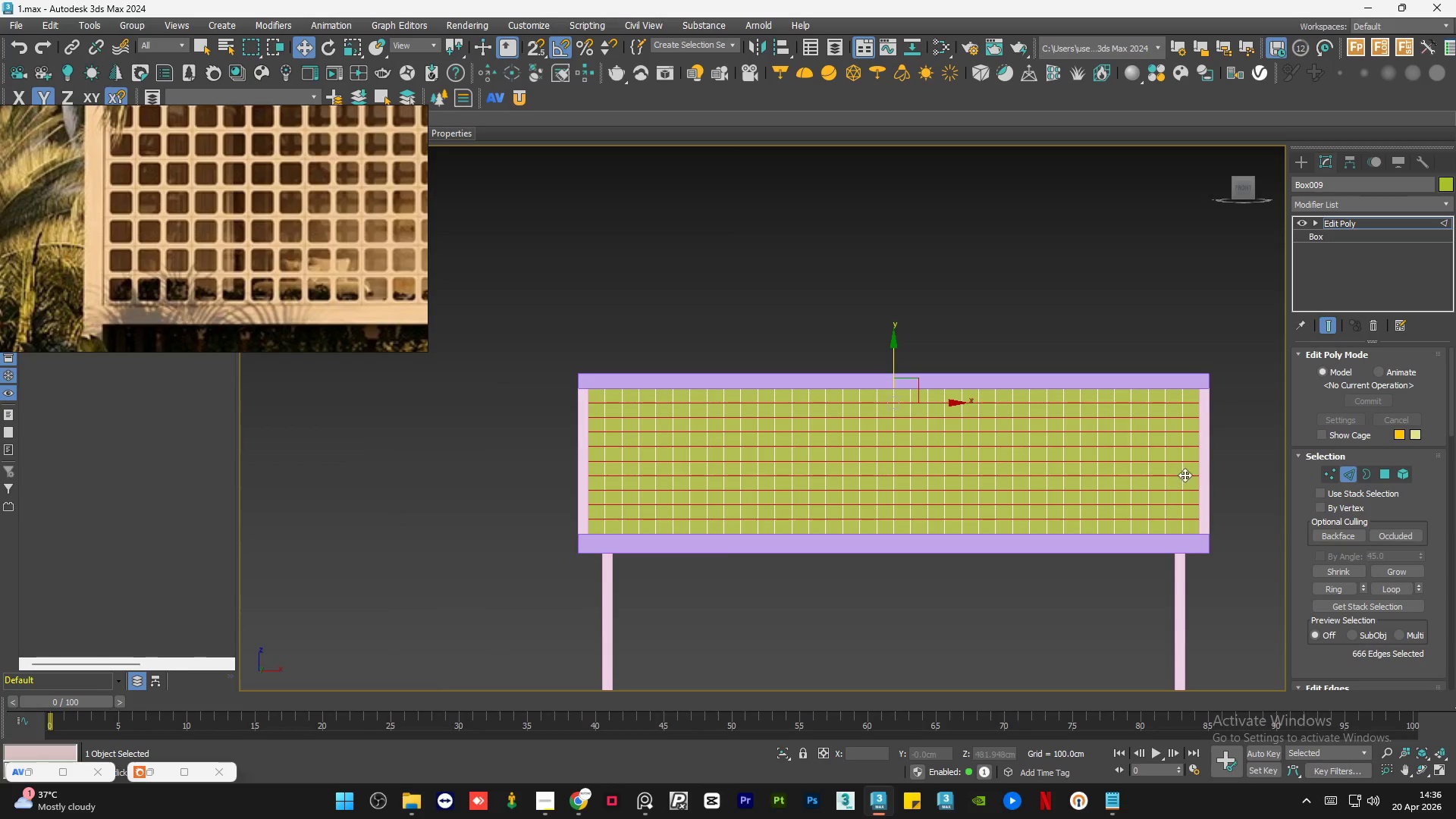 
key(Control+Z)
 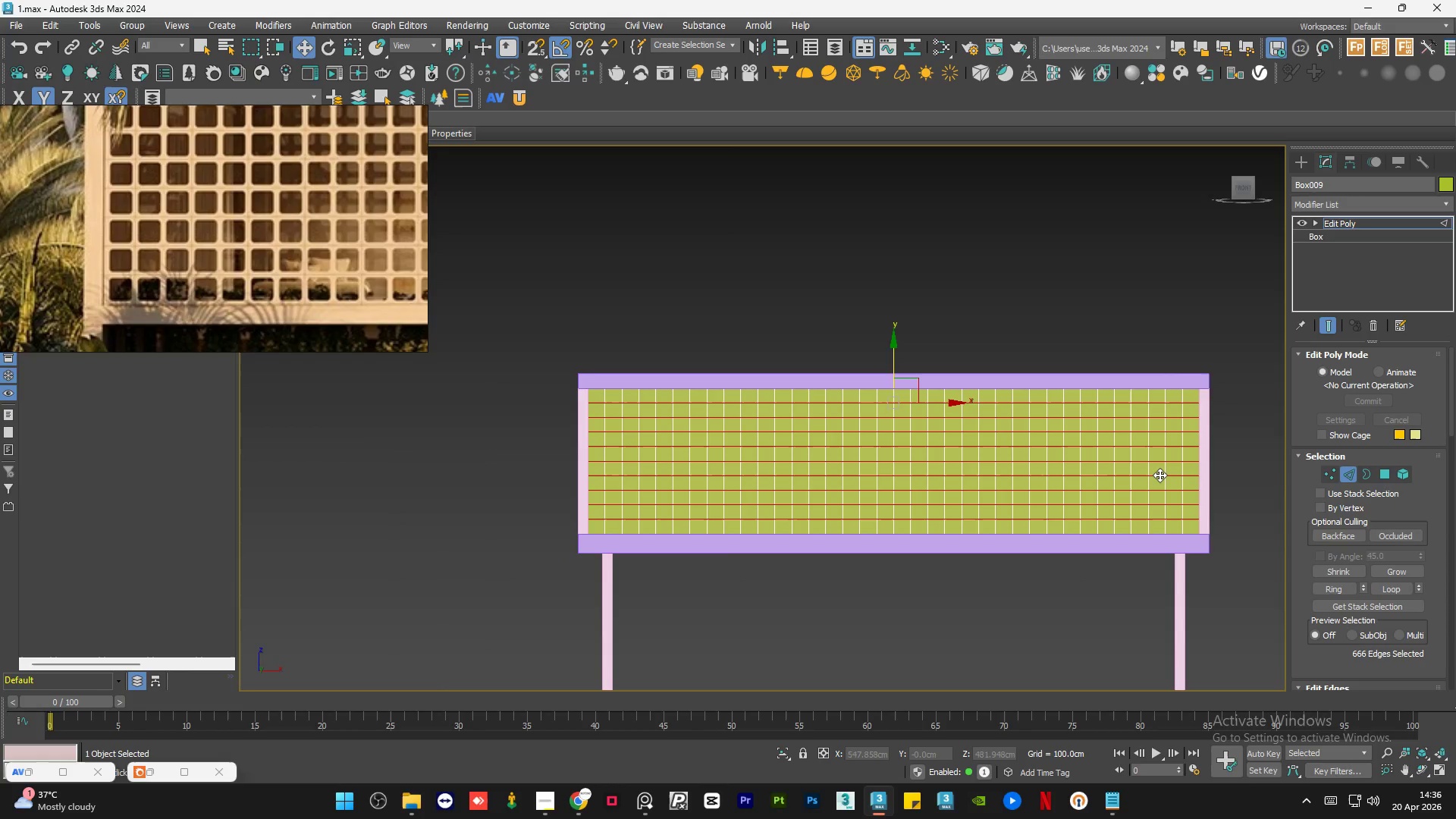 
key(Control+Z)
 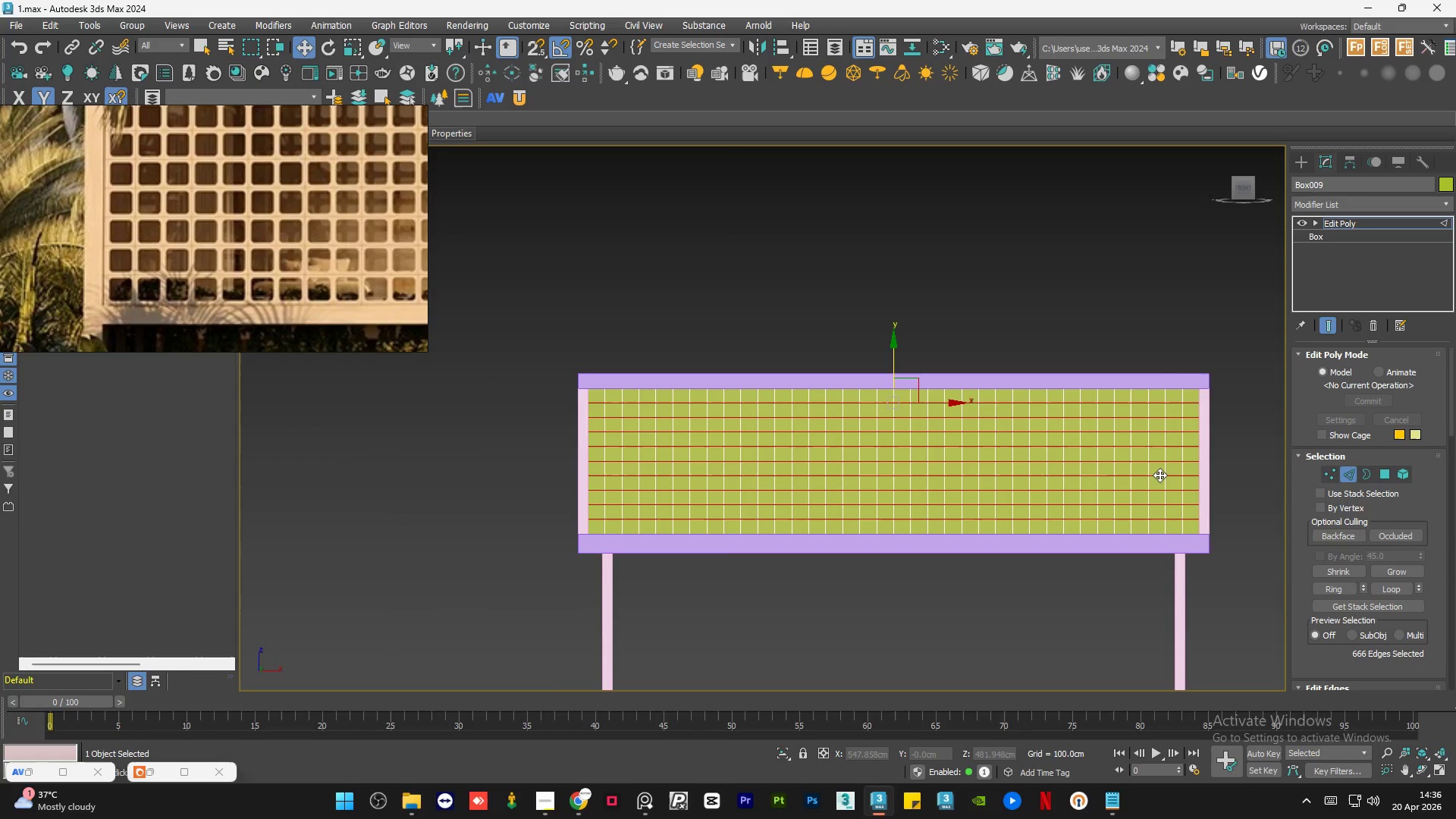 
key(Control+Z)
 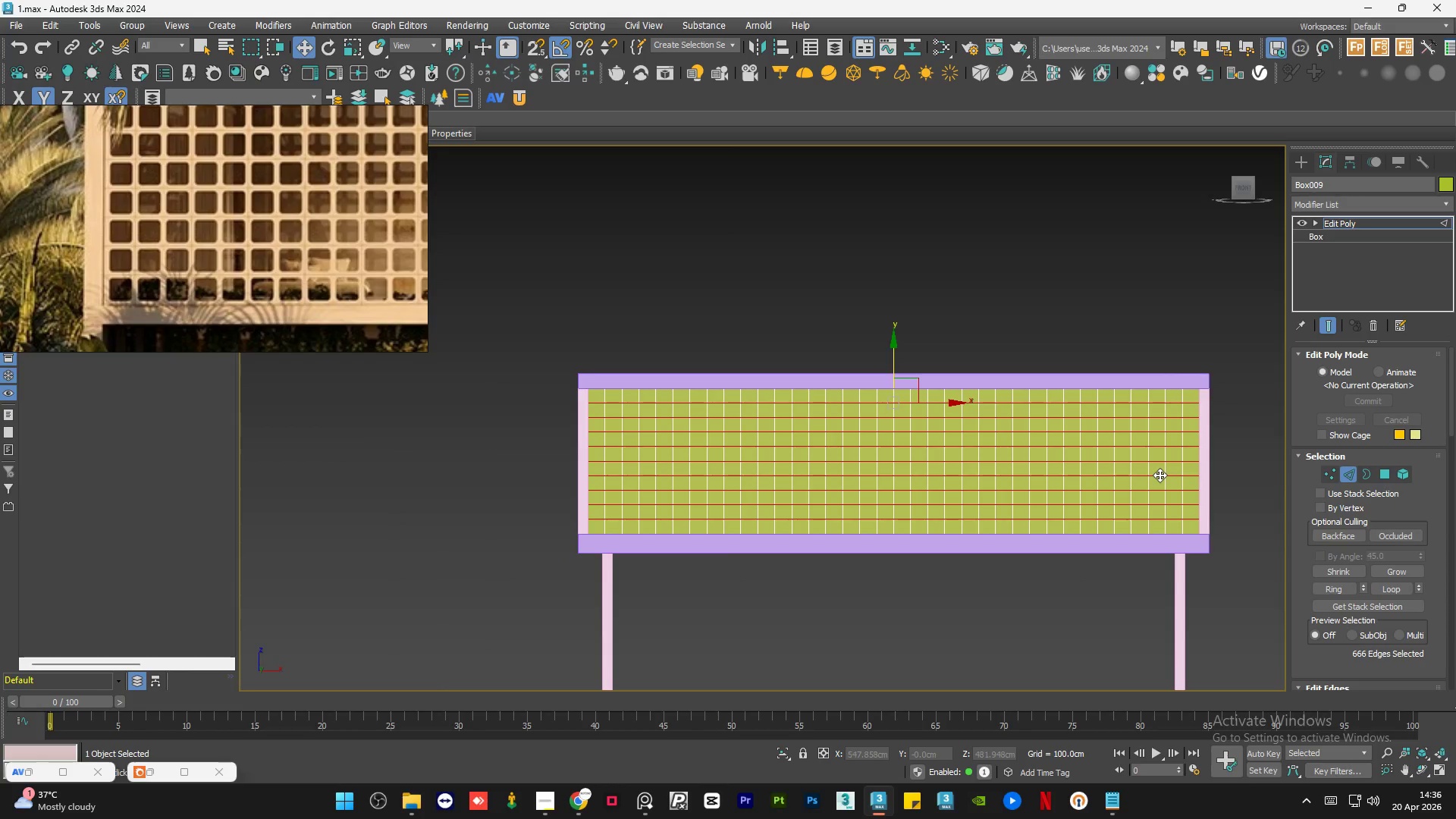 
key(Control+Z)
 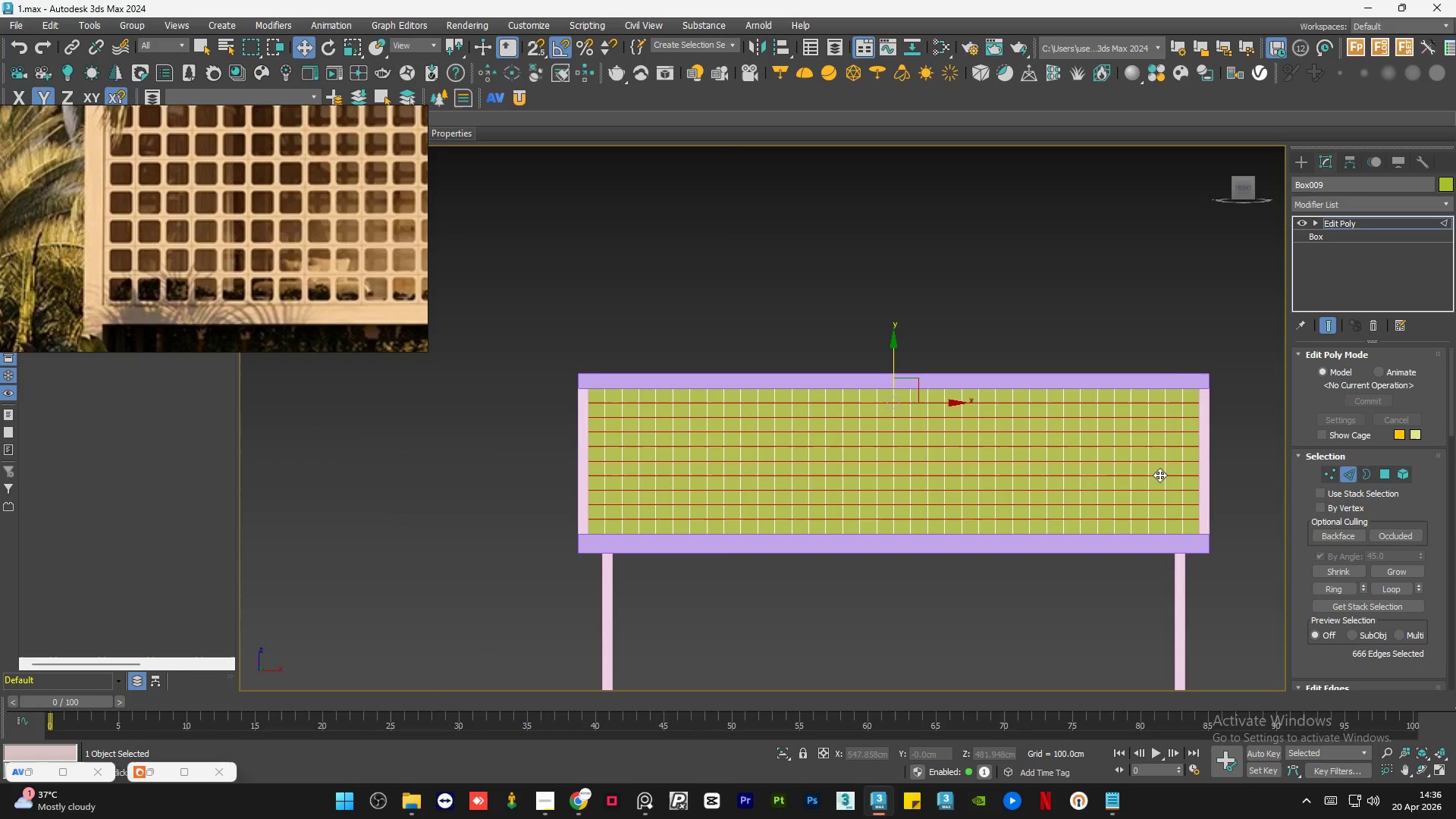 
key(Control+Z)
 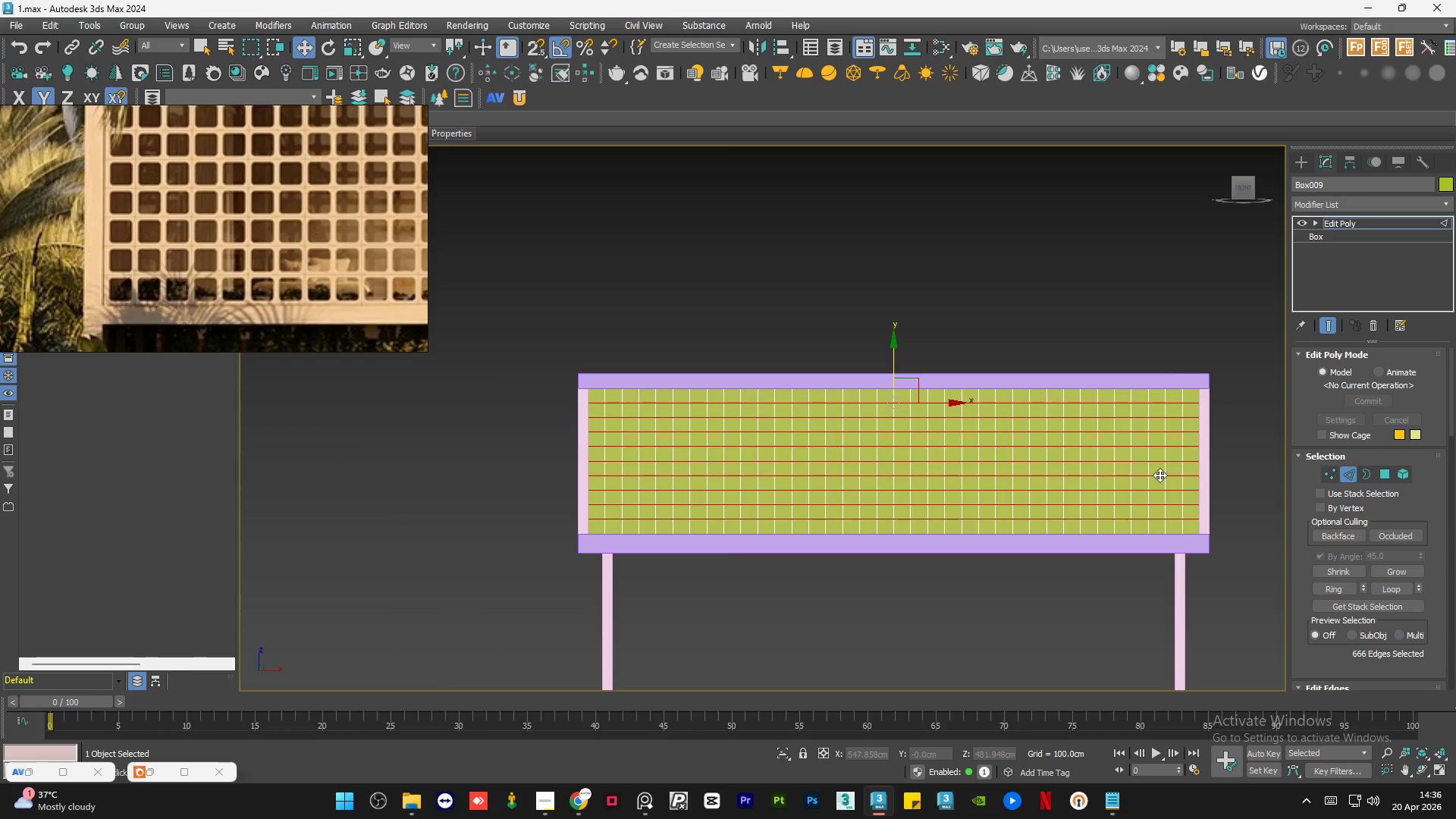 
key(Control+Z)
 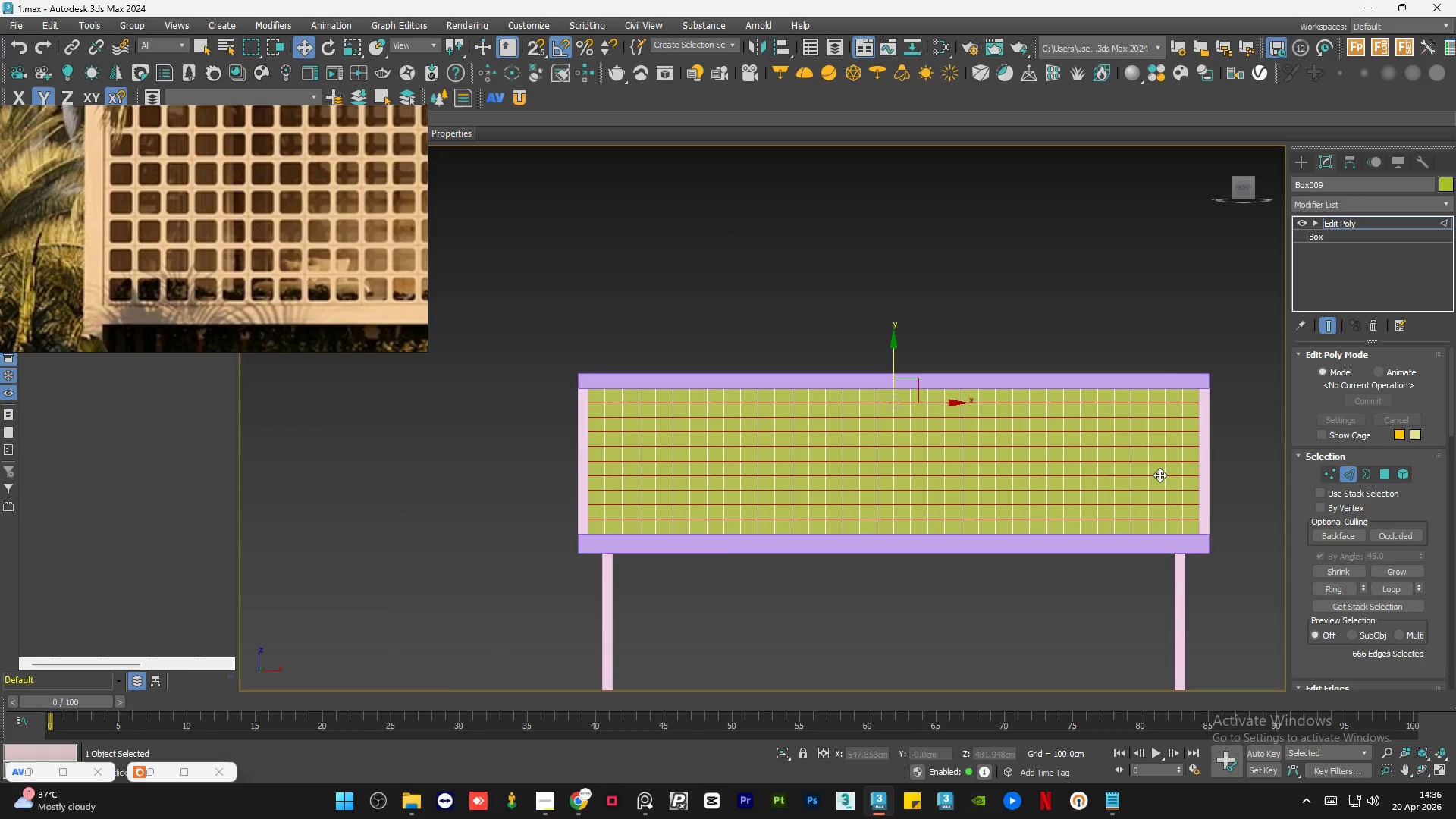 
key(Control+Z)
 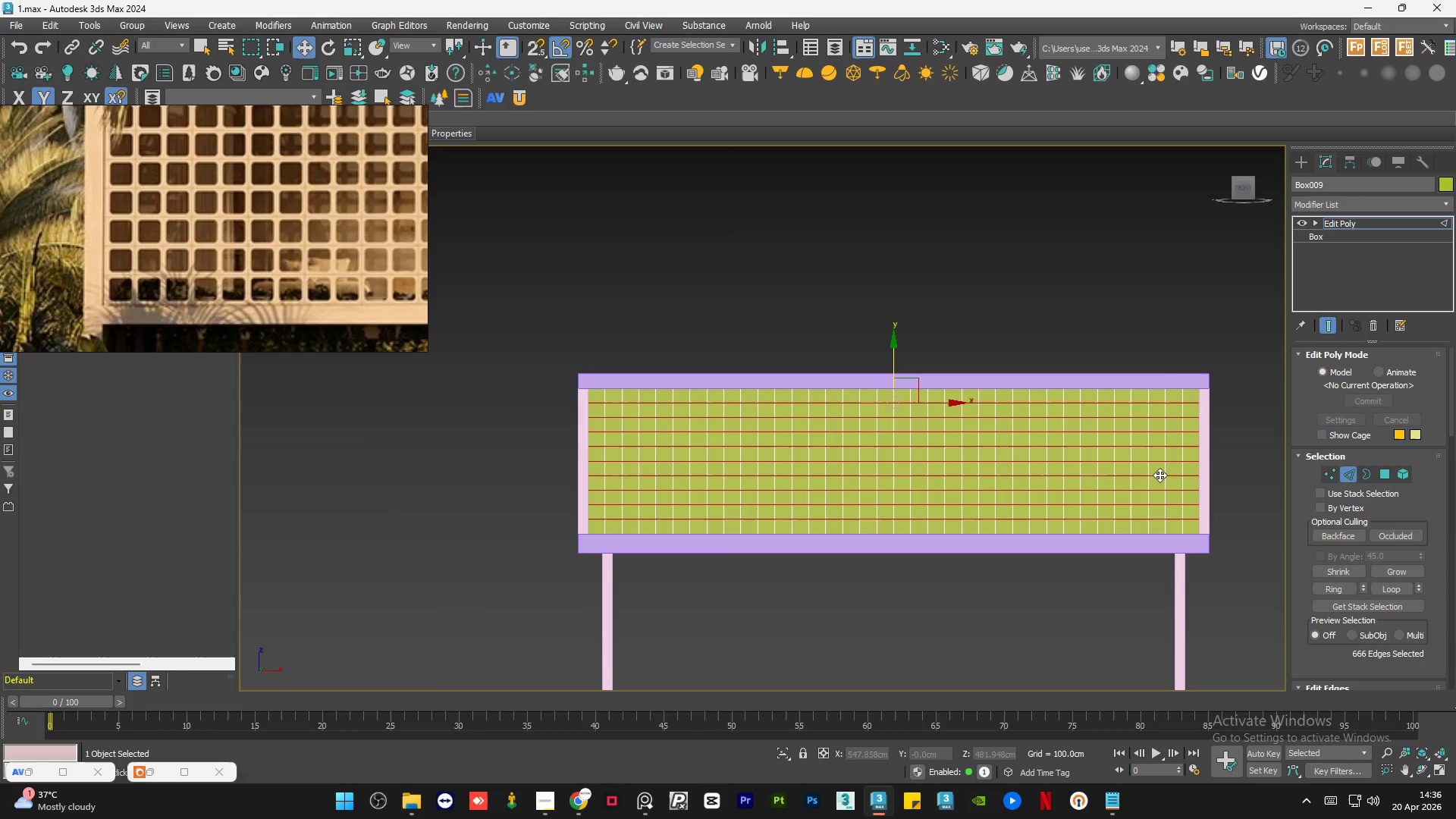 
key(Control+Z)
 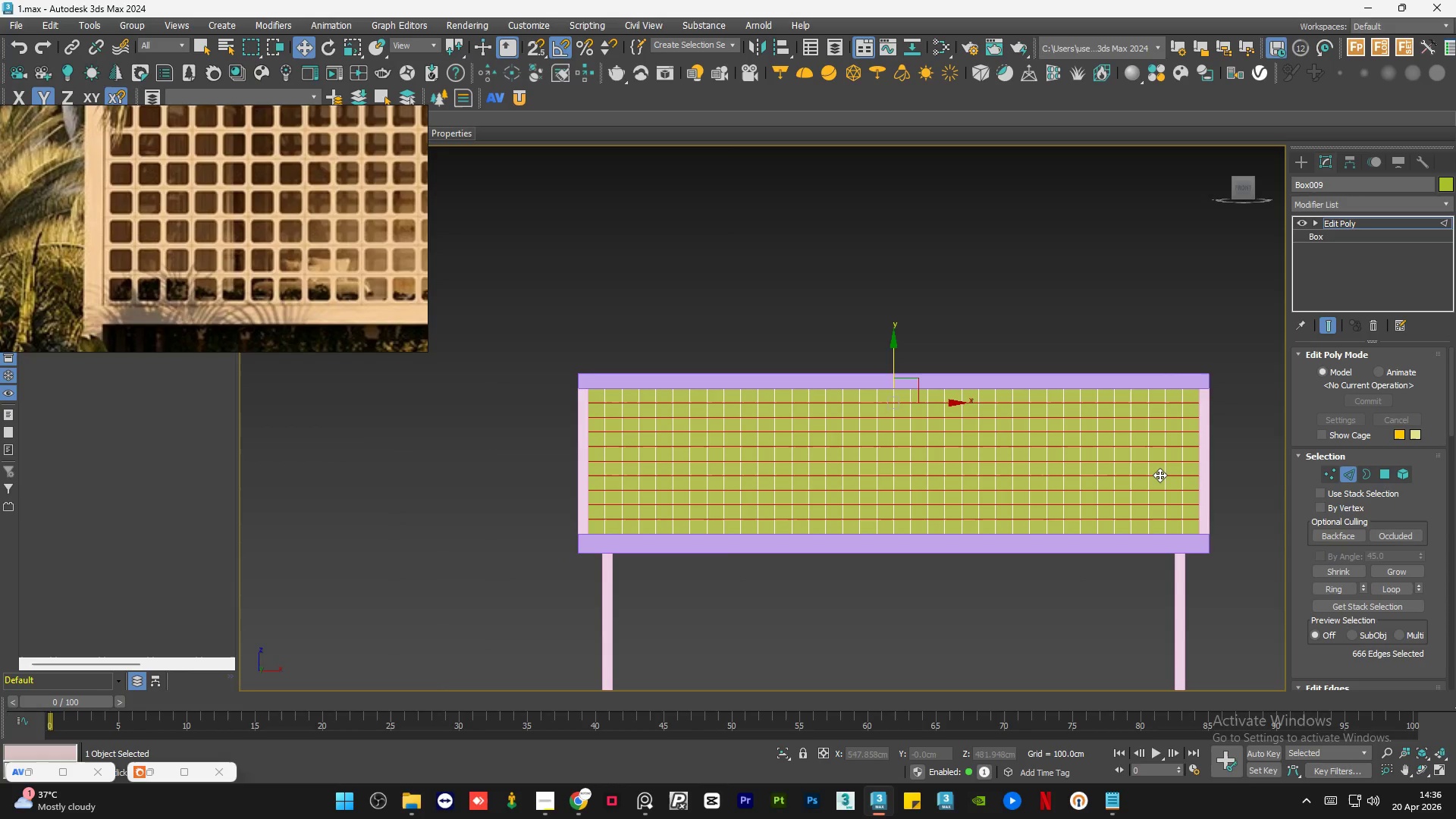 
key(Control+Z)
 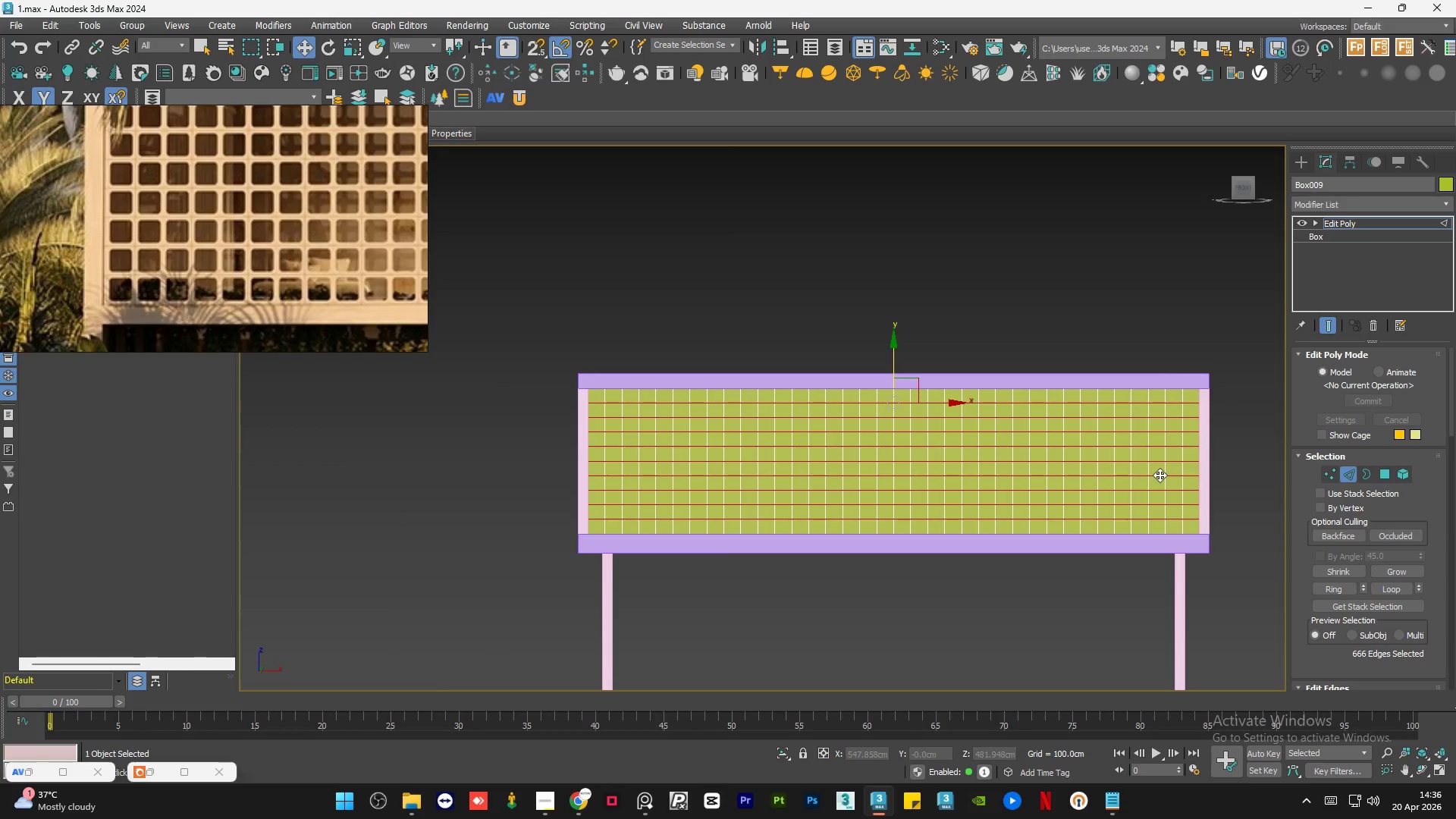 
key(Control+Z)
 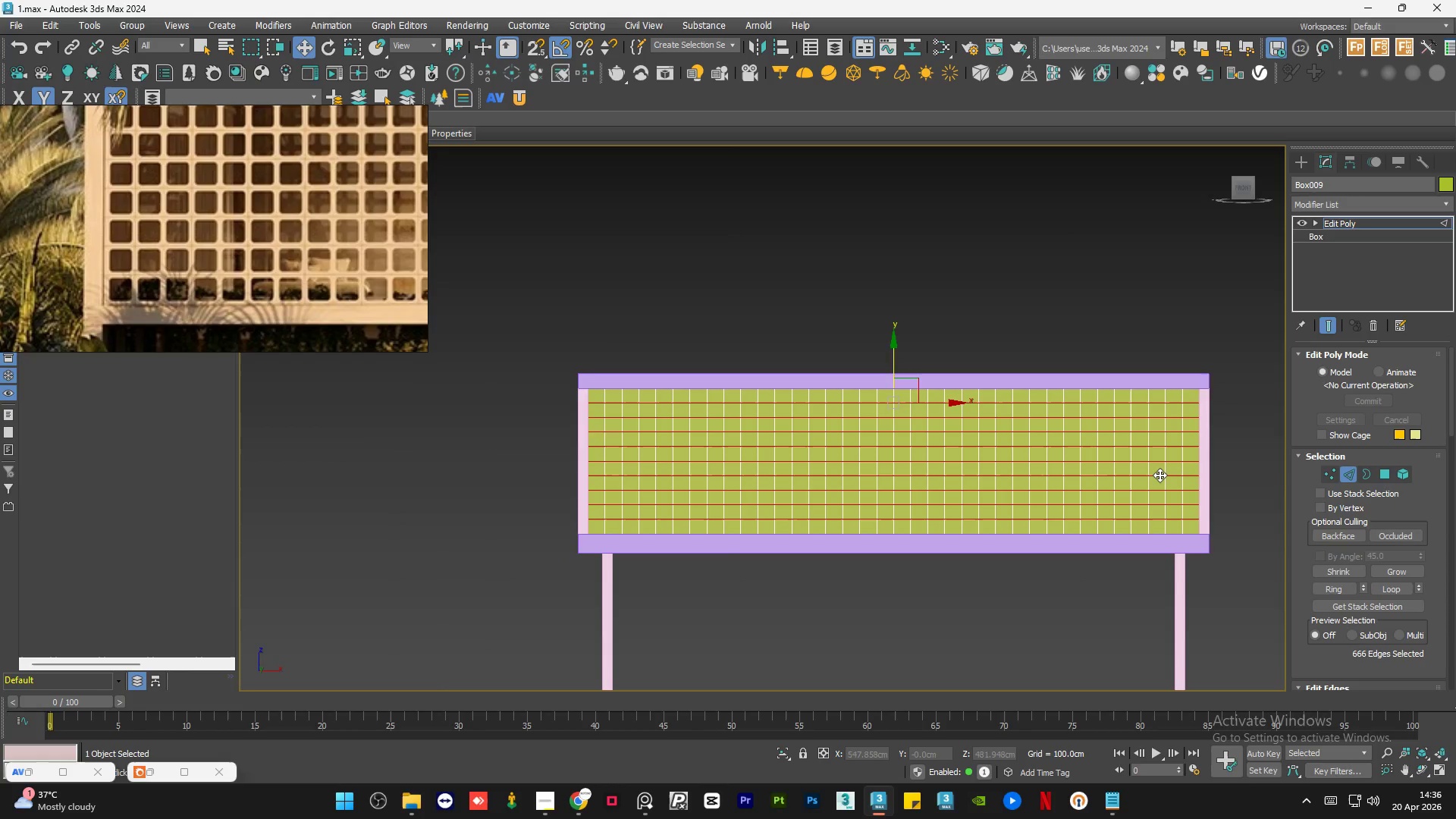 
key(Control+Z)
 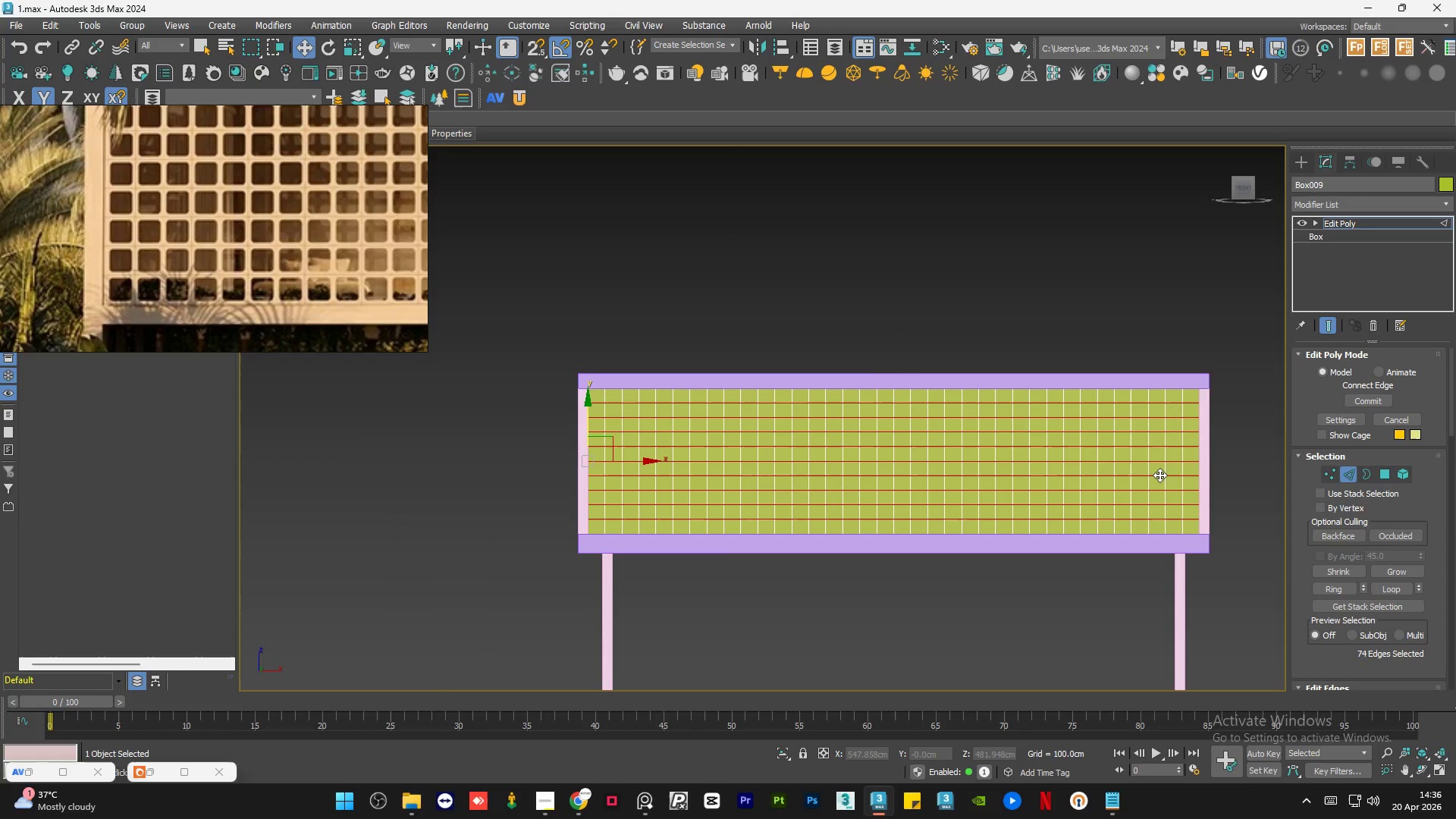 
key(Control+Z)
 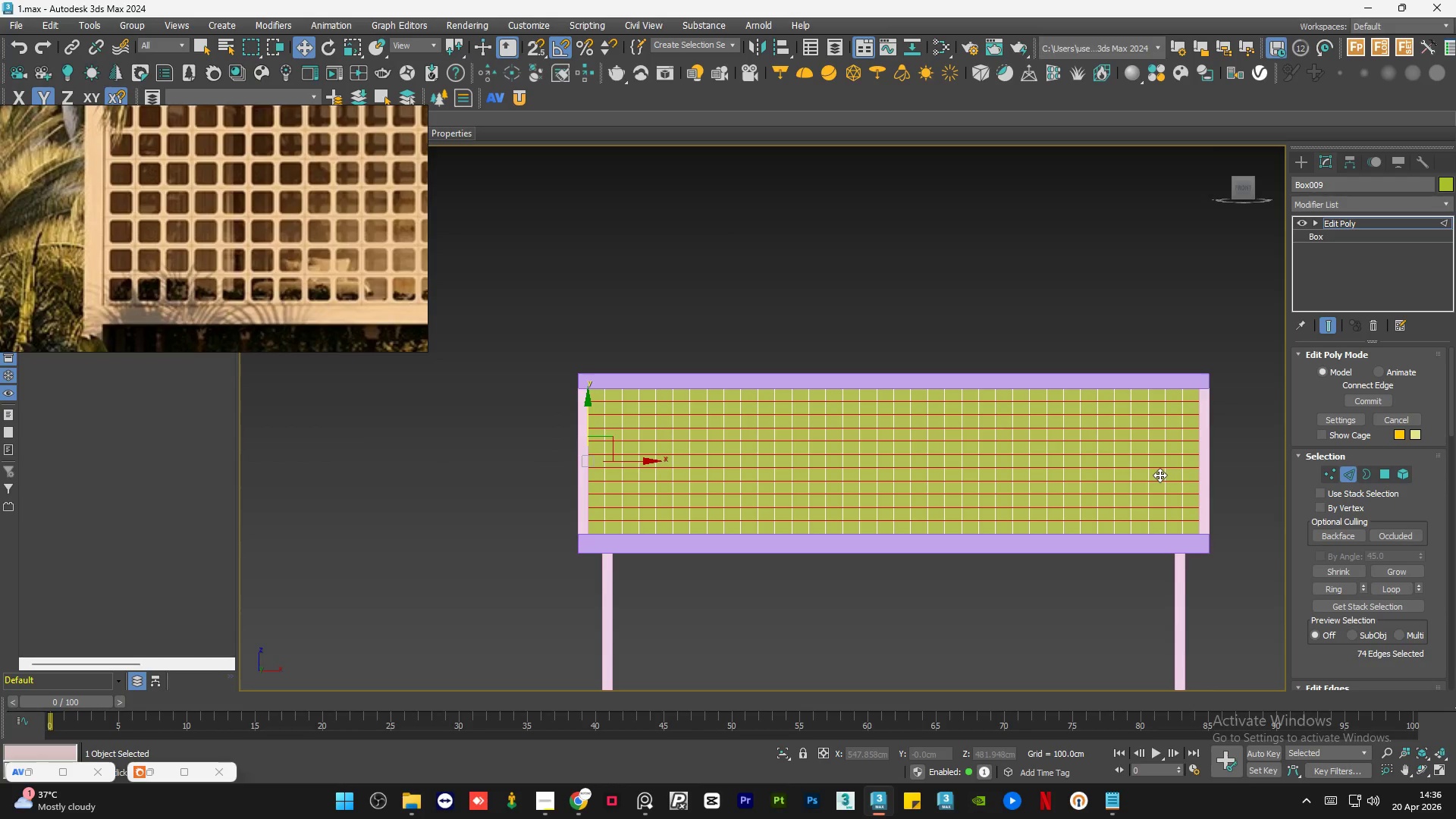 
key(Control+Z)
 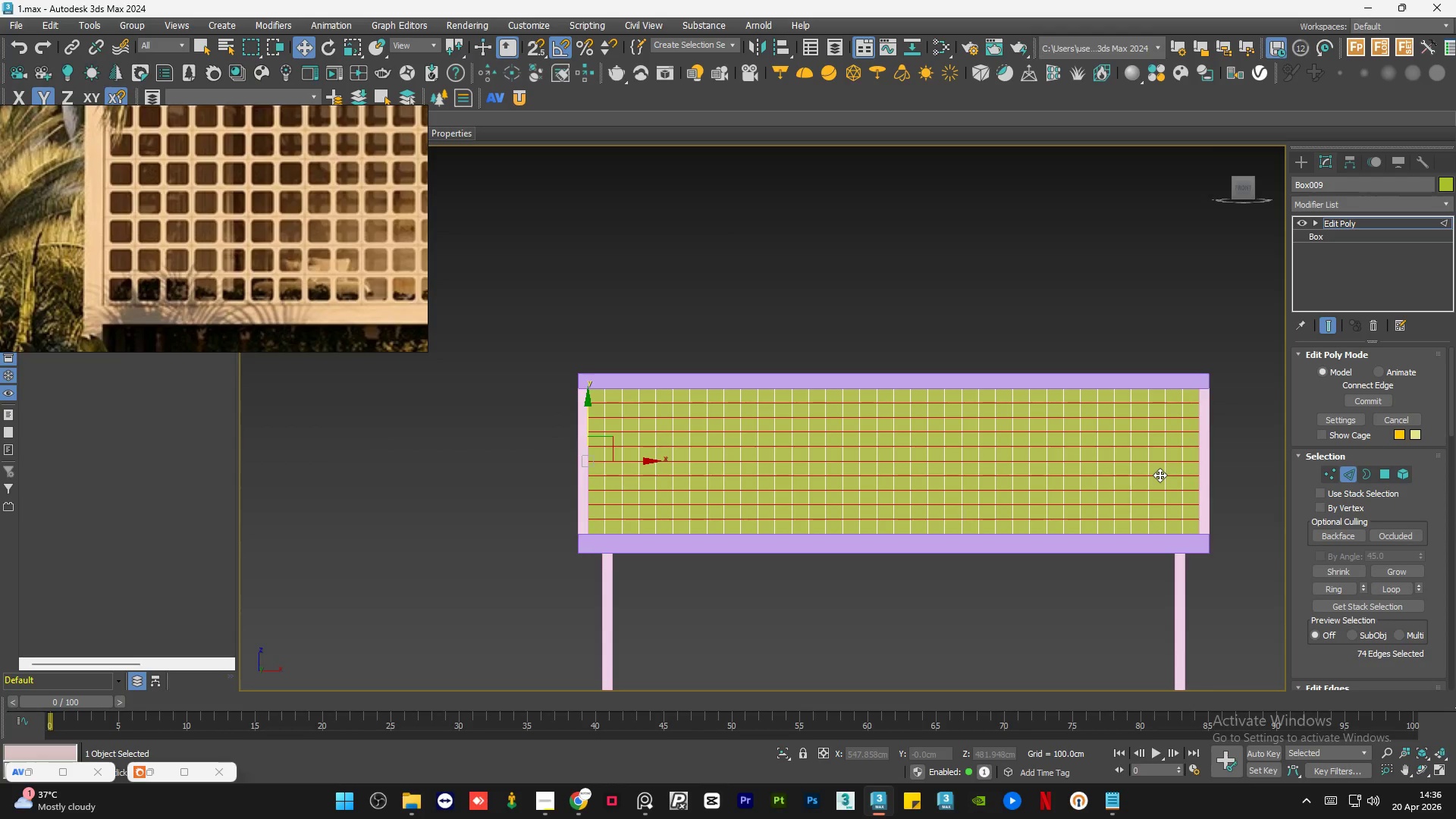 
key(Control+Z)
 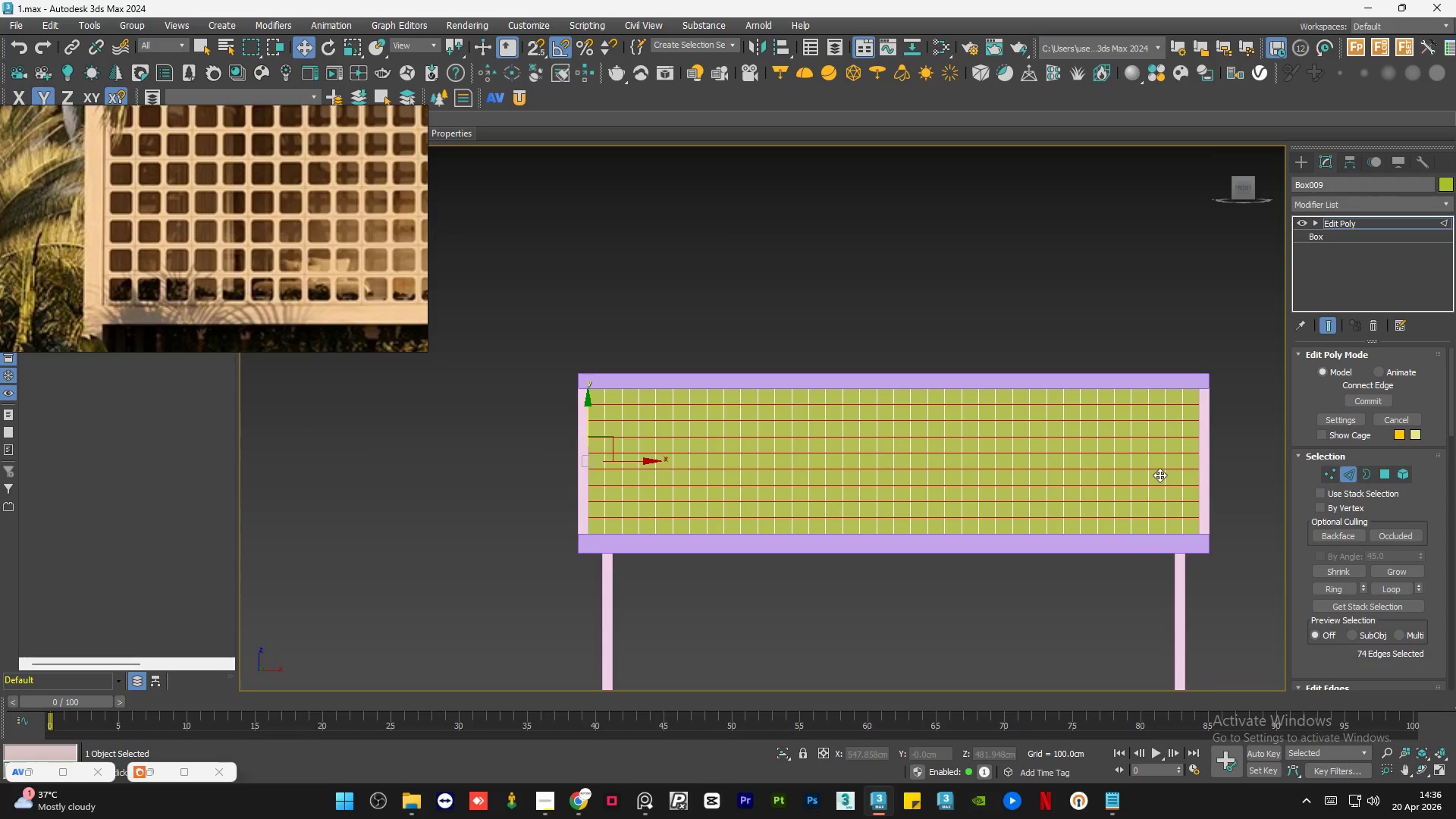 
key(Control+Z)
 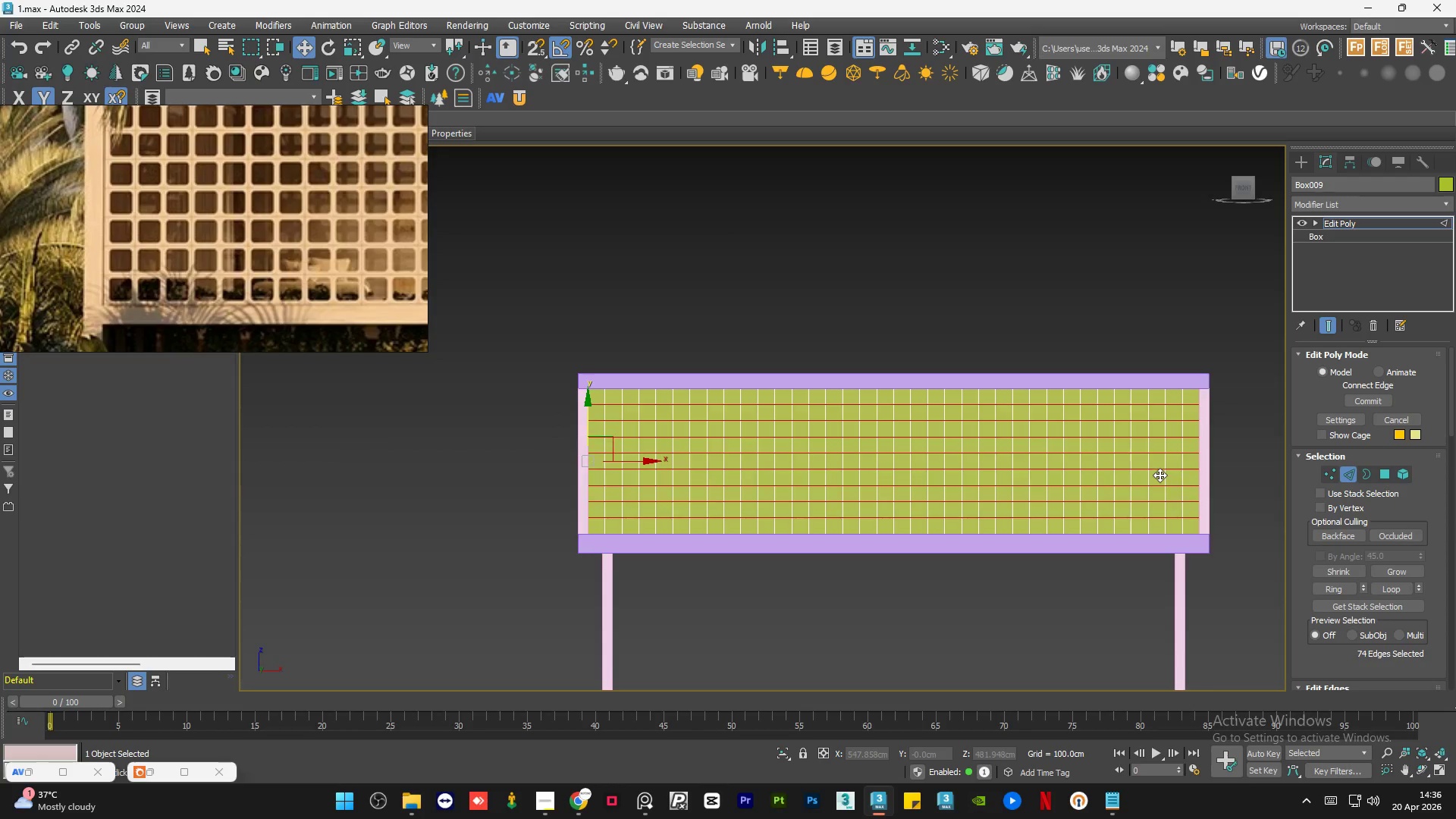 
key(Control+Z)
 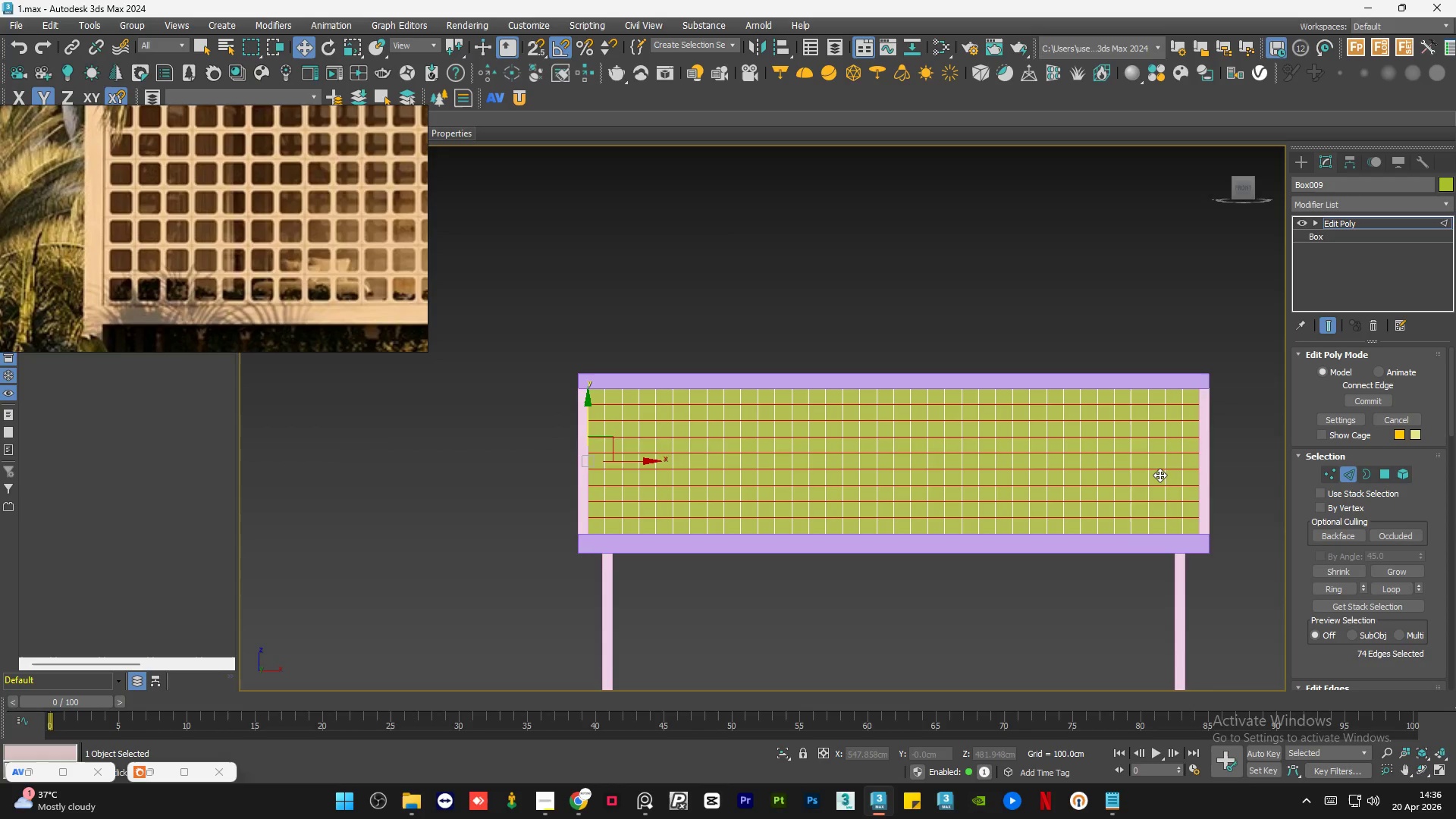 
key(Control+Z)
 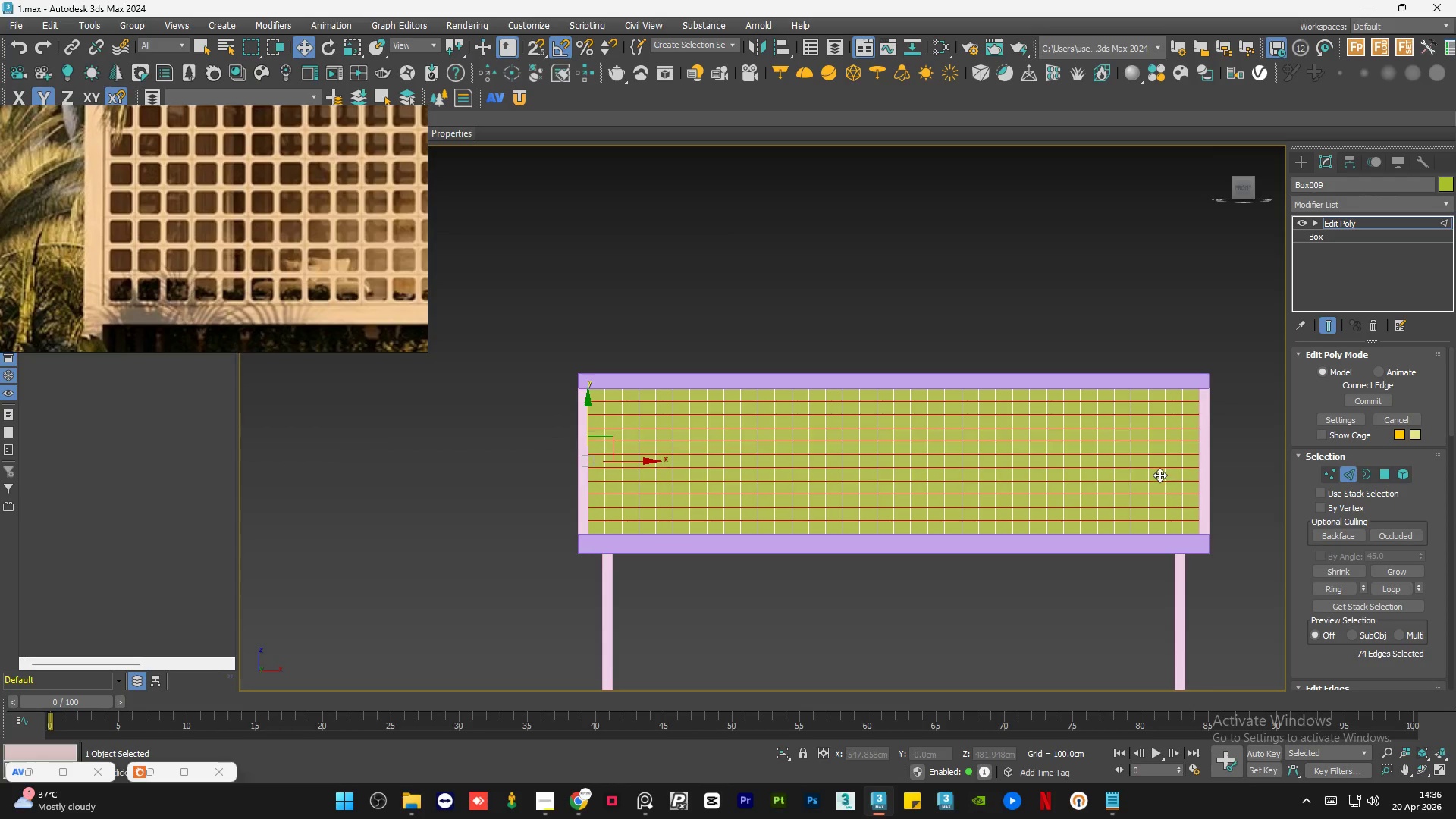 
key(Control+Z)
 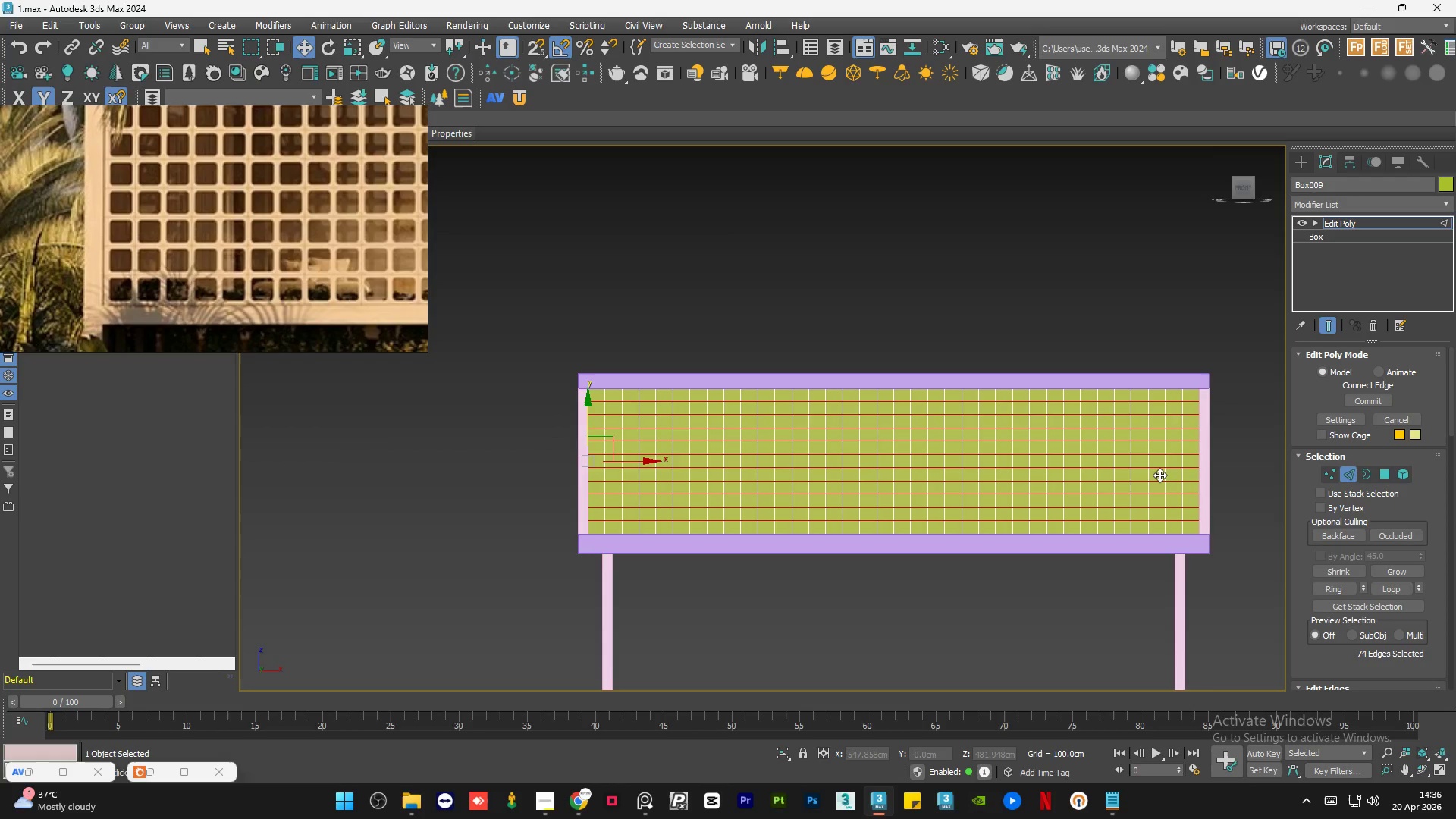 
key(Control+Z)
 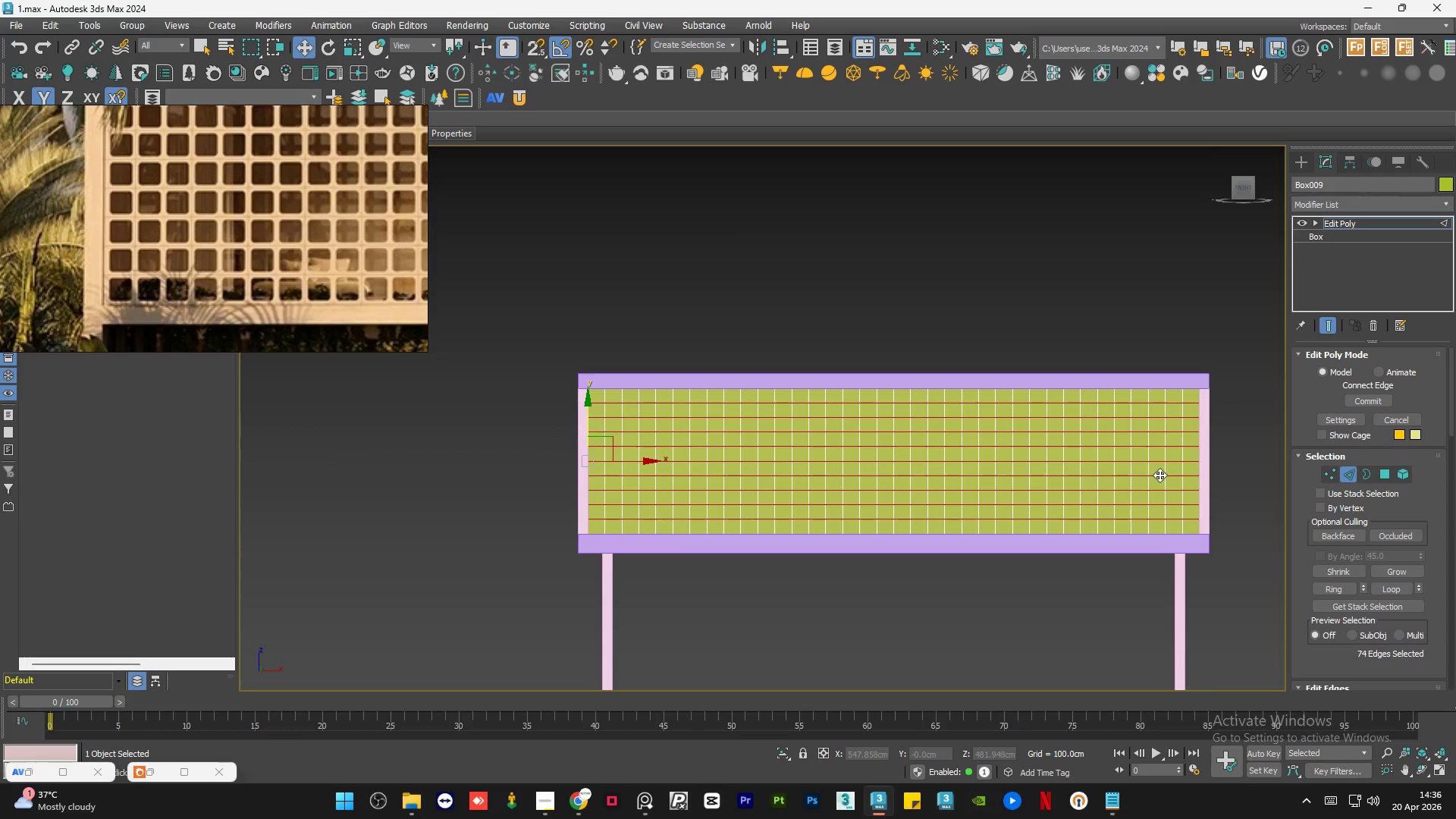 
key(Control+Z)
 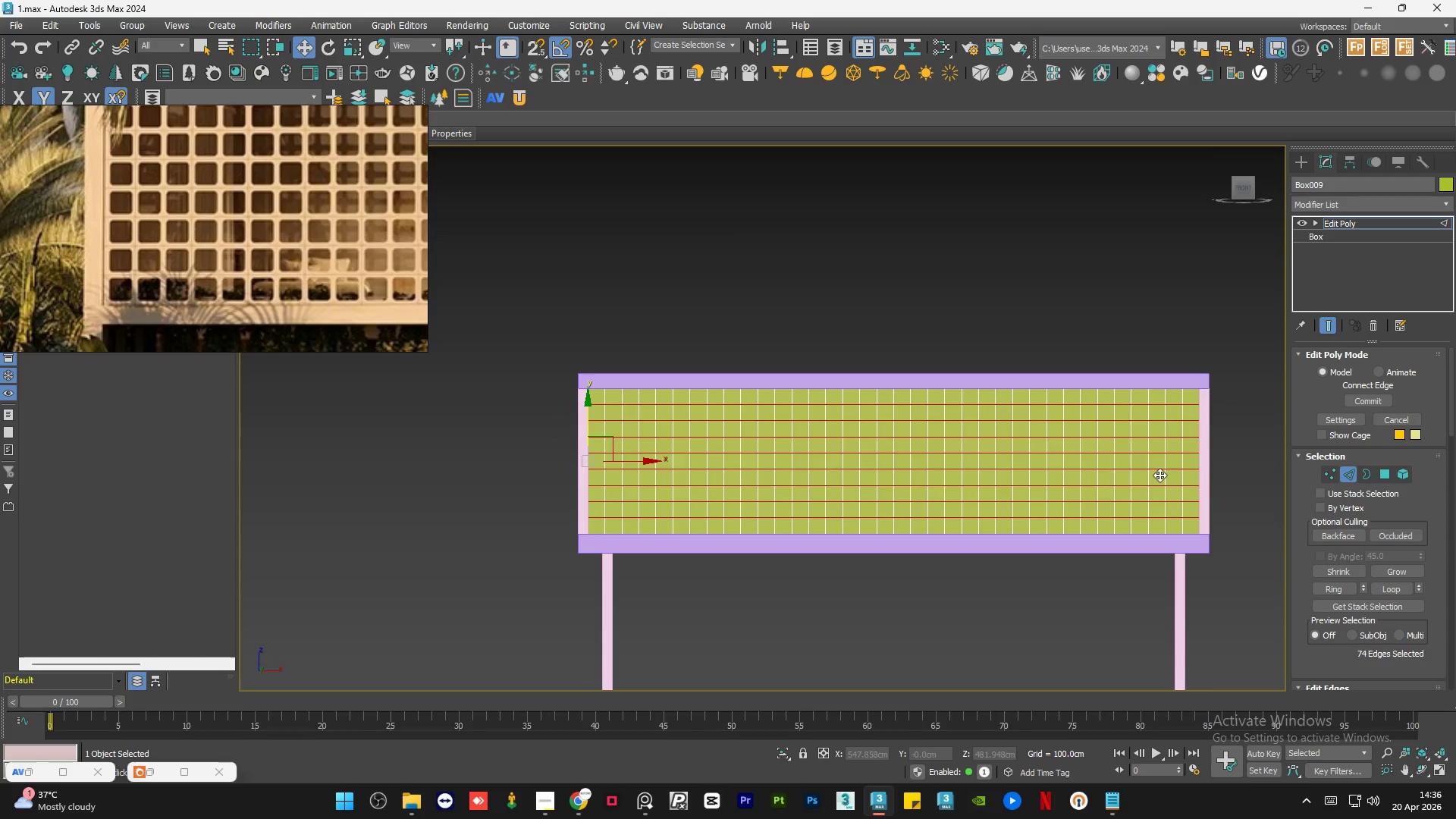 
key(Control+Z)
 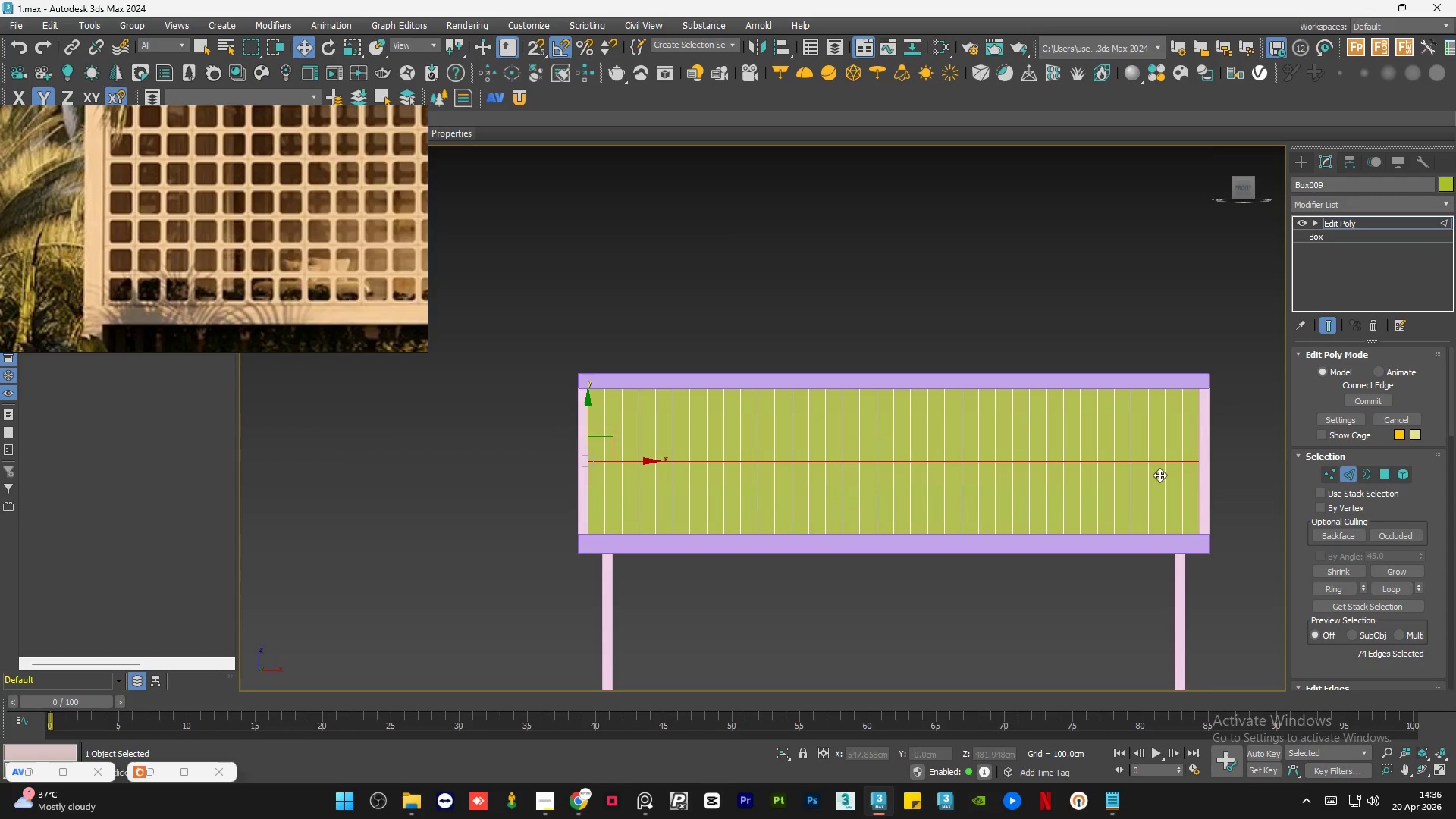 
key(Control+Z)
 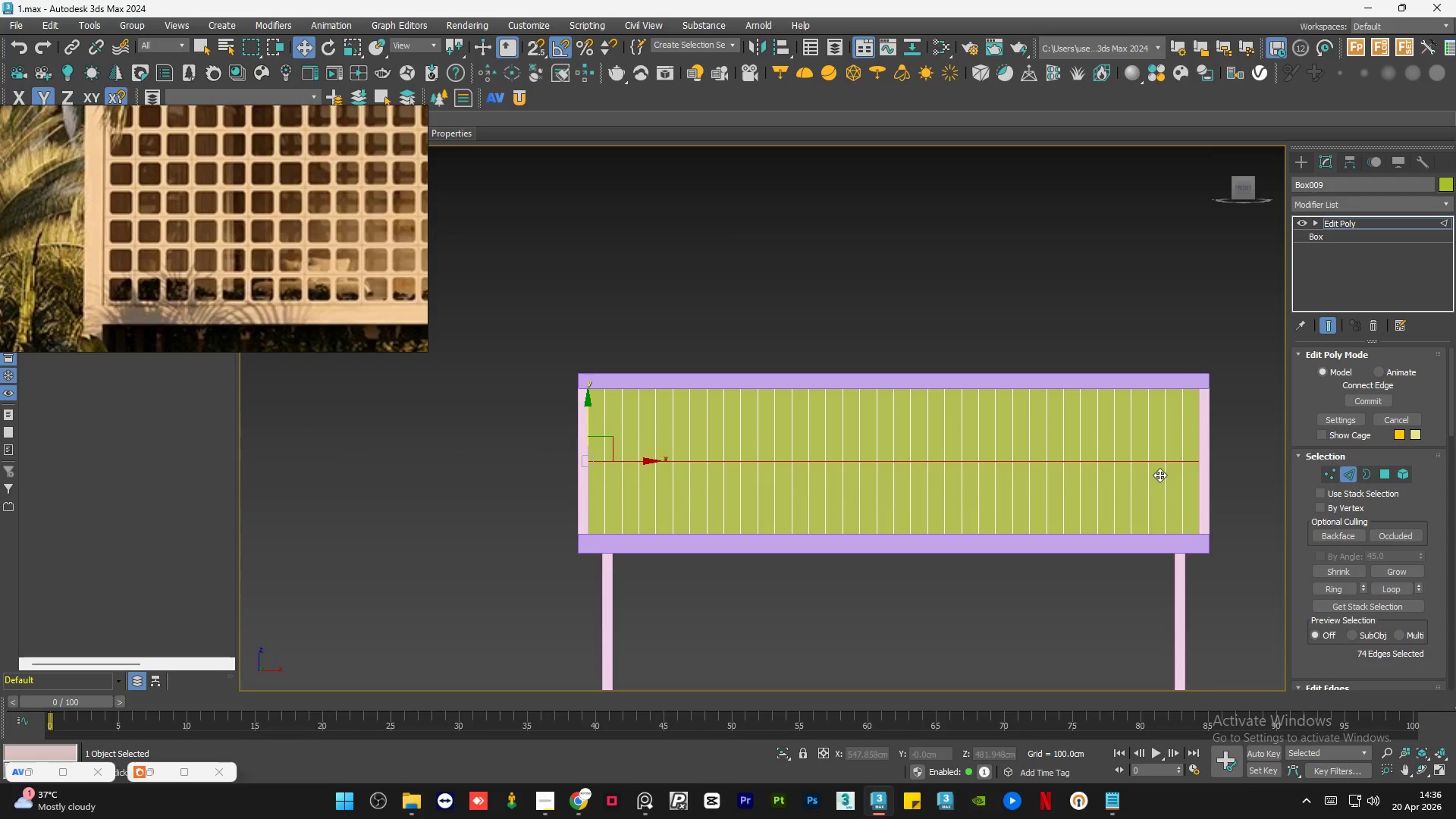 
key(Control+Z)
 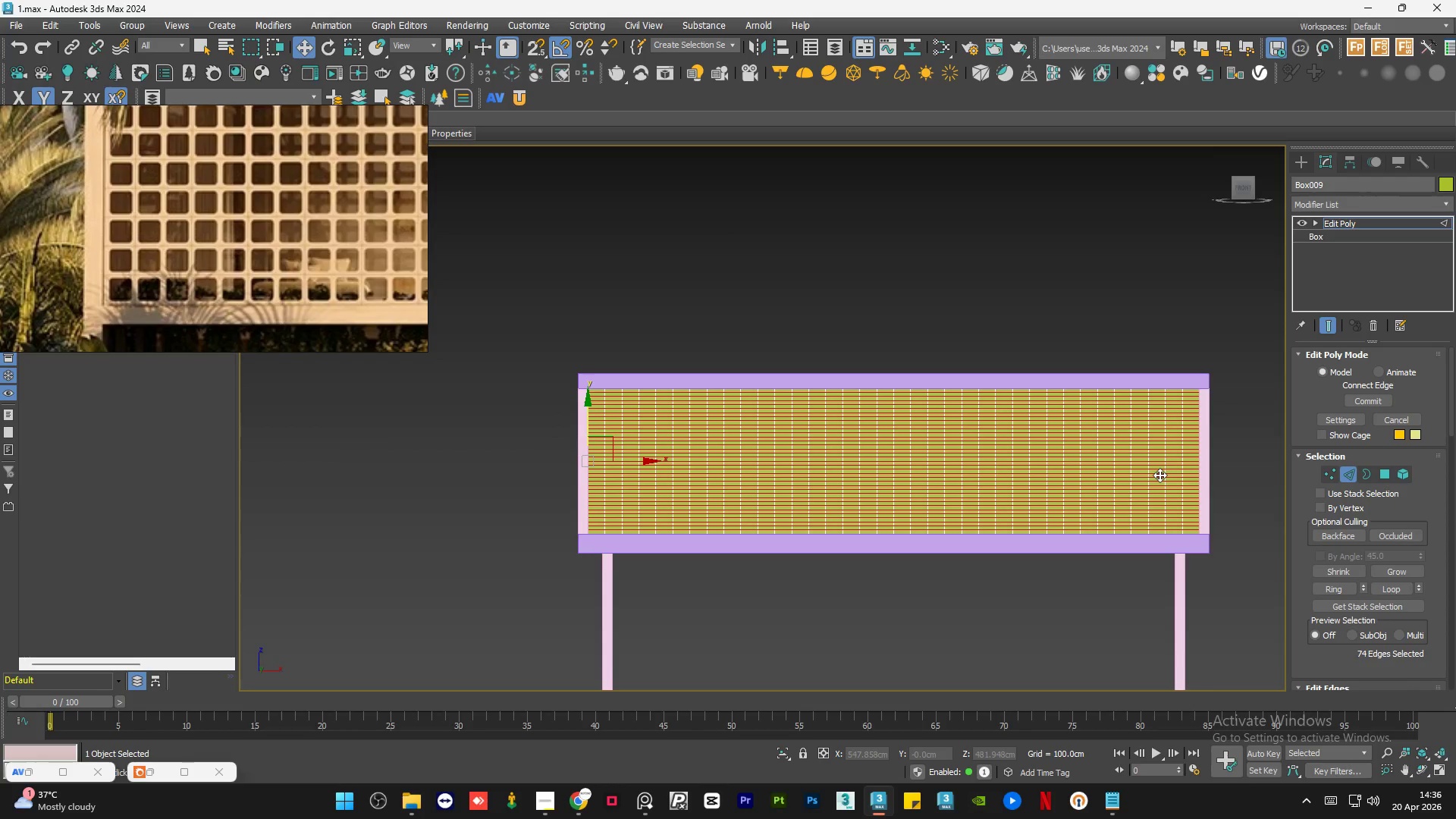 
key(Control+Z)
 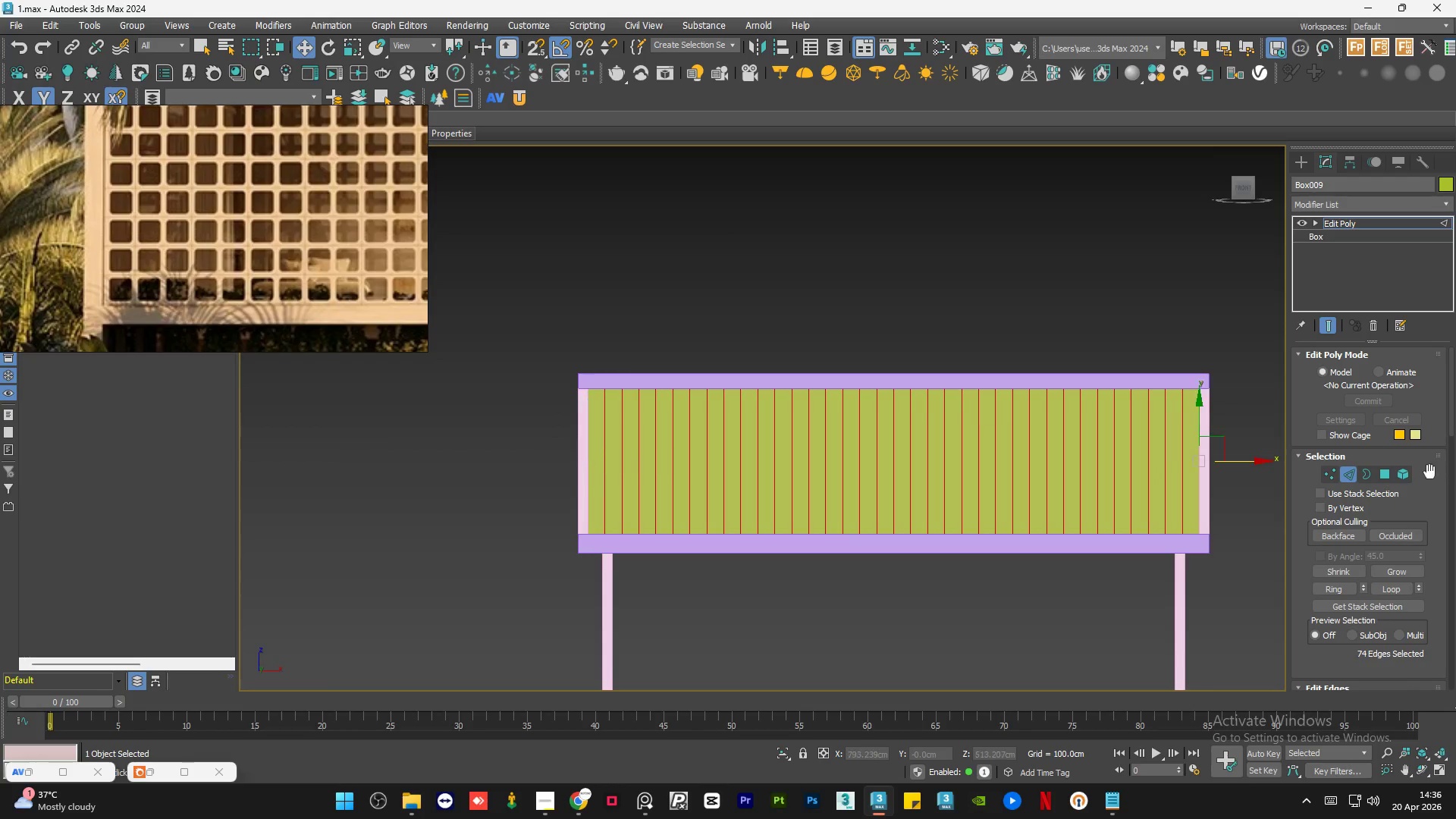 
left_click_drag(start_coordinate=[1450, 407], to_coordinate=[1451, 463])
 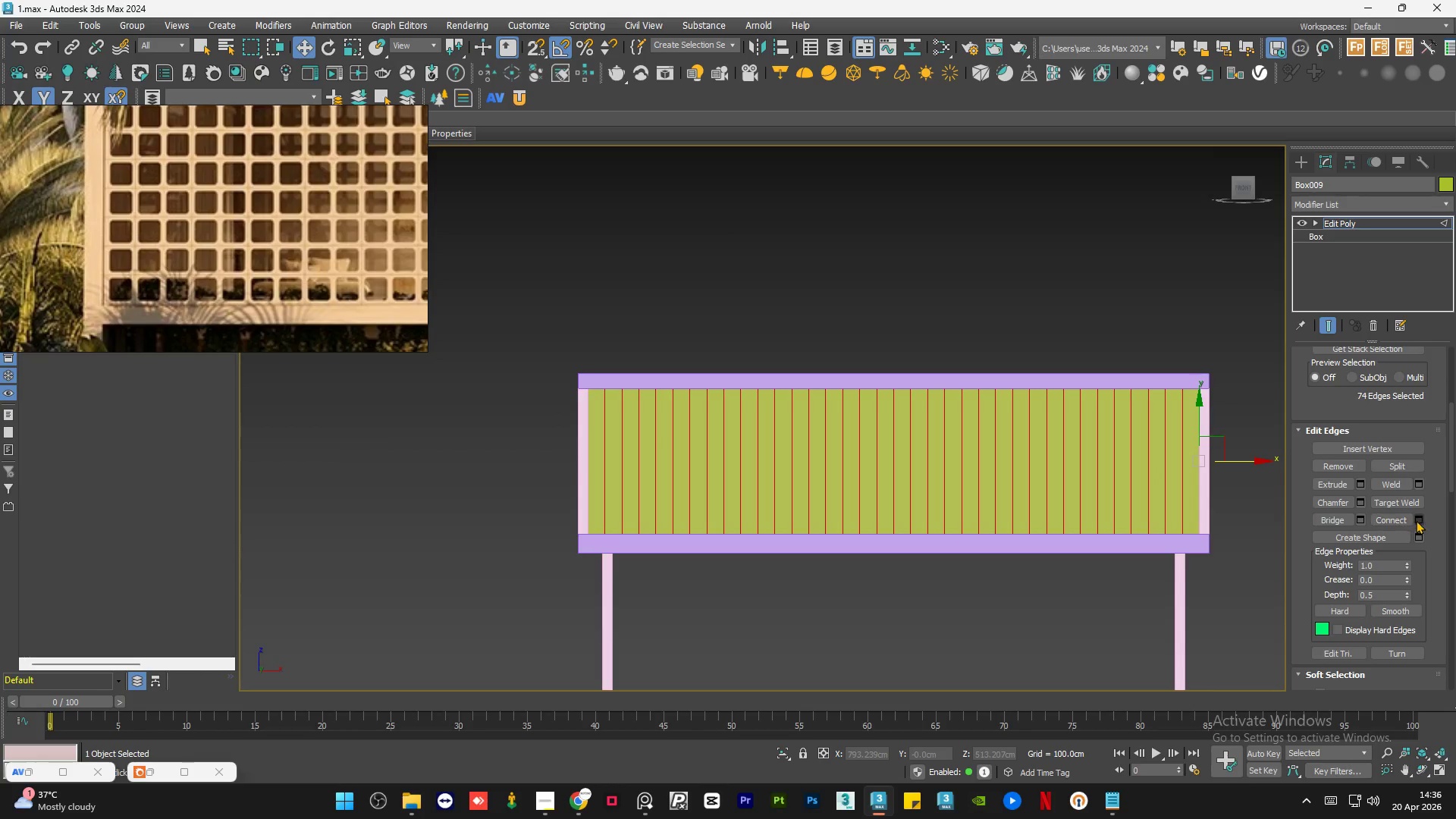 
left_click([1417, 520])
 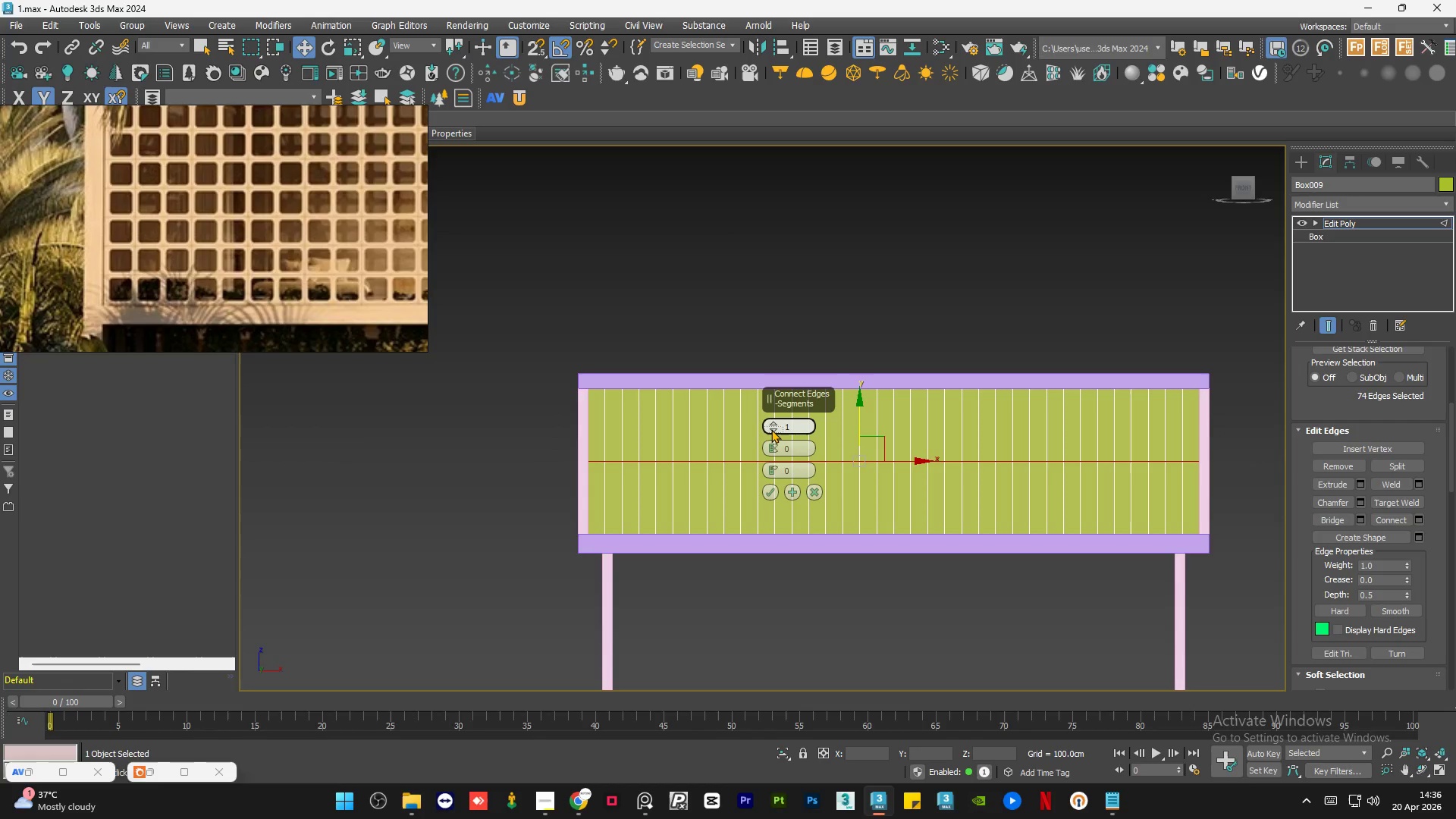 
double_click([773, 420])
 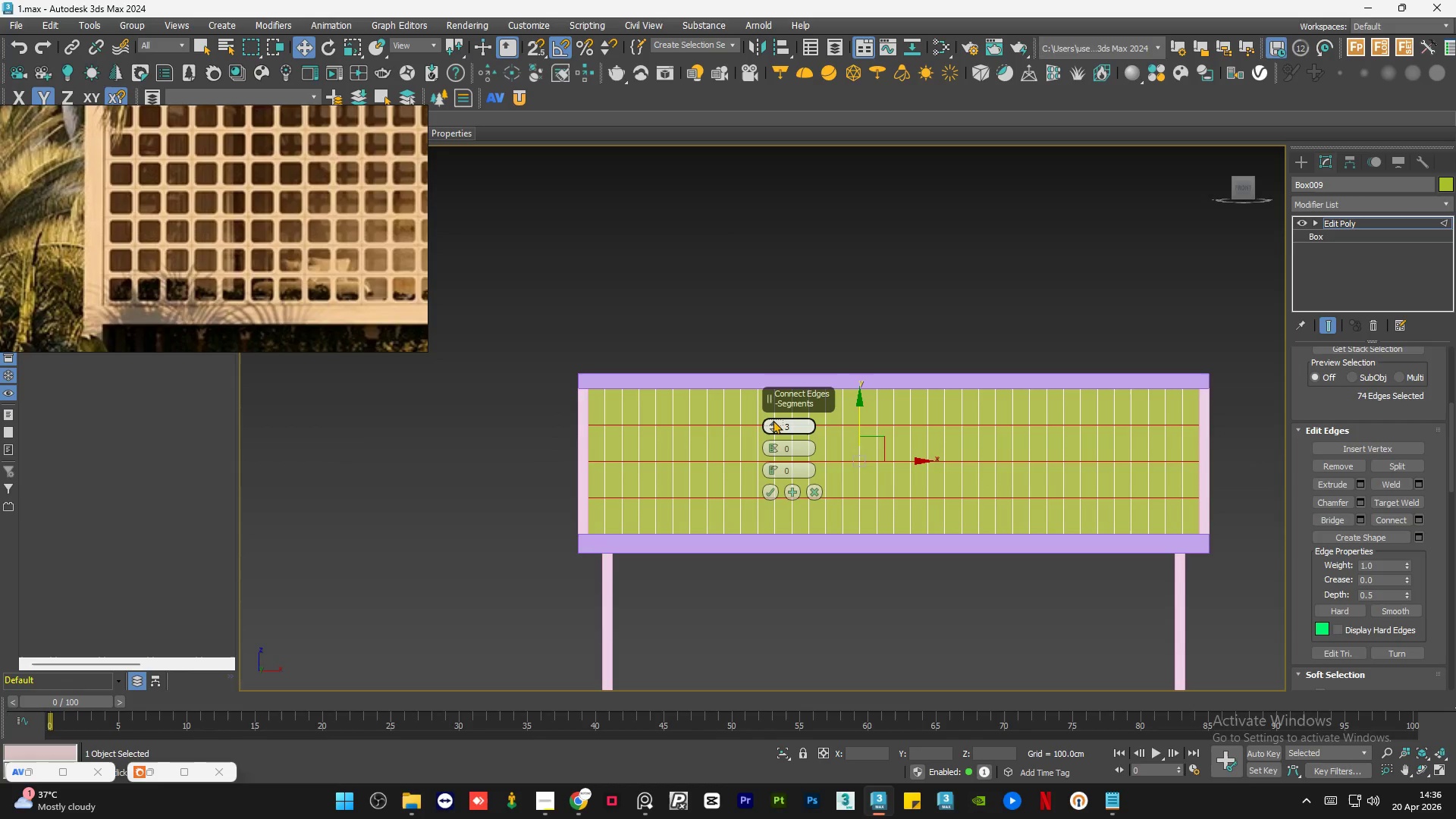 
triple_click([773, 420])
 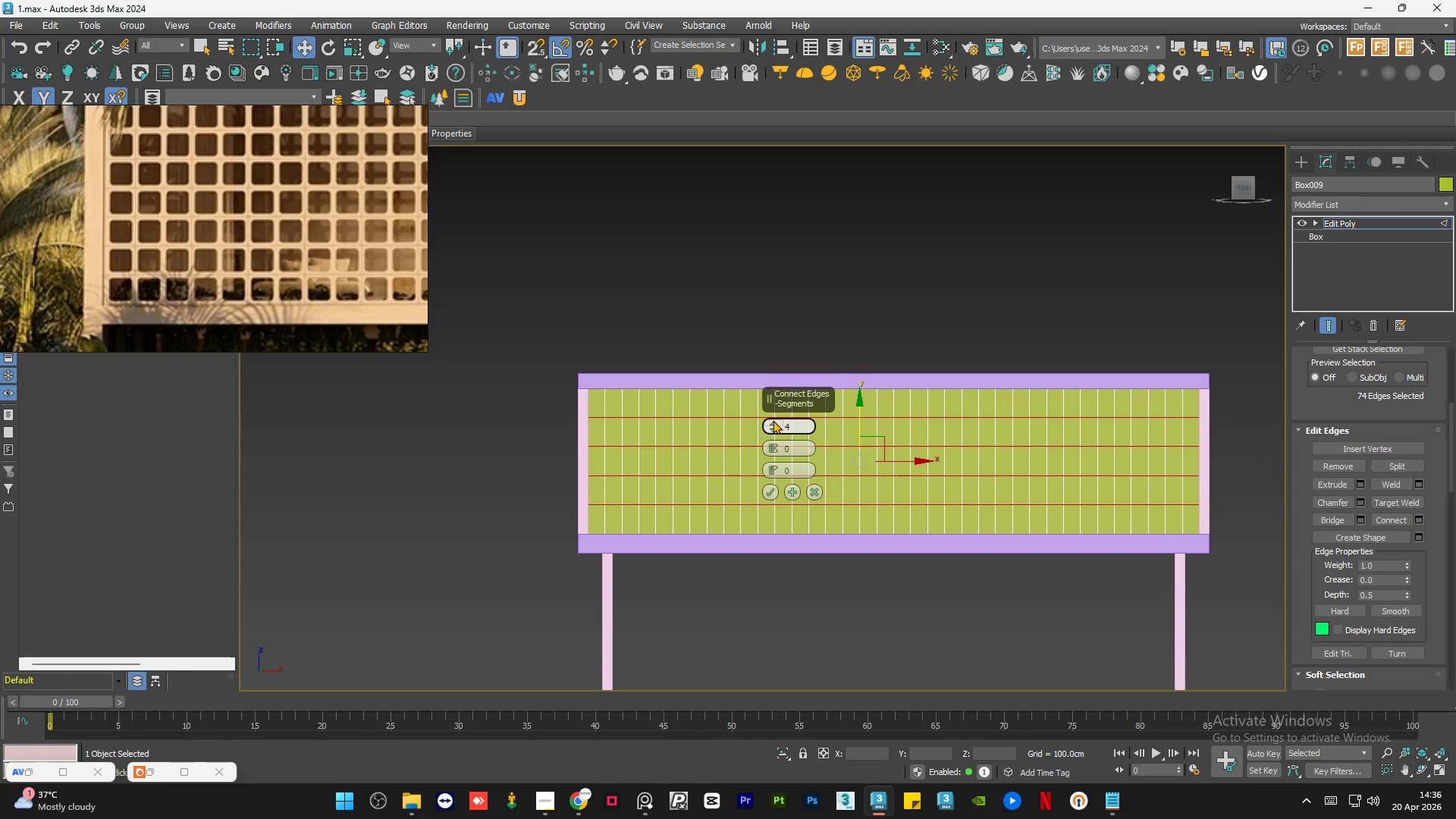 
triple_click([773, 420])
 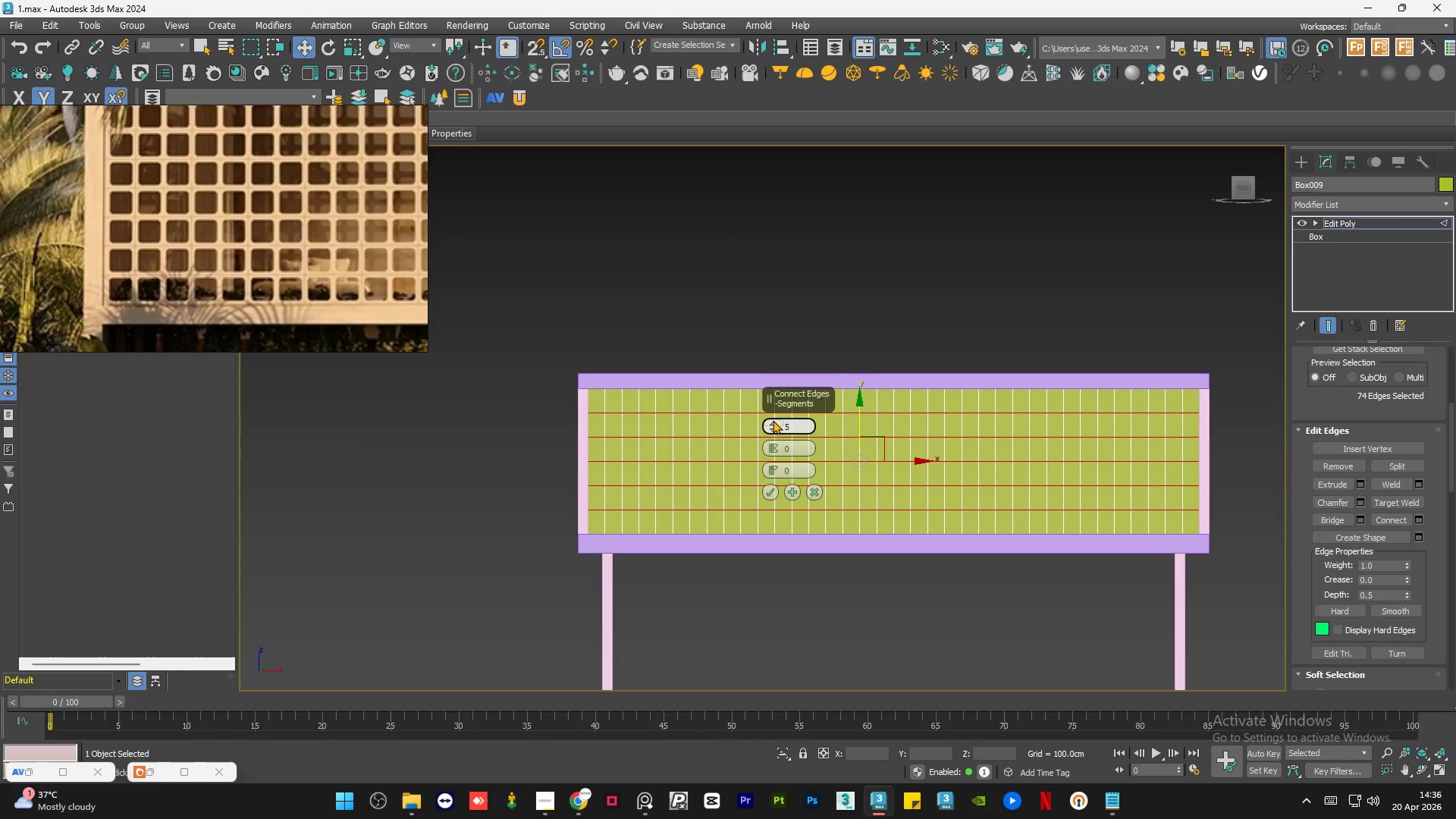 
triple_click([773, 420])
 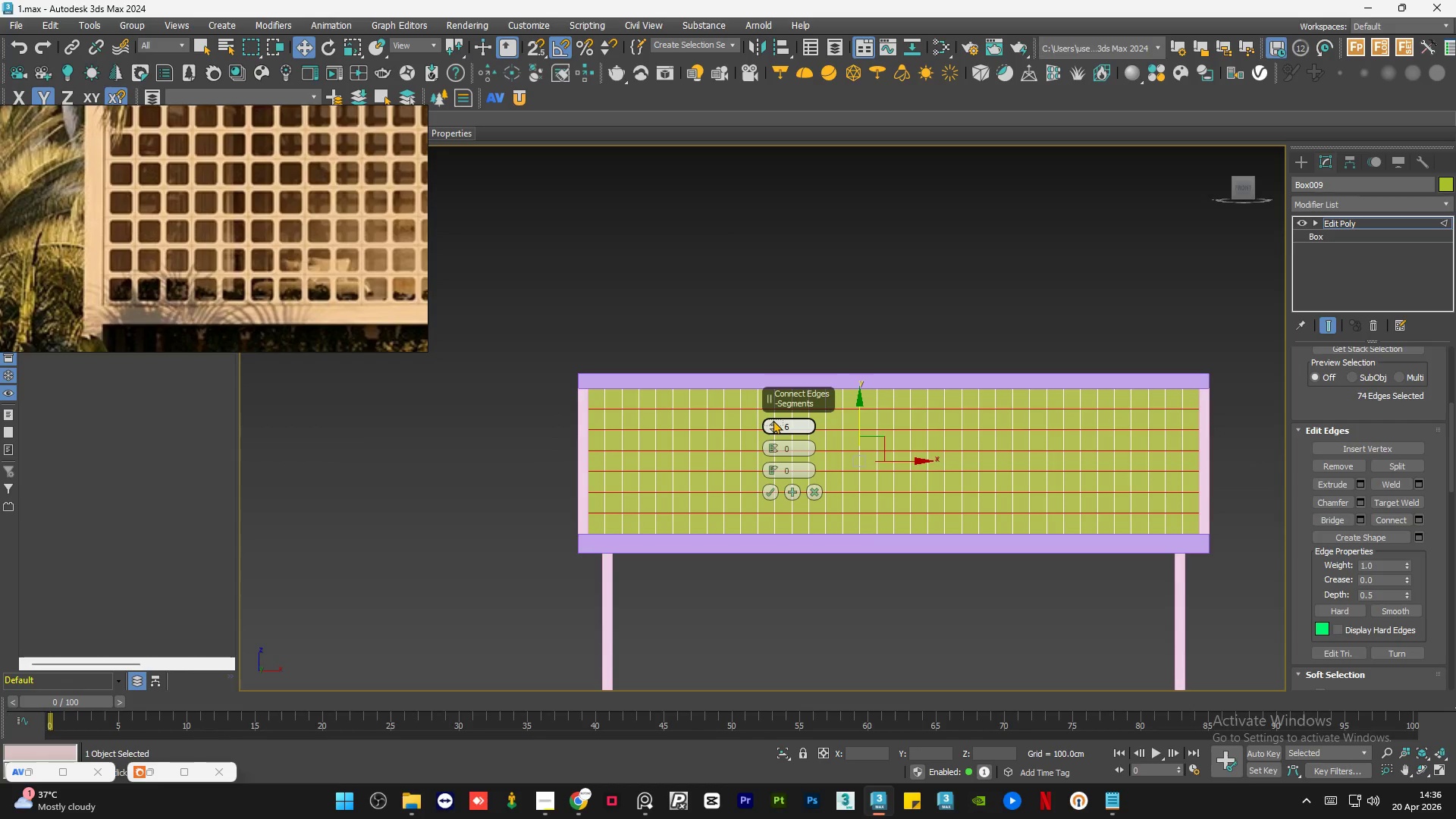 
triple_click([773, 420])
 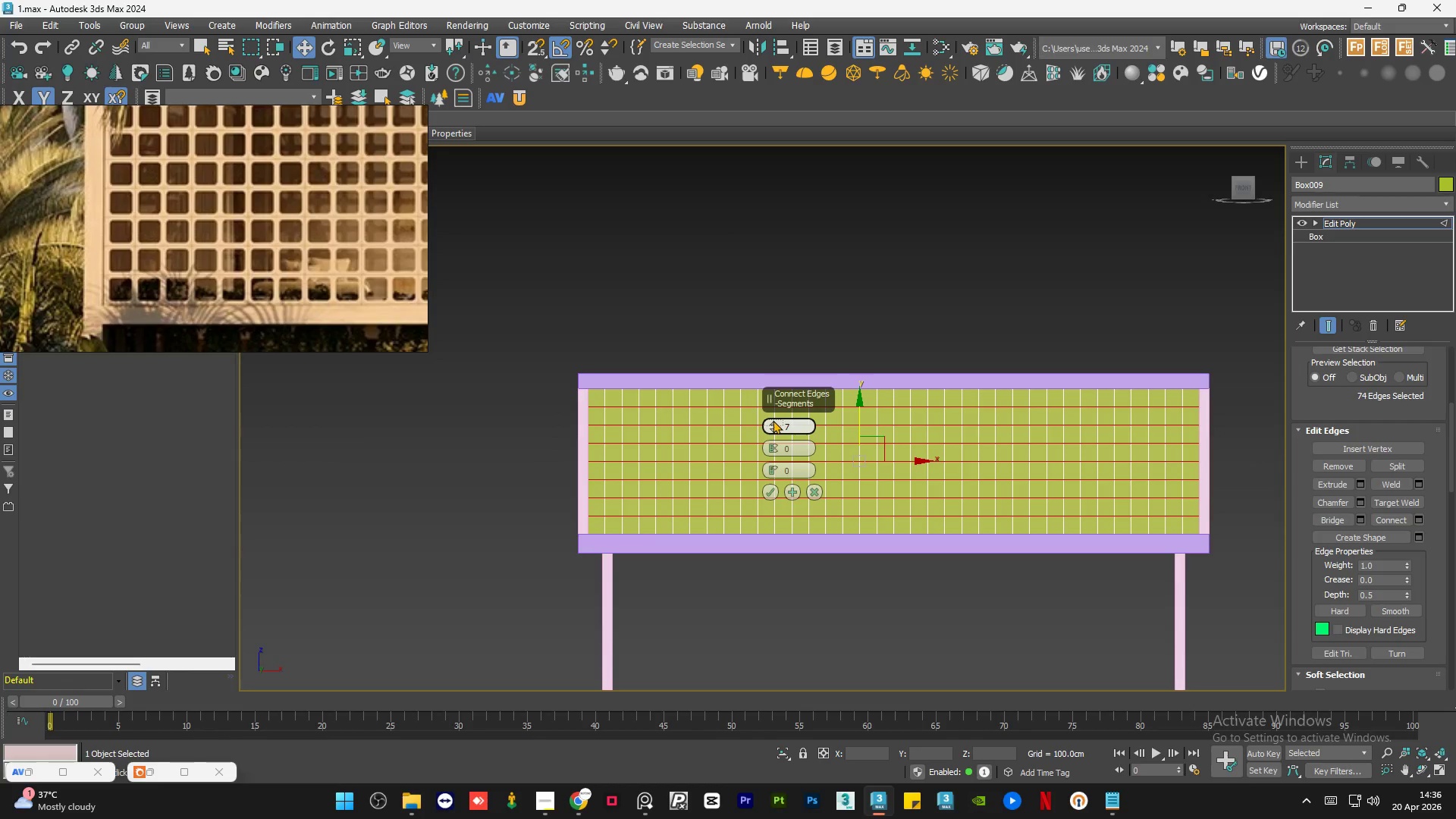 
triple_click([773, 420])
 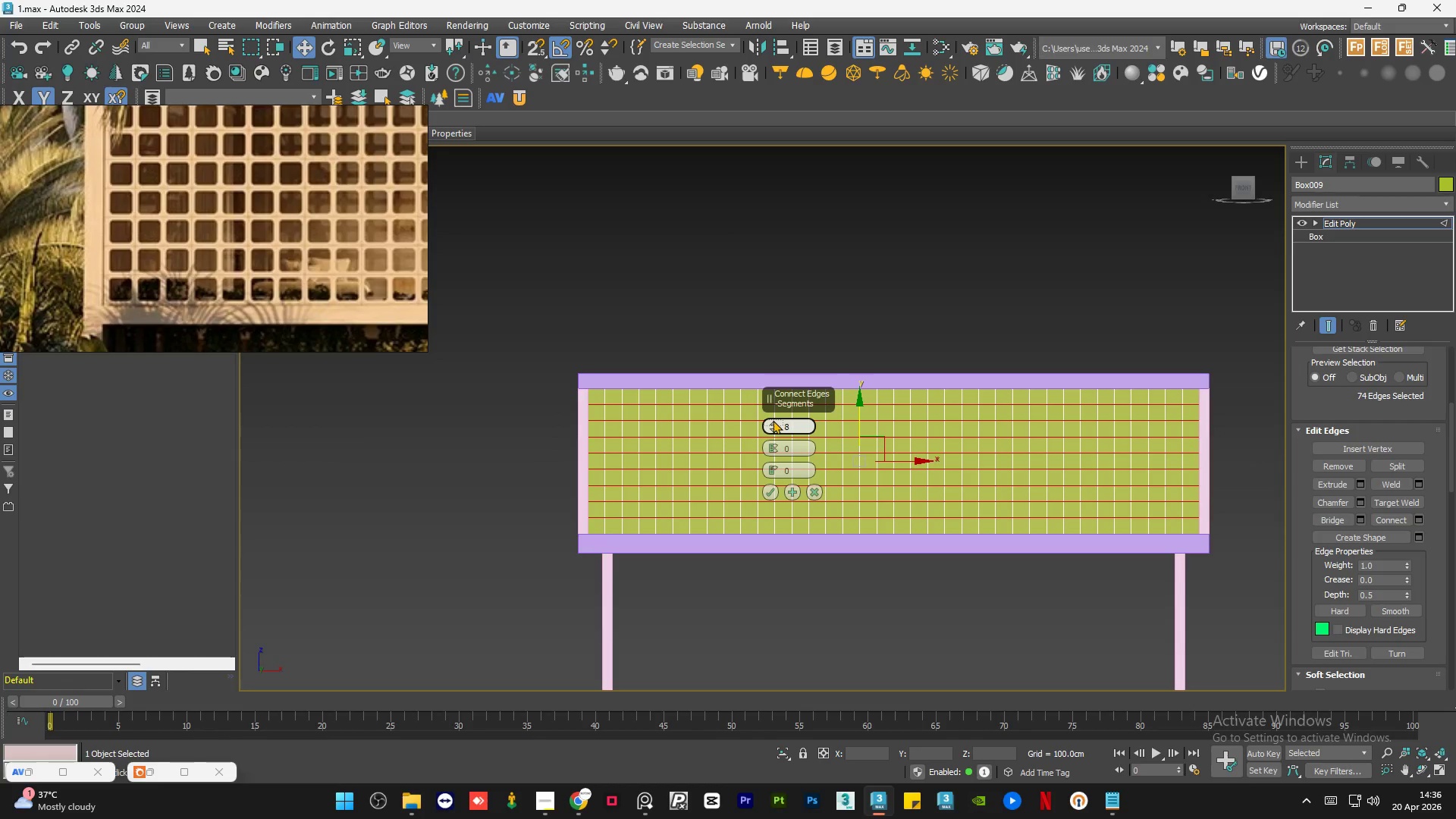 
left_click([773, 420])
 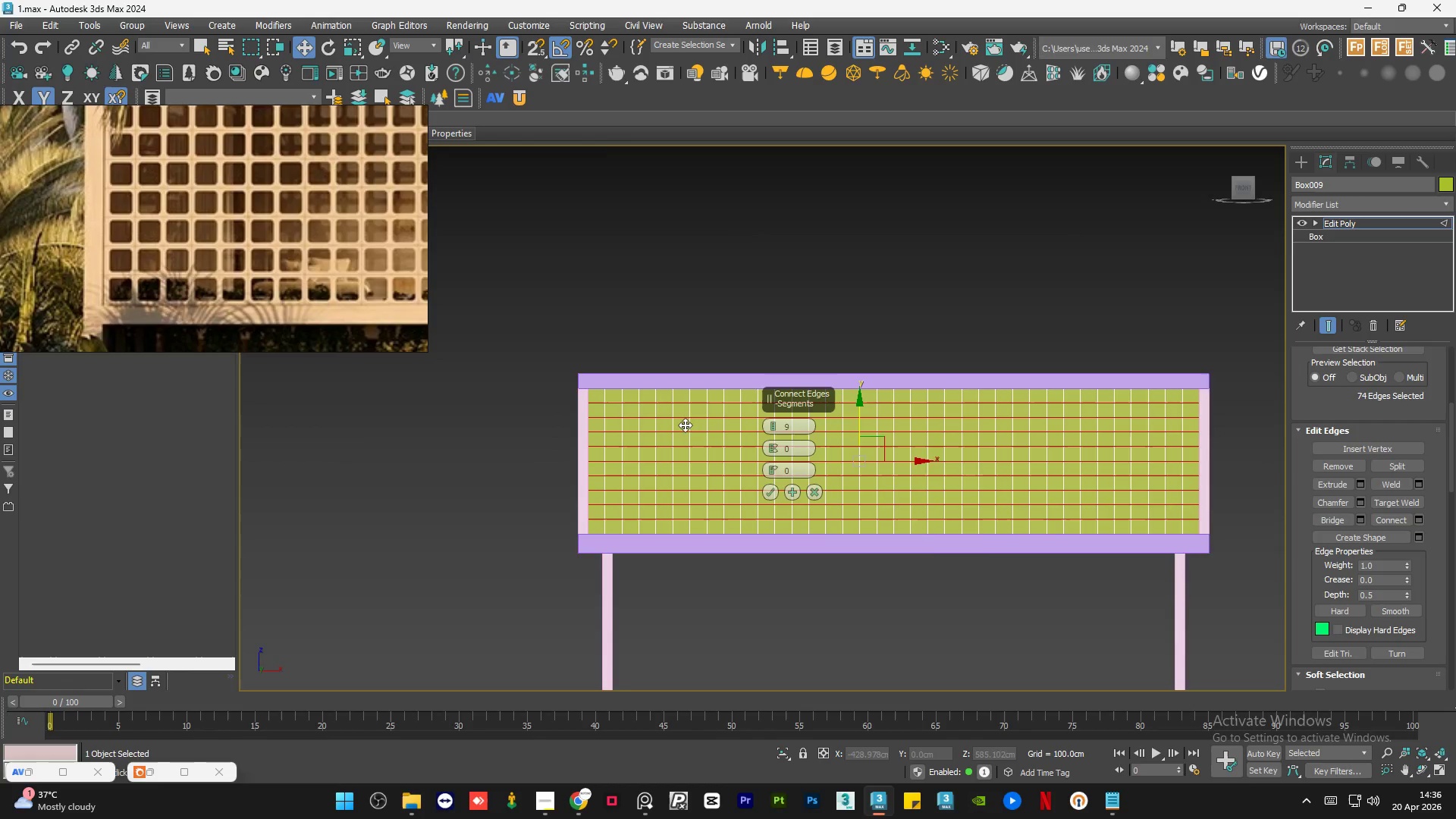 
scroll: coordinate [676, 428], scroll_direction: up, amount: 2.0
 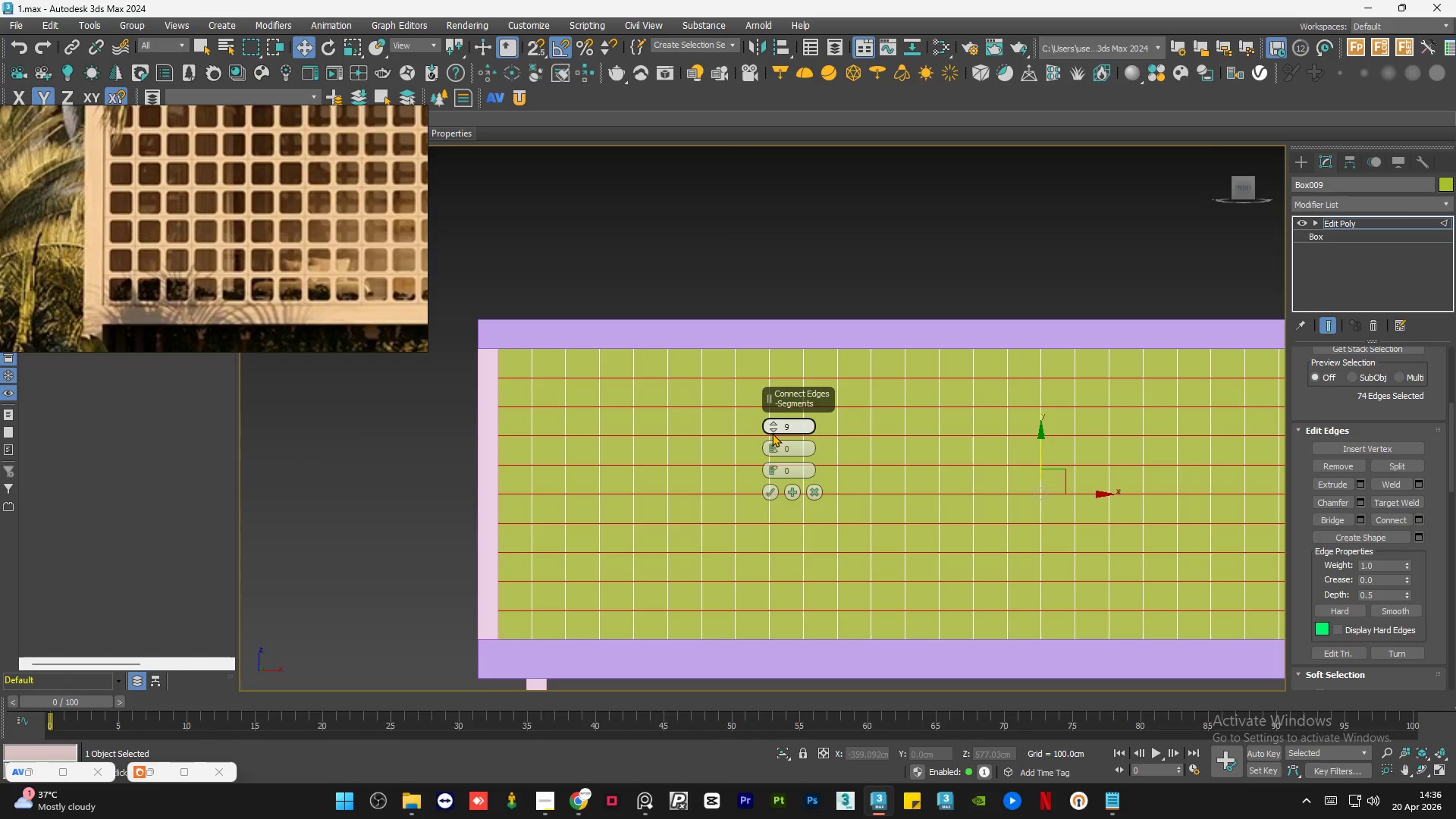 
left_click([770, 430])
 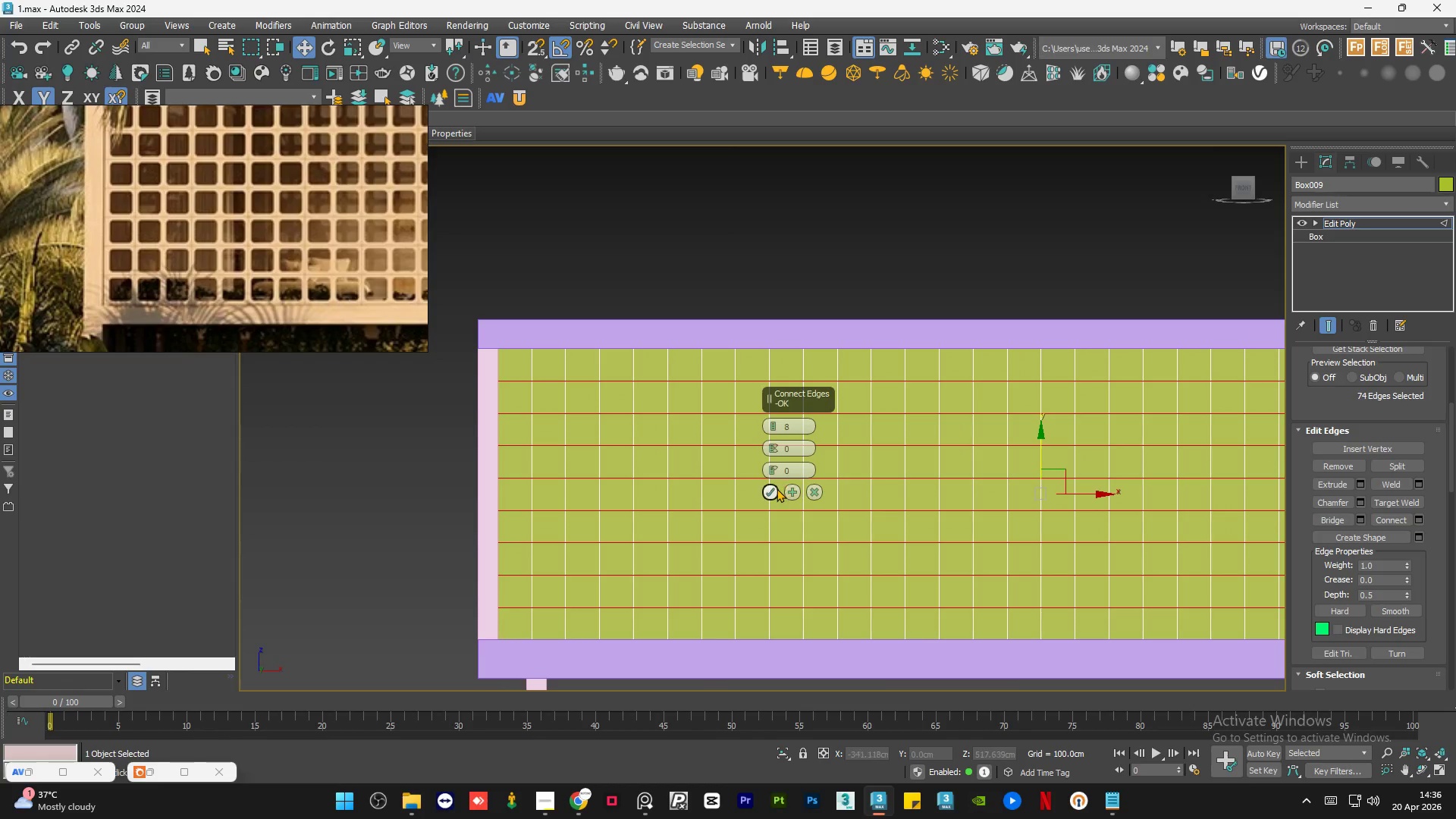 
left_click([776, 488])
 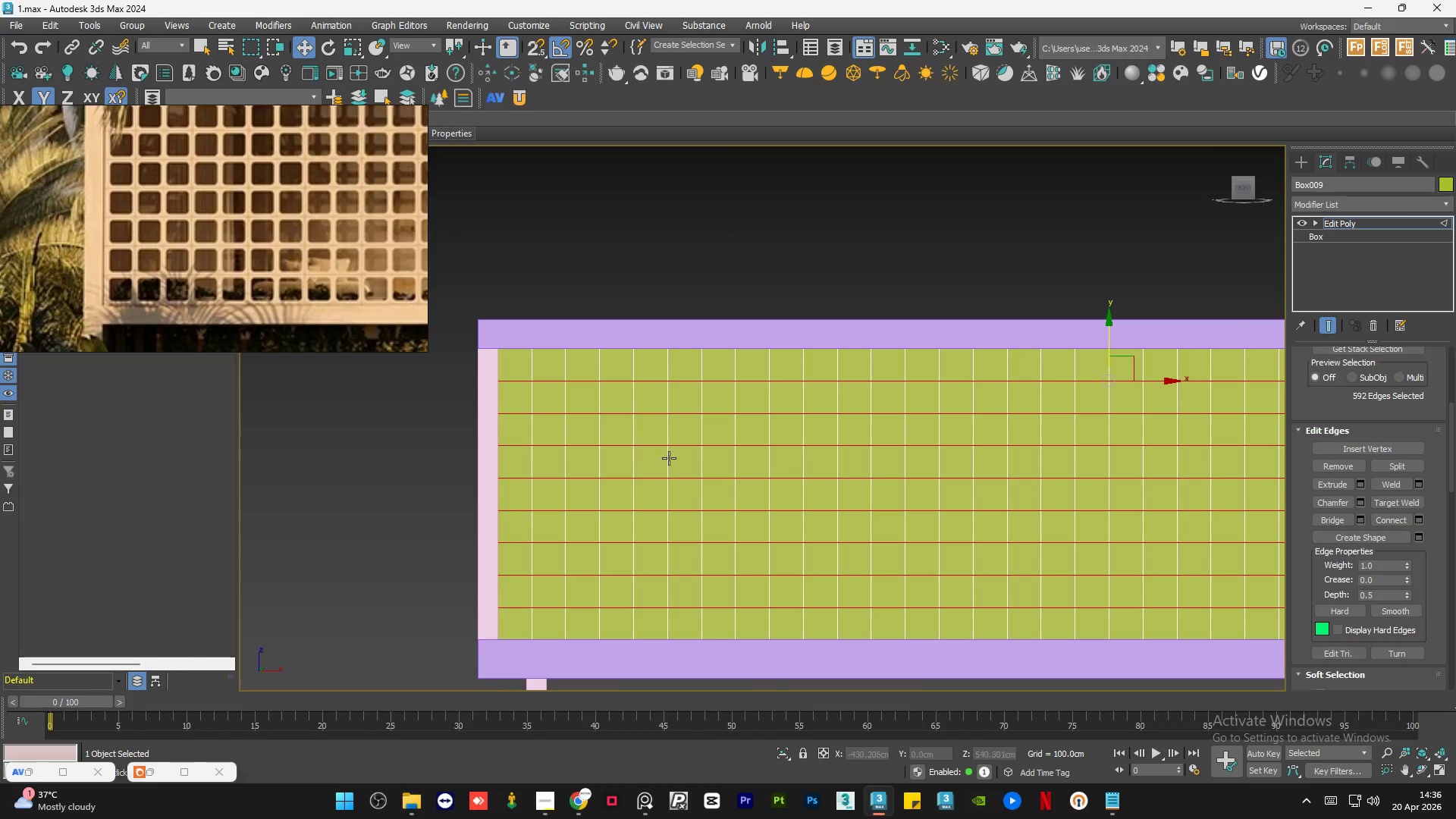 
scroll: coordinate [620, 455], scroll_direction: down, amount: 2.0
 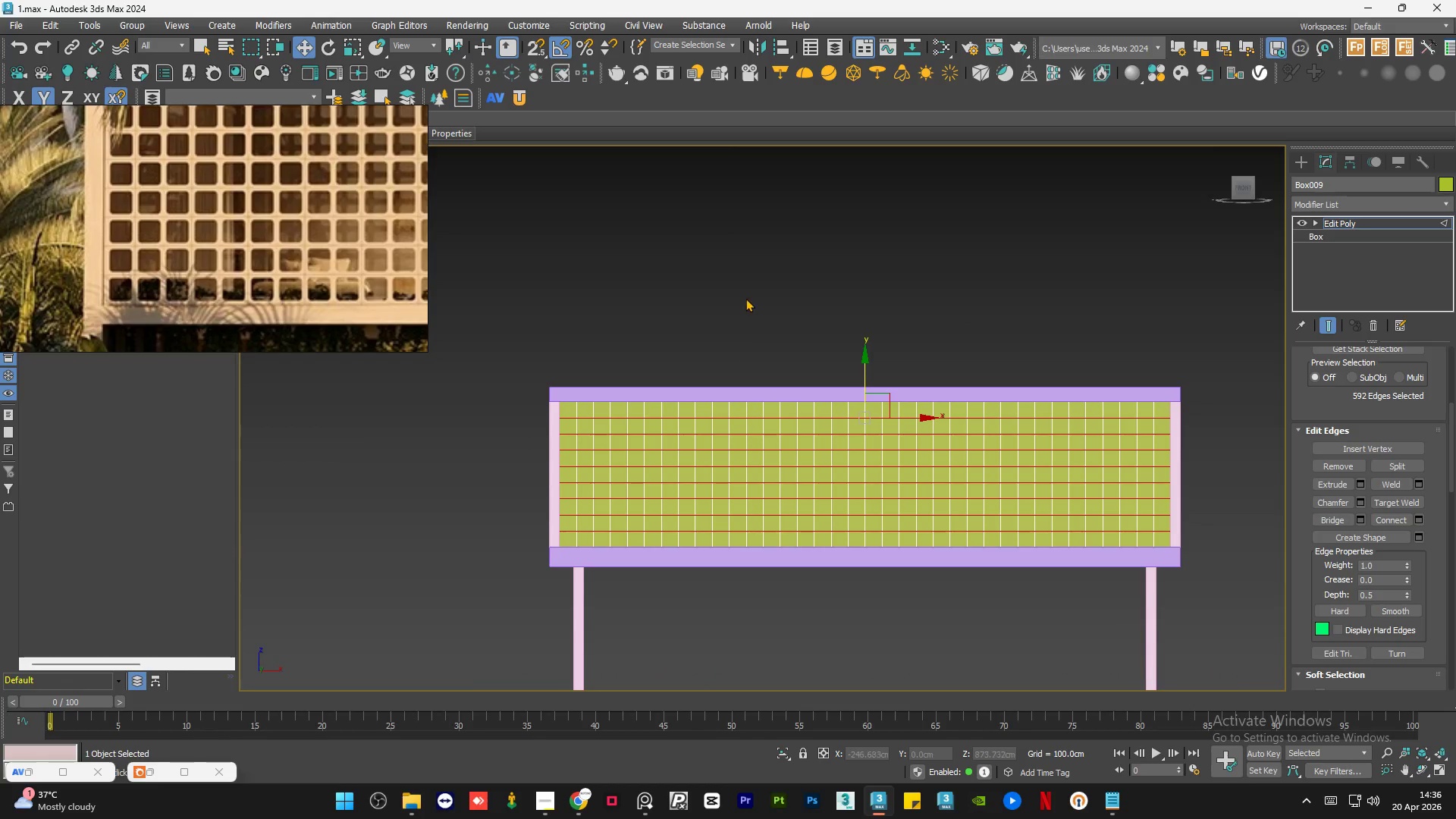 
left_click([745, 297])
 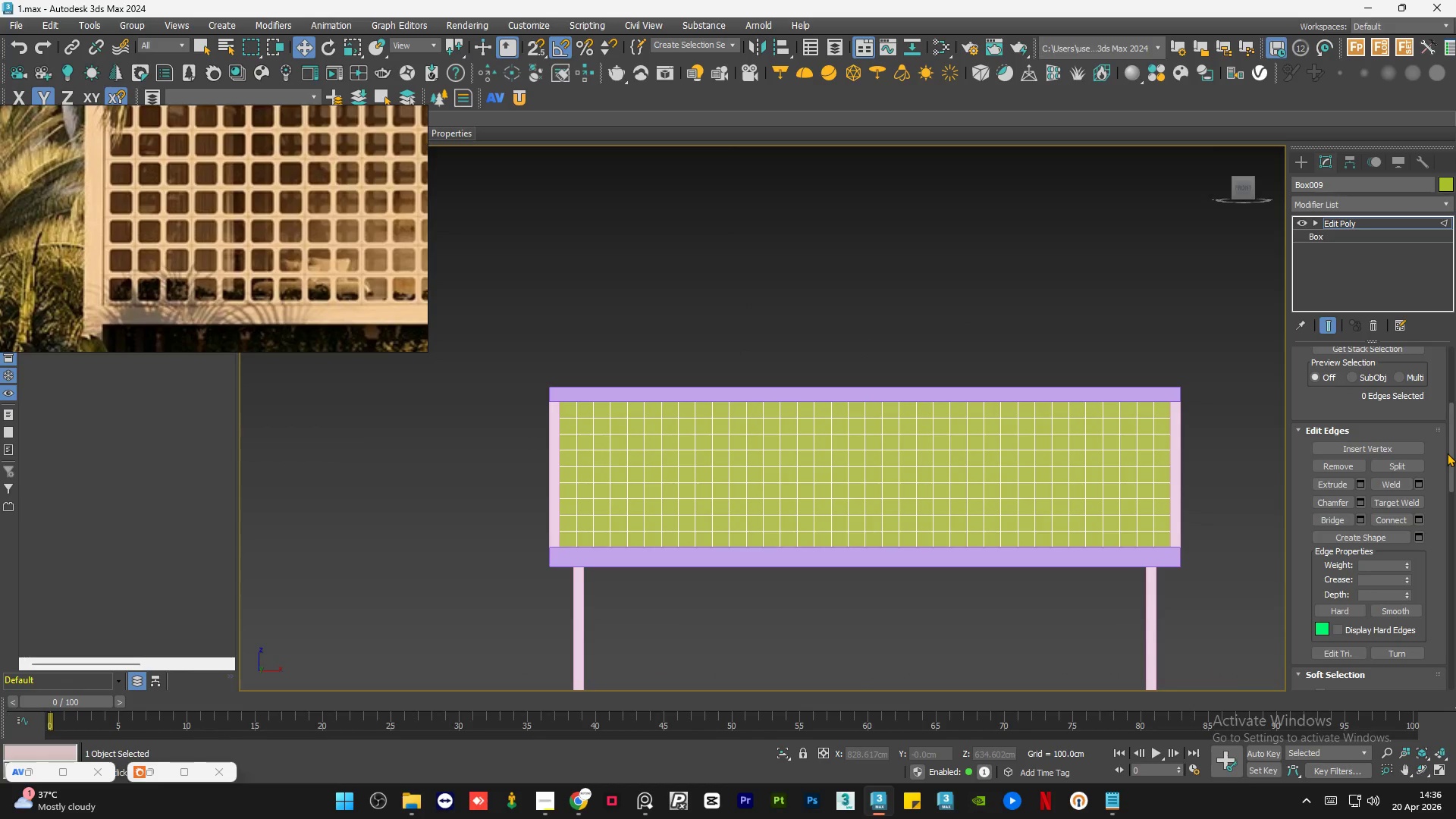 
left_click_drag(start_coordinate=[1454, 450], to_coordinate=[1454, 312])
 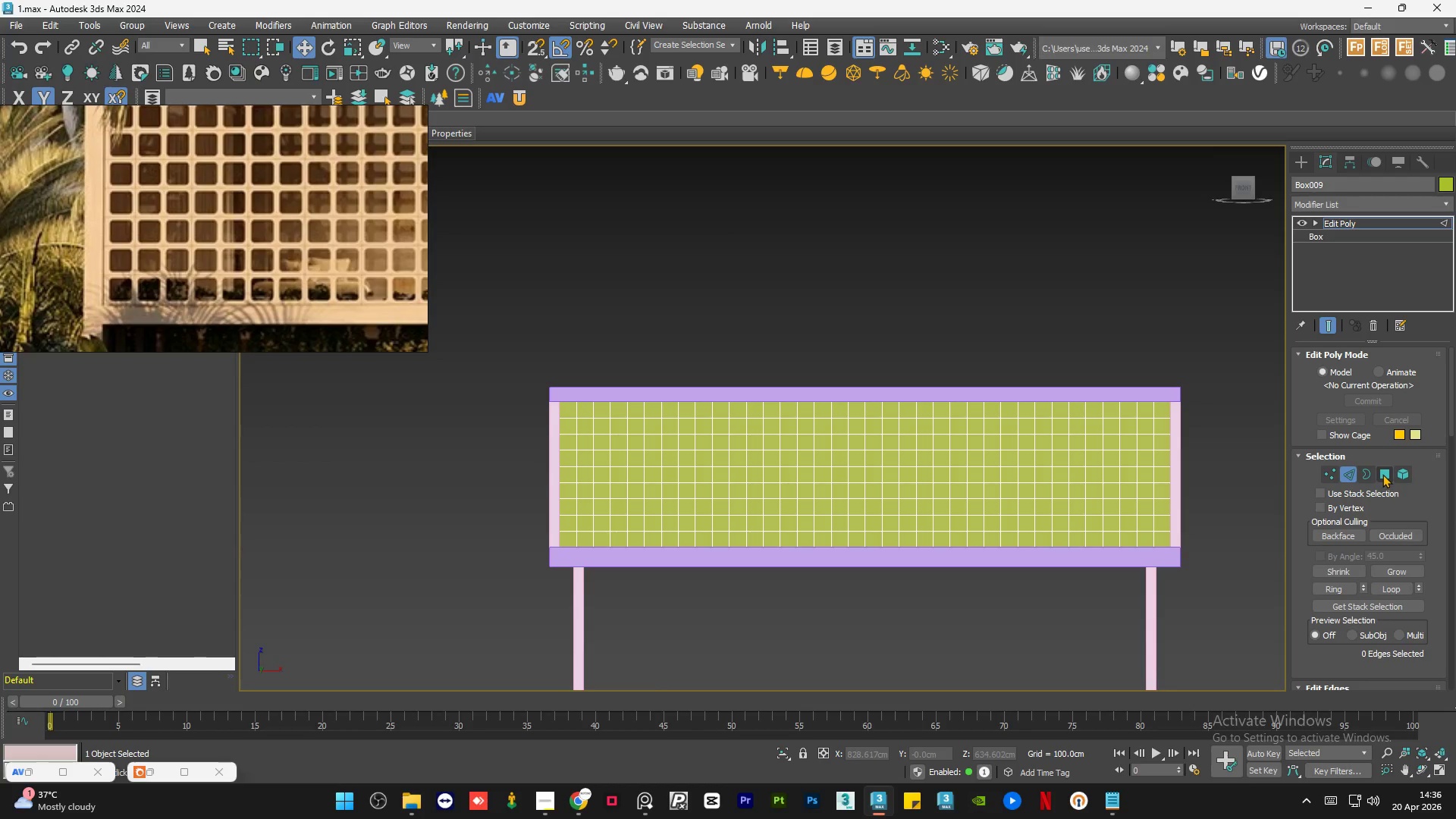 
left_click([1382, 473])
 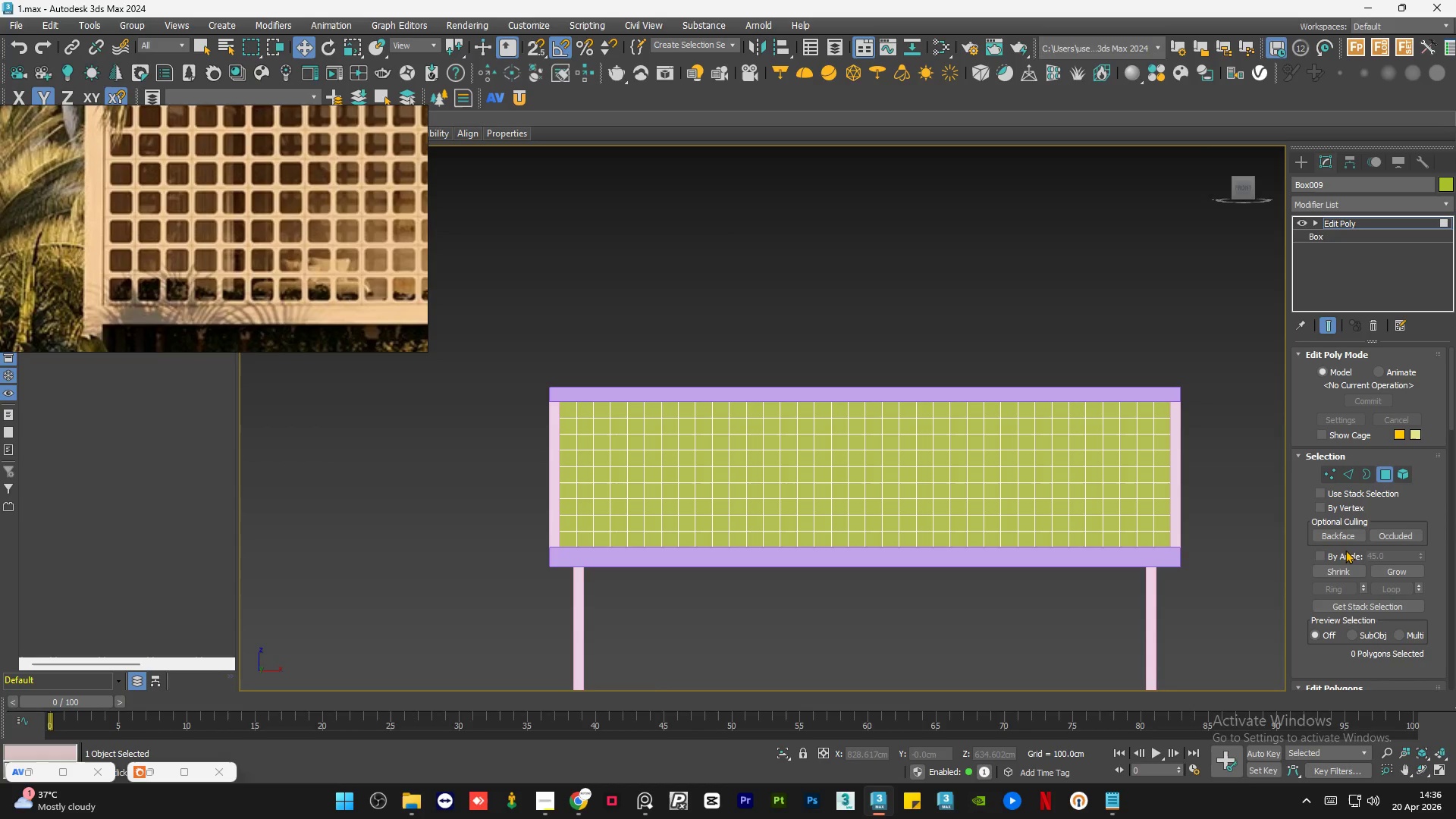 
double_click([861, 442])
 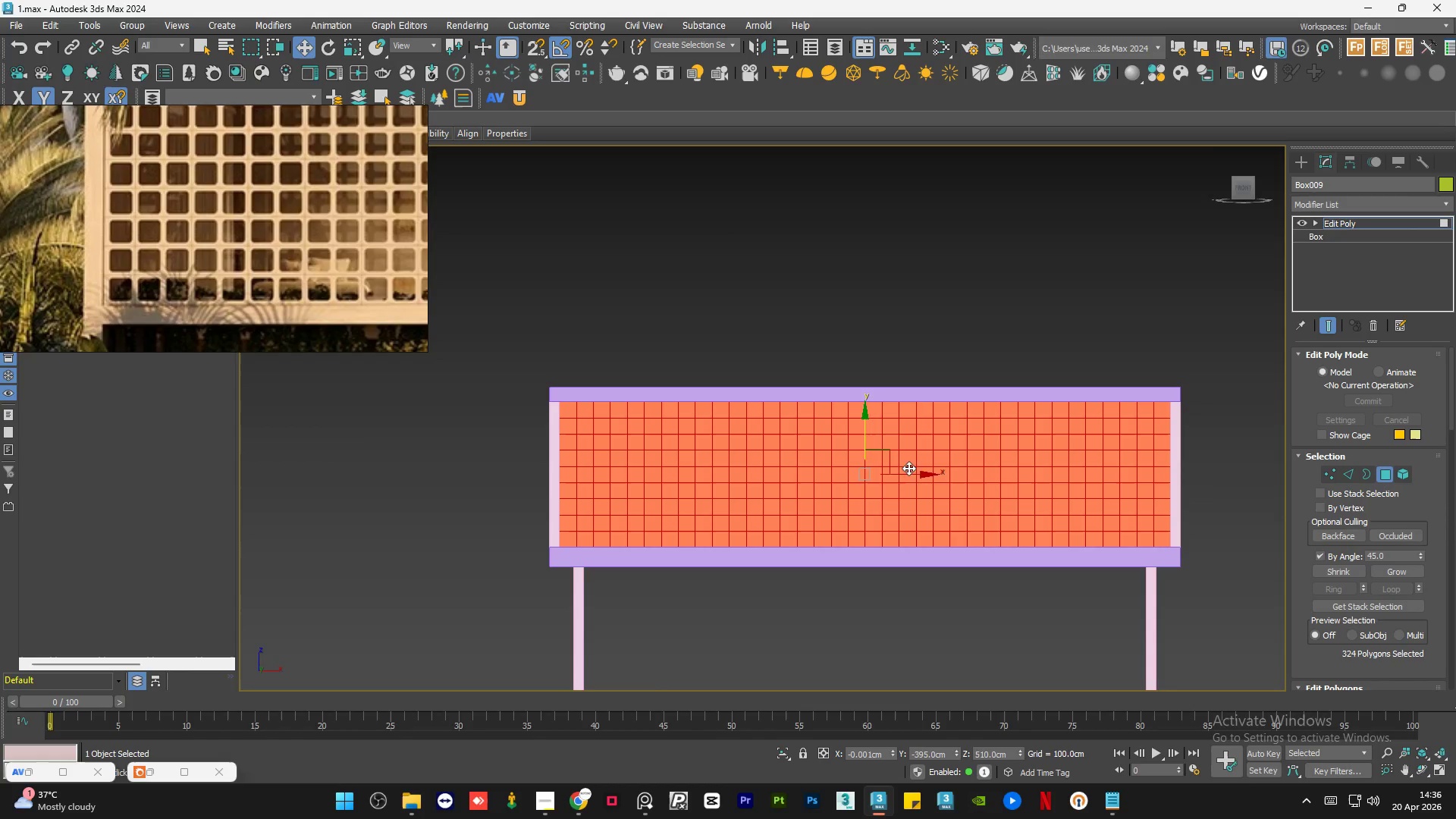 
hold_key(key=AltLeft, duration=0.73)
 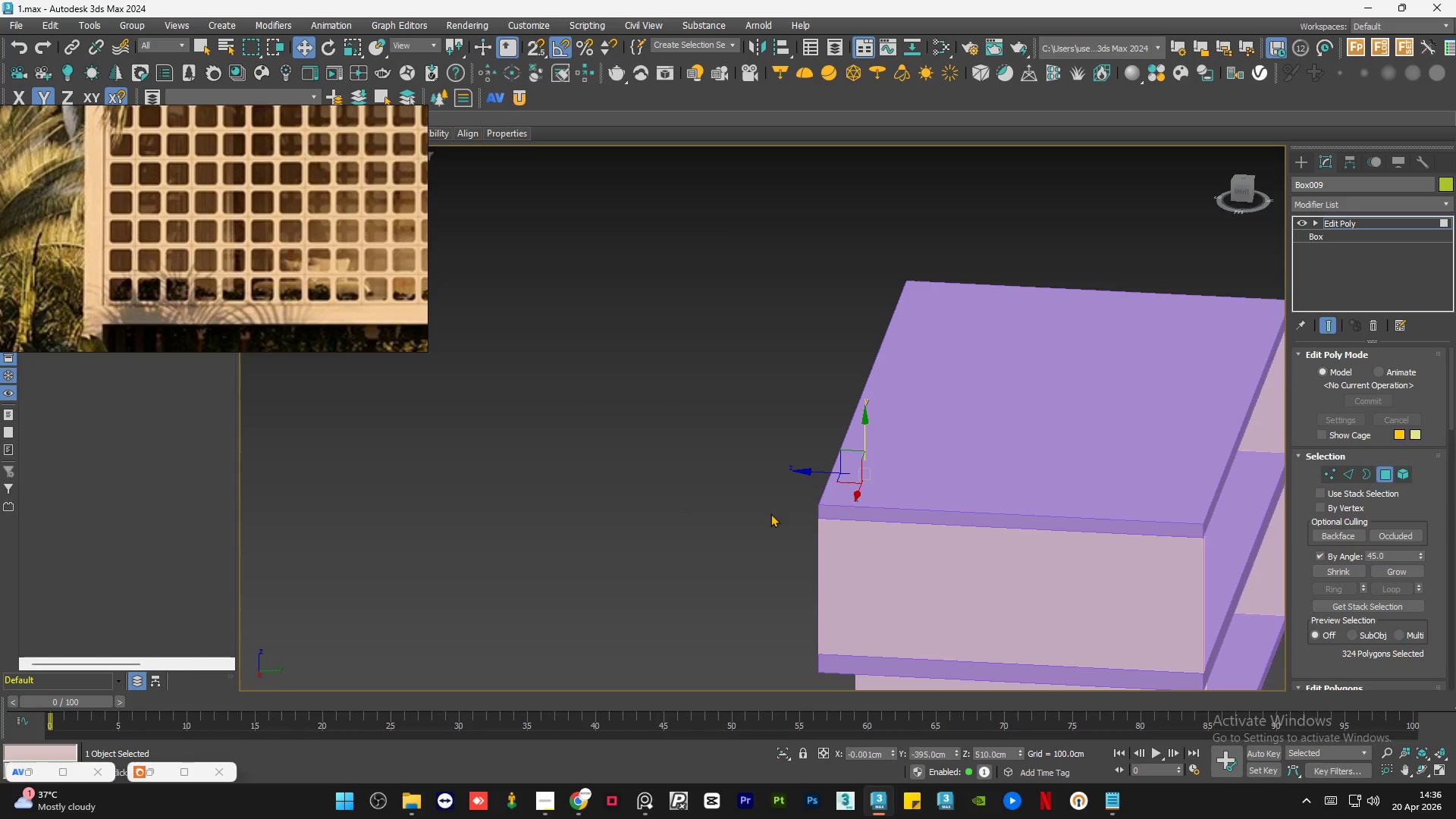 
key(F3)
 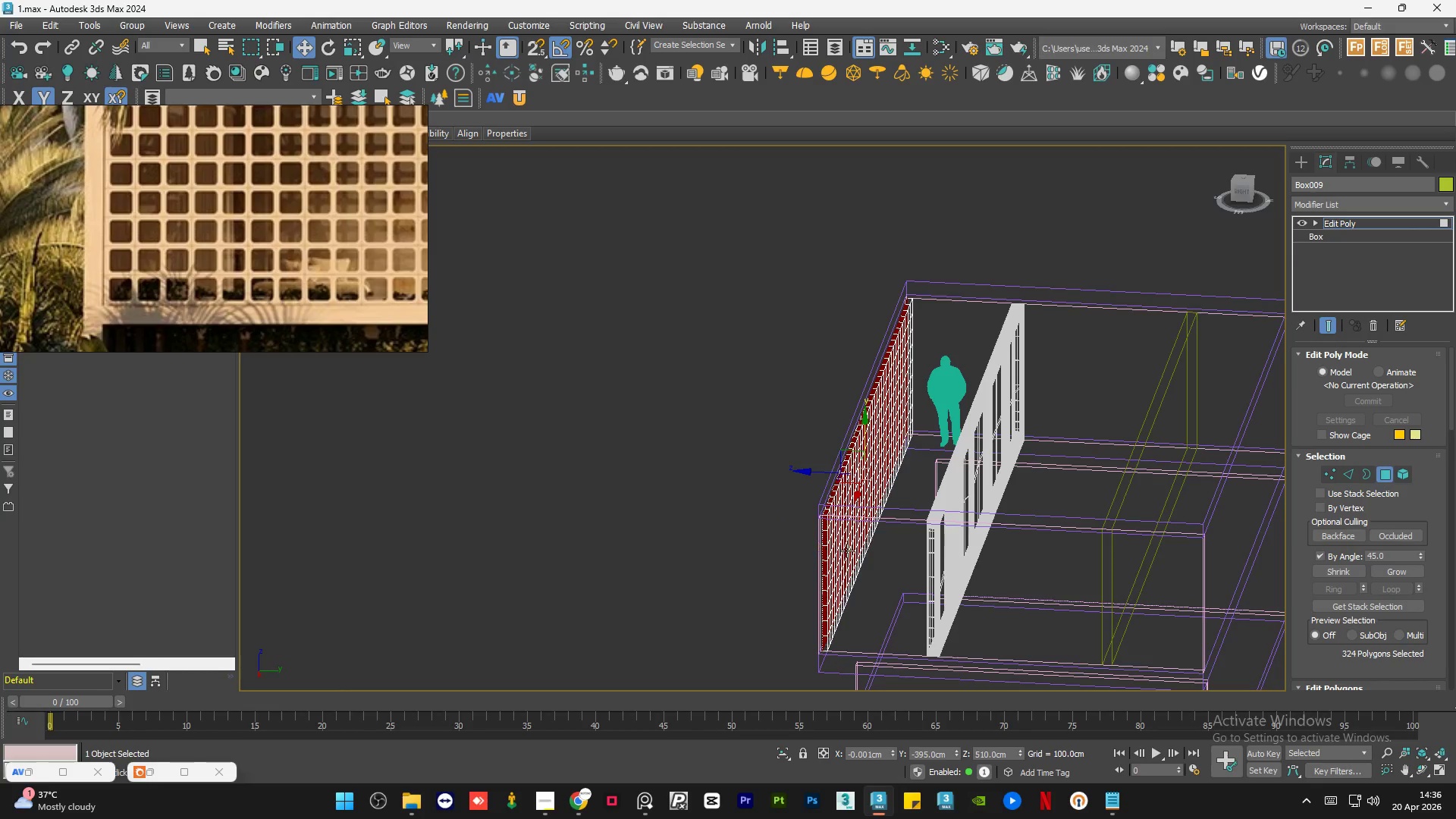 
hold_key(key=ControlLeft, duration=0.44)
left_click([847, 551])
 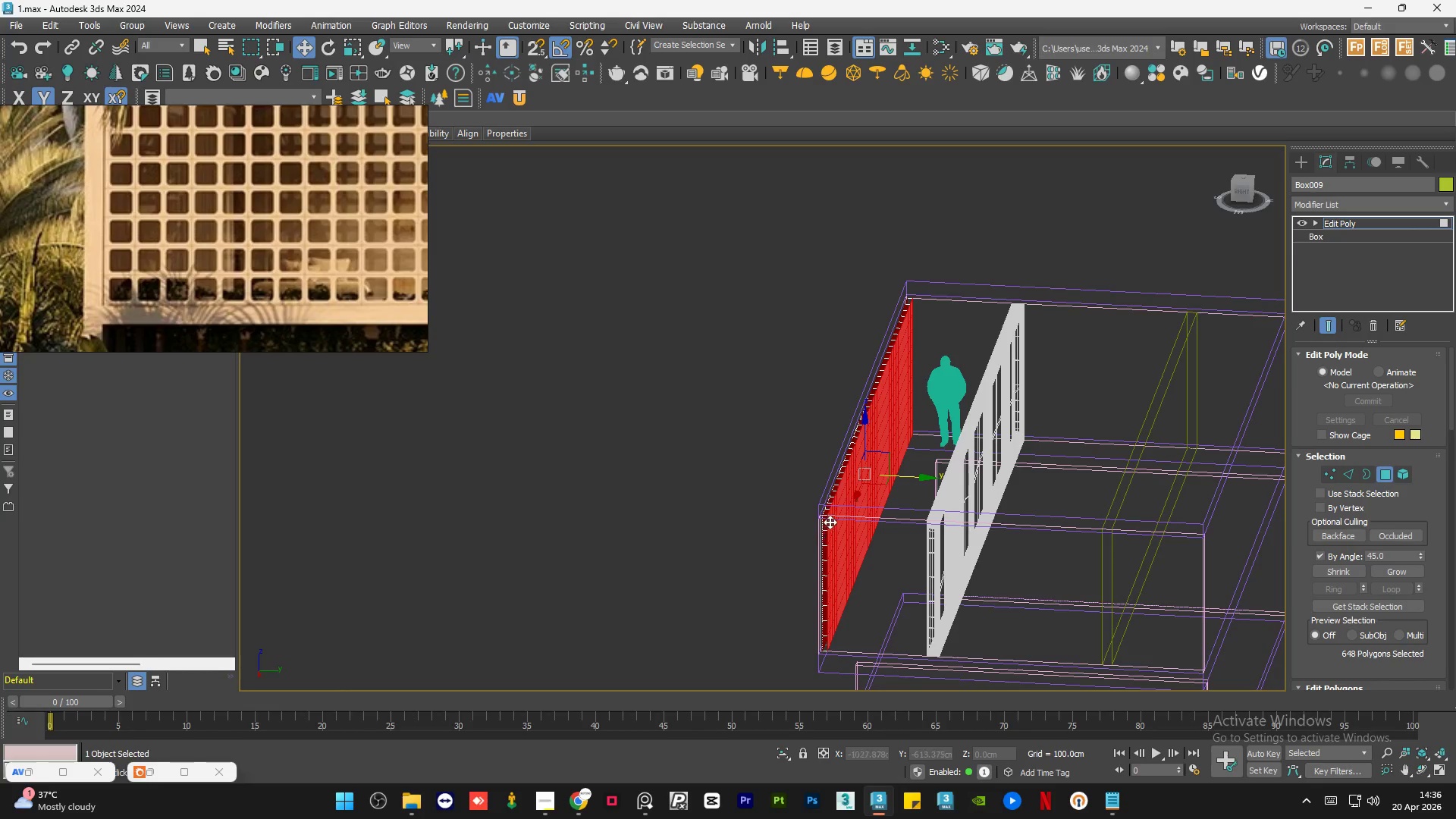 
hold_key(key=AltLeft, duration=0.84)
 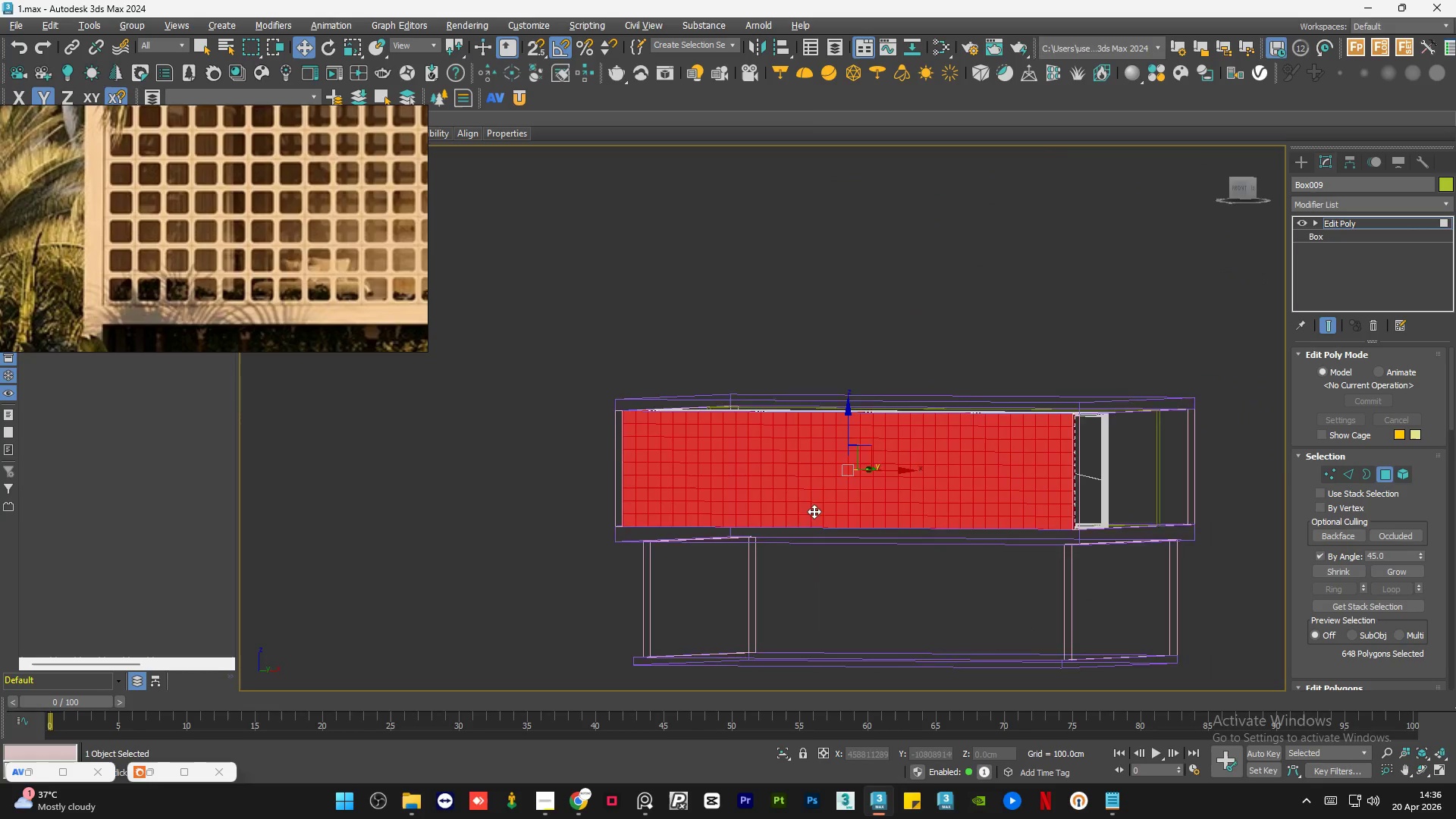 
scroll: coordinate [813, 517], scroll_direction: up, amount: 1.0
 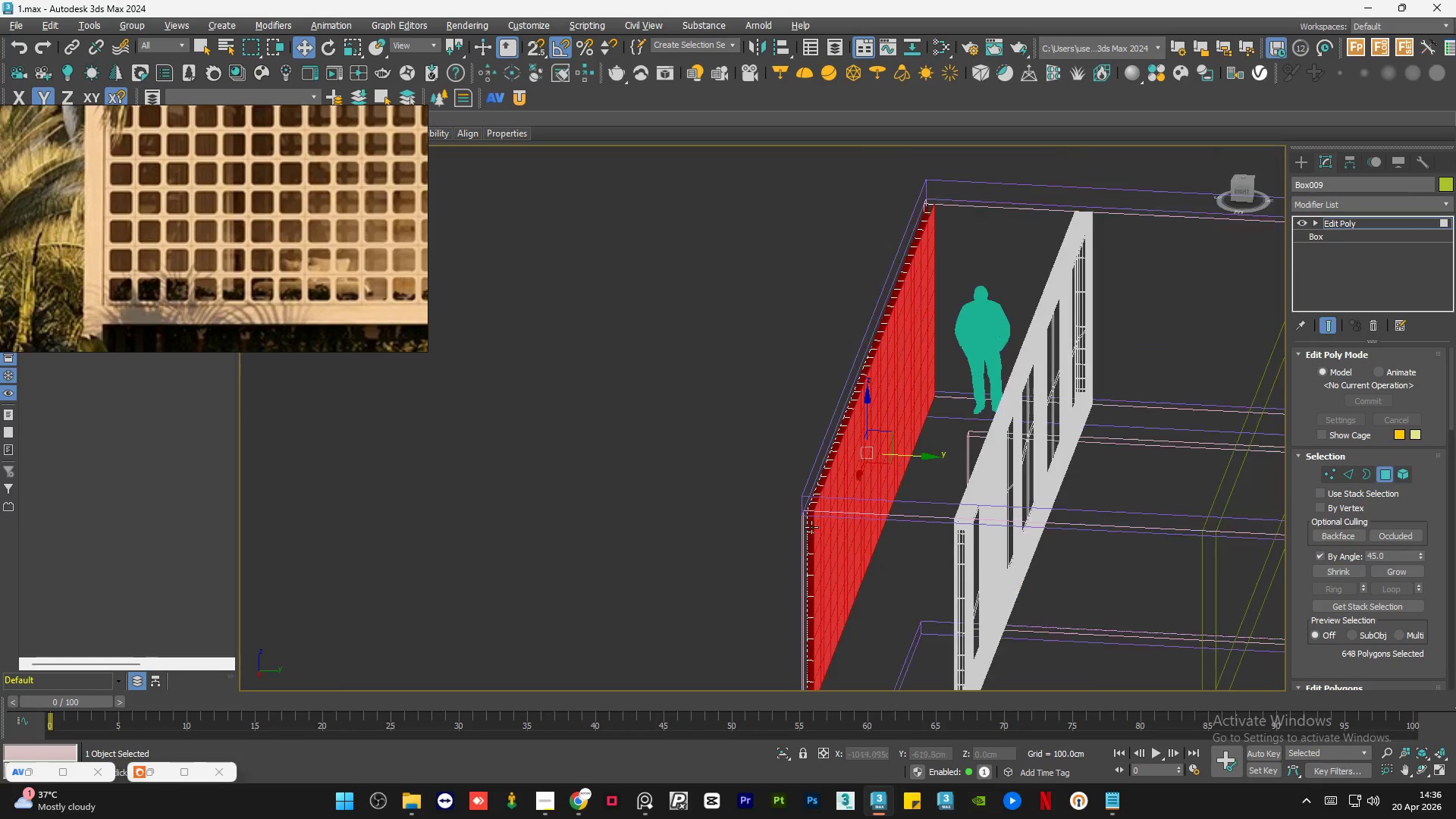 
hold_key(key=AltLeft, duration=0.39)
 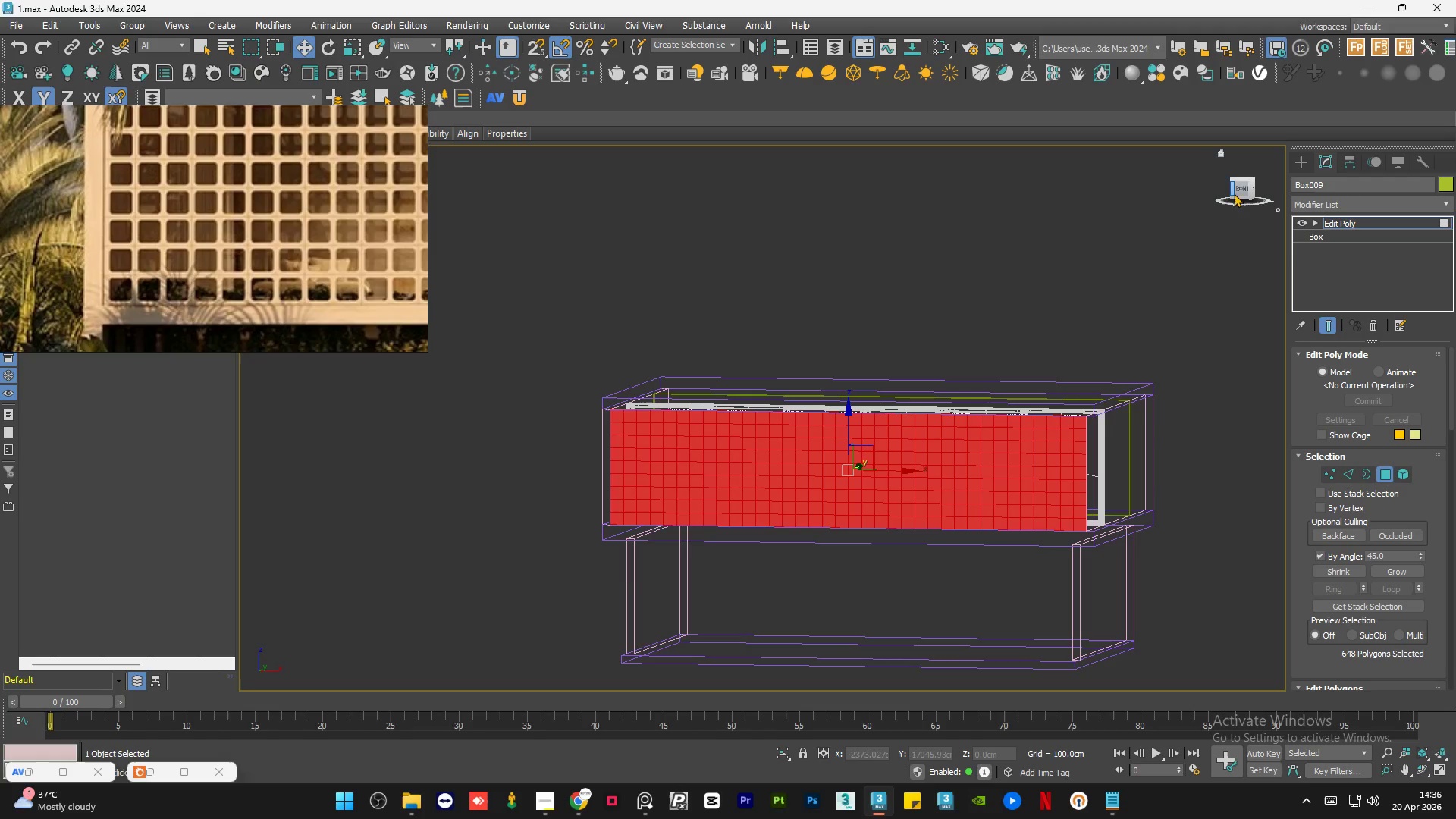 
scroll: coordinate [797, 494], scroll_direction: down, amount: 1.0
 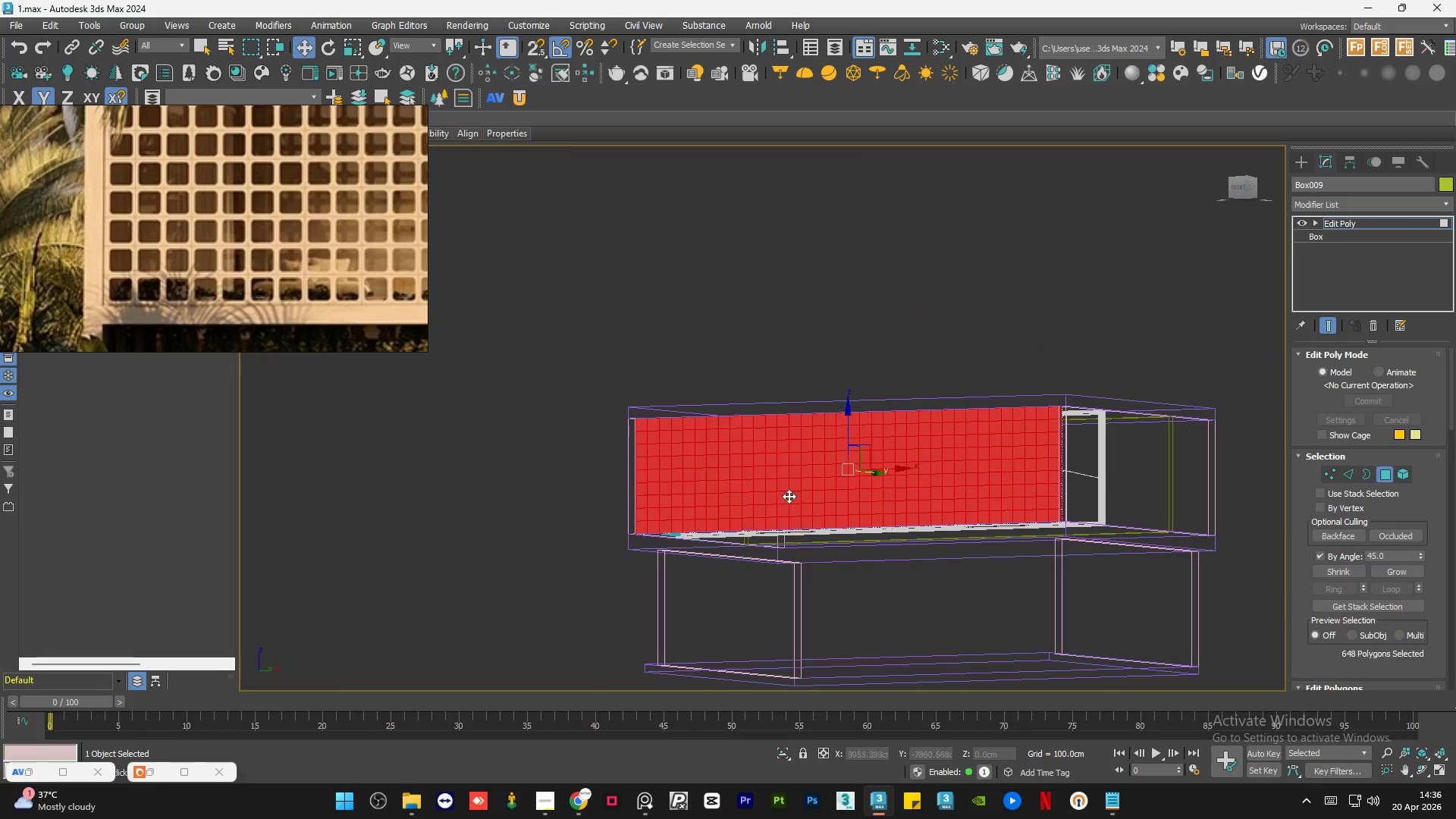 
left_click([1238, 189])
 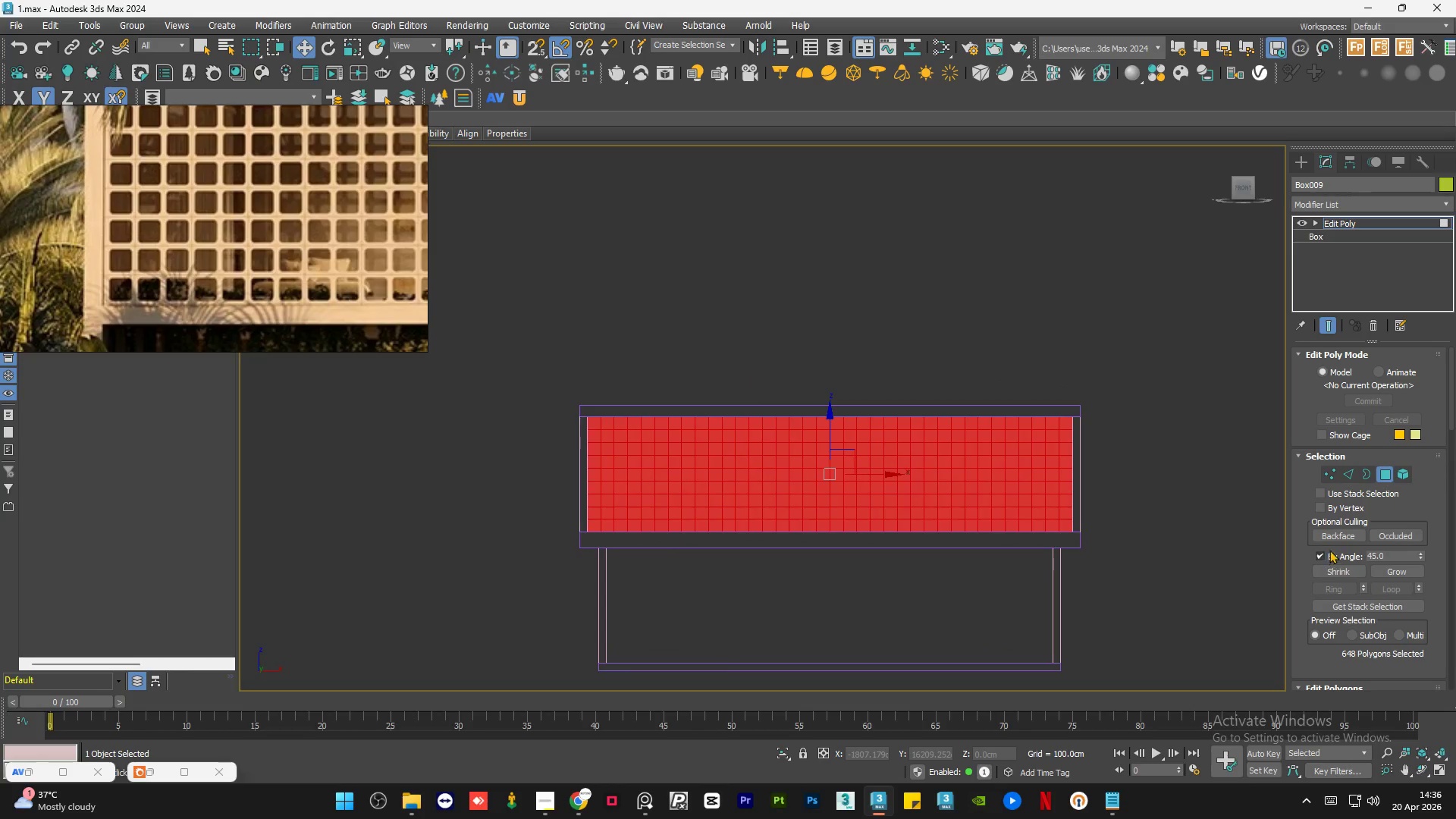 
left_click([1325, 557])
 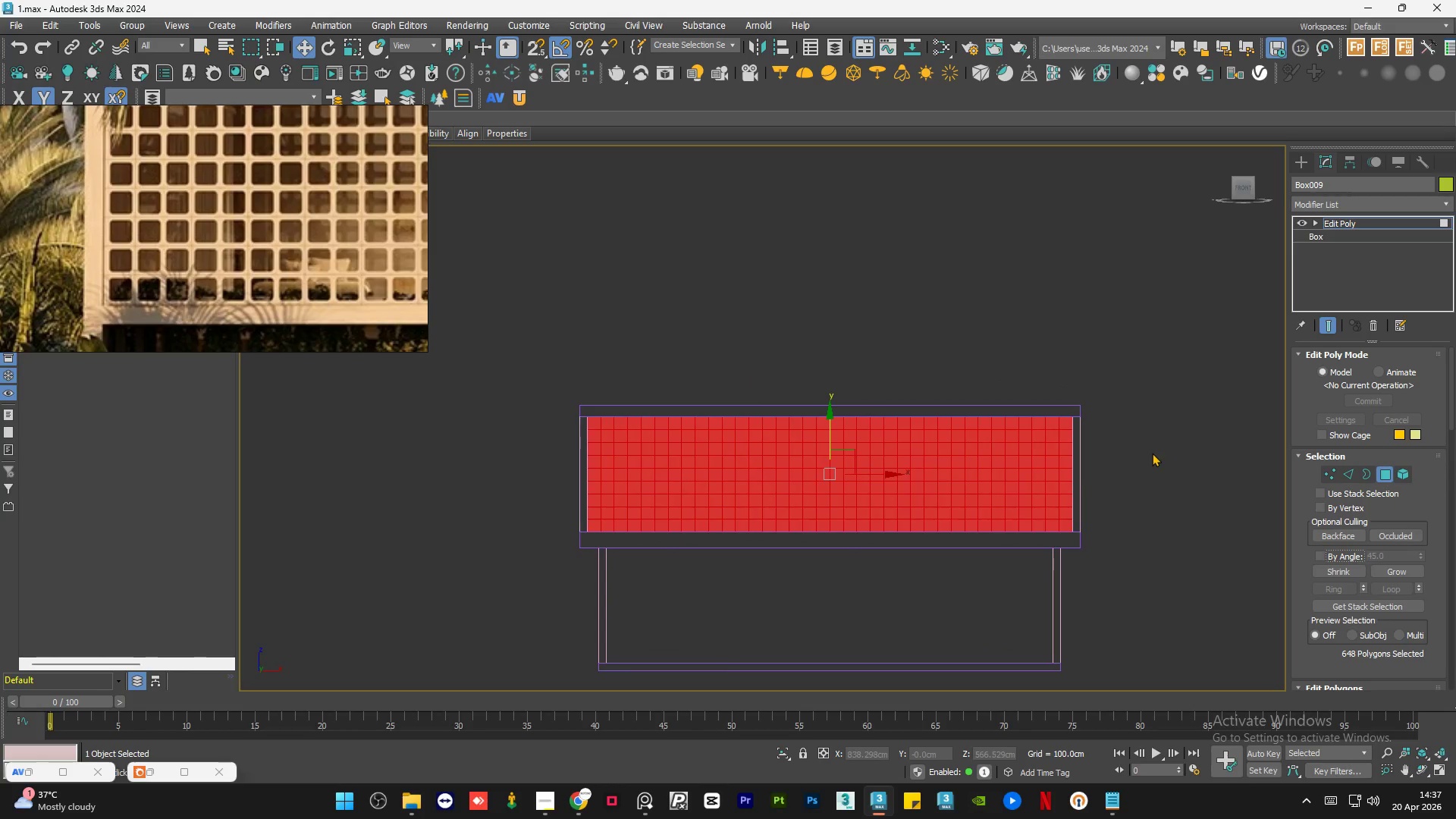 
scroll: coordinate [605, 471], scroll_direction: up, amount: 3.0
 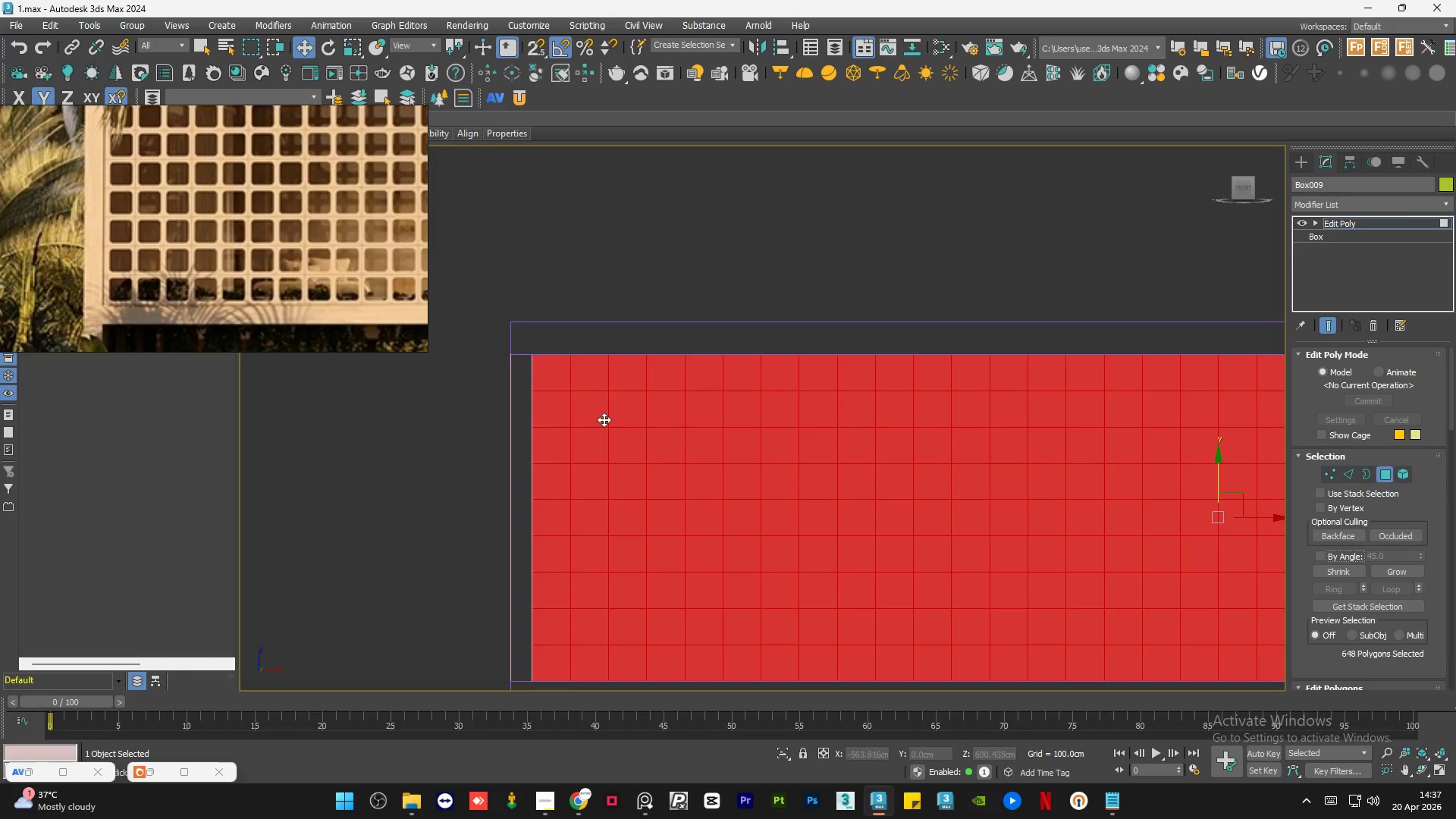 
scroll: coordinate [604, 419], scroll_direction: down, amount: 1.0
 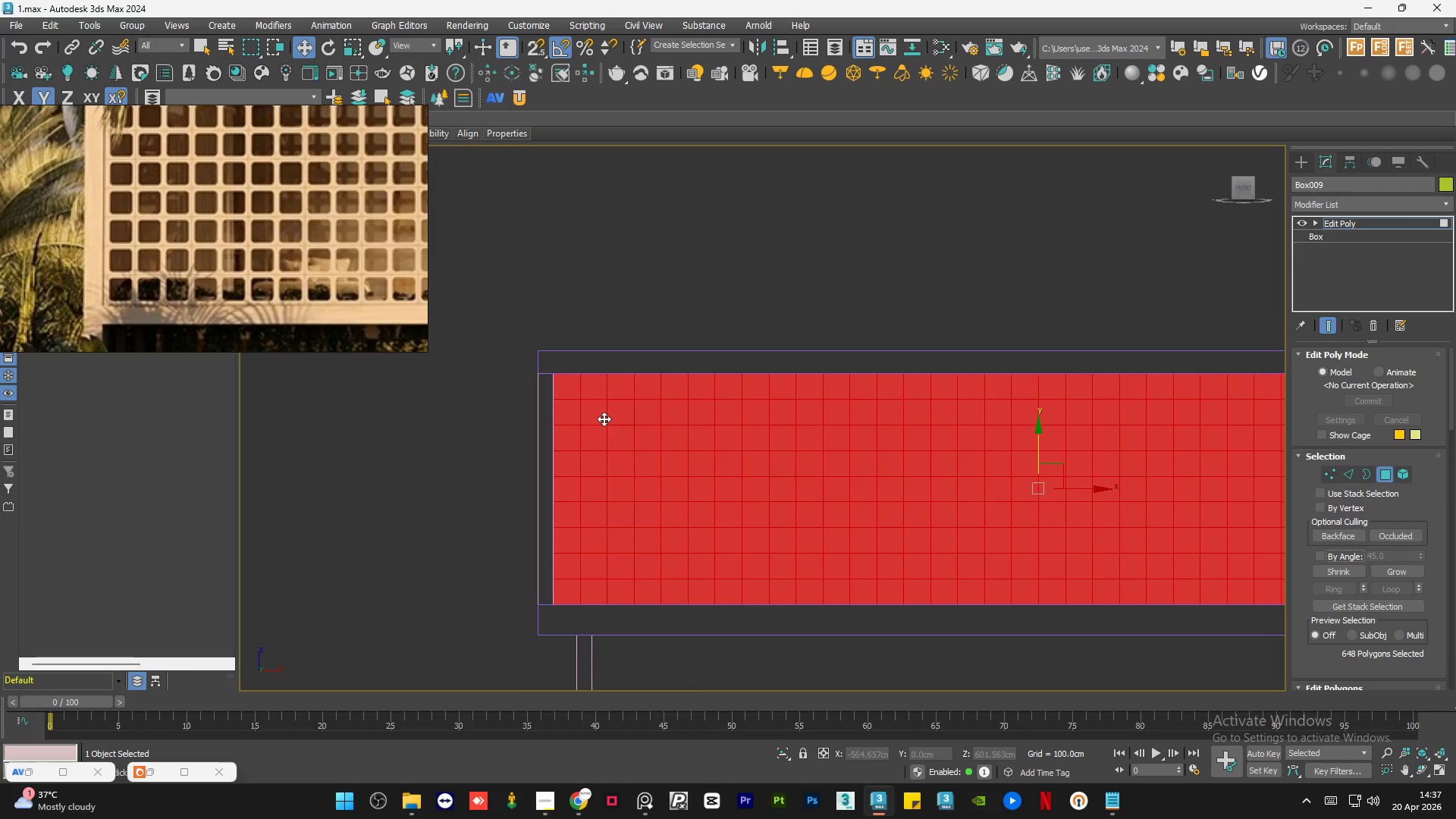 
key(F3)
 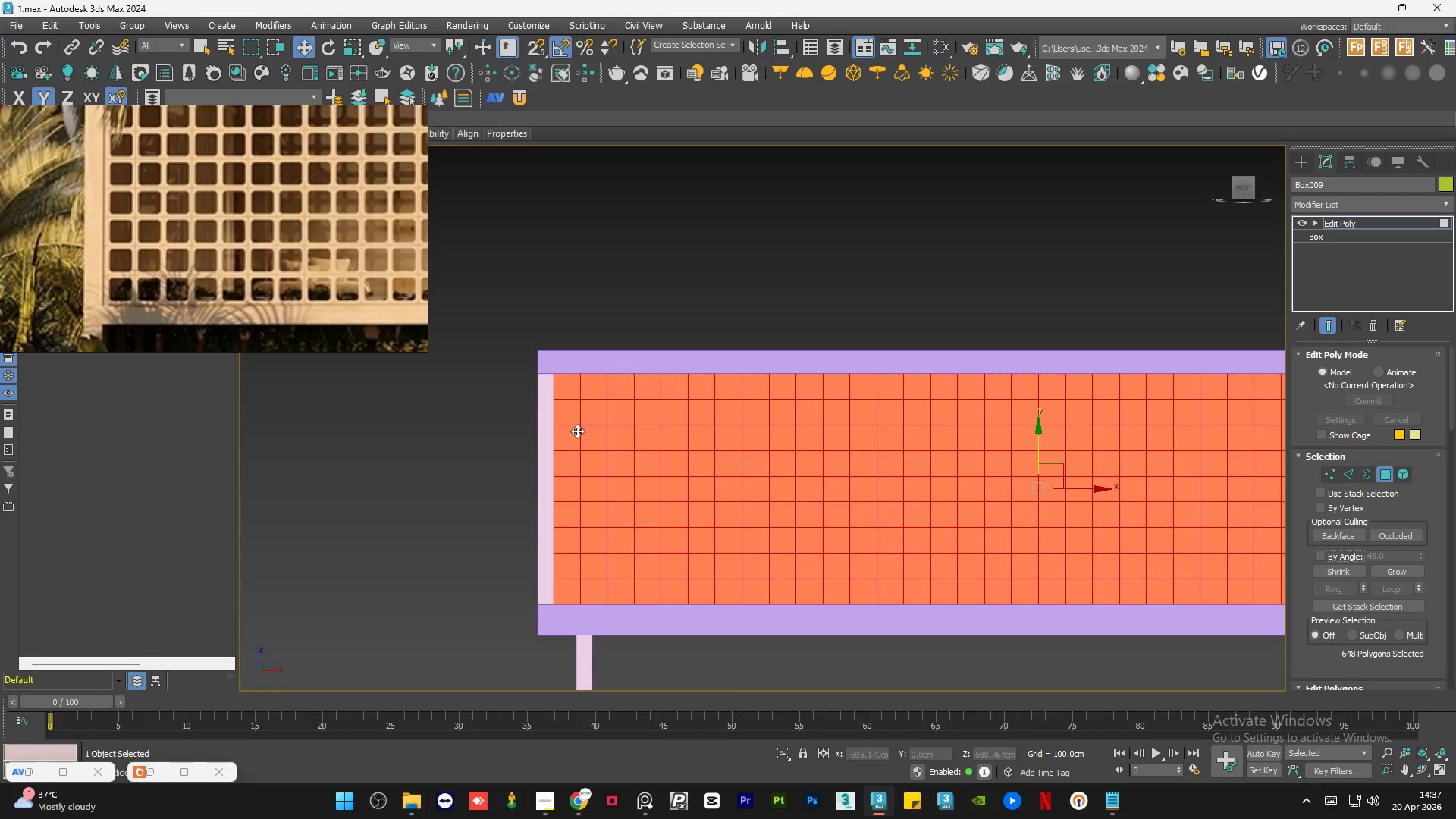 
scroll: coordinate [570, 449], scroll_direction: up, amount: 2.0
 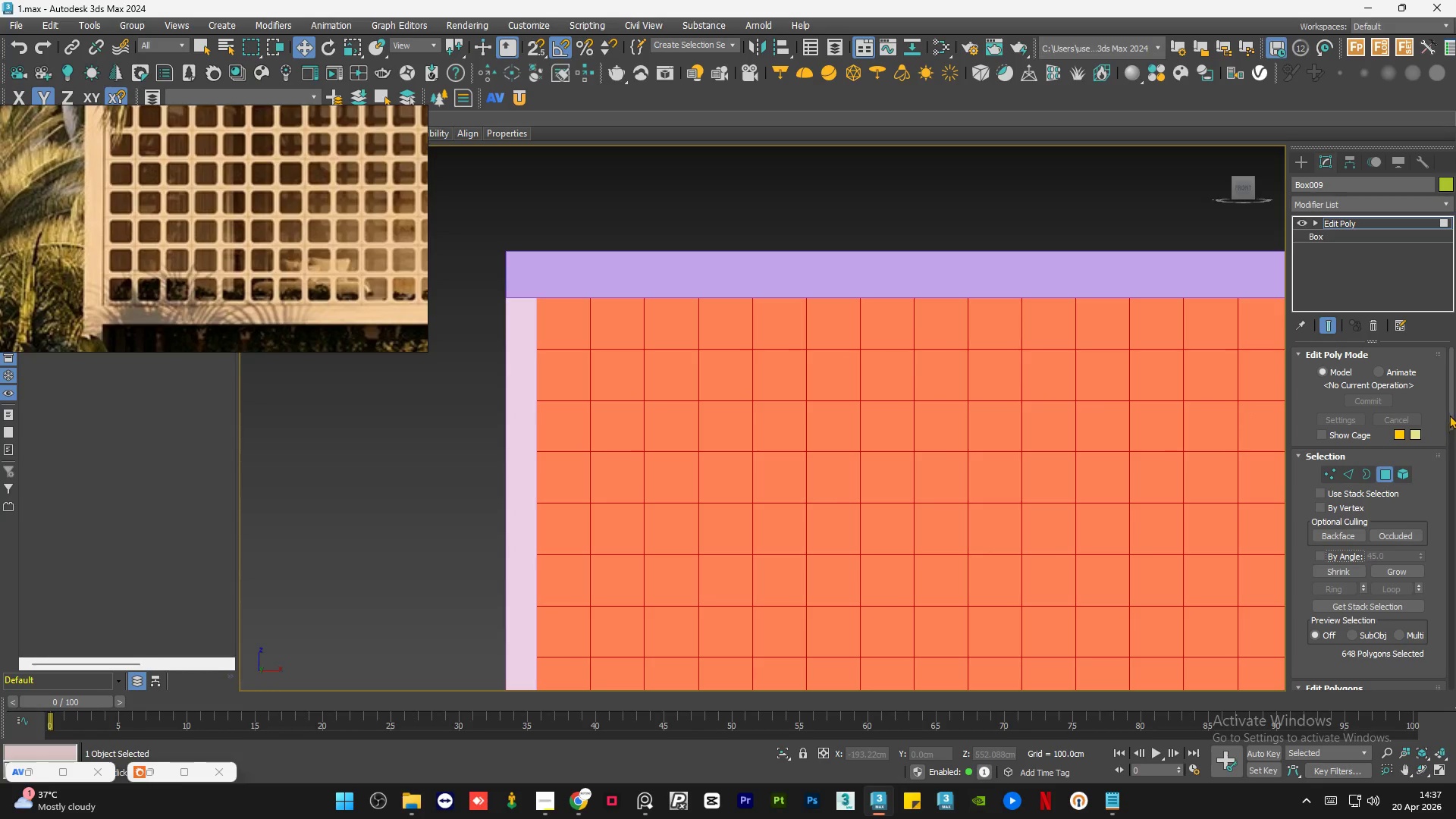 
left_click_drag(start_coordinate=[1449, 410], to_coordinate=[1451, 440])
 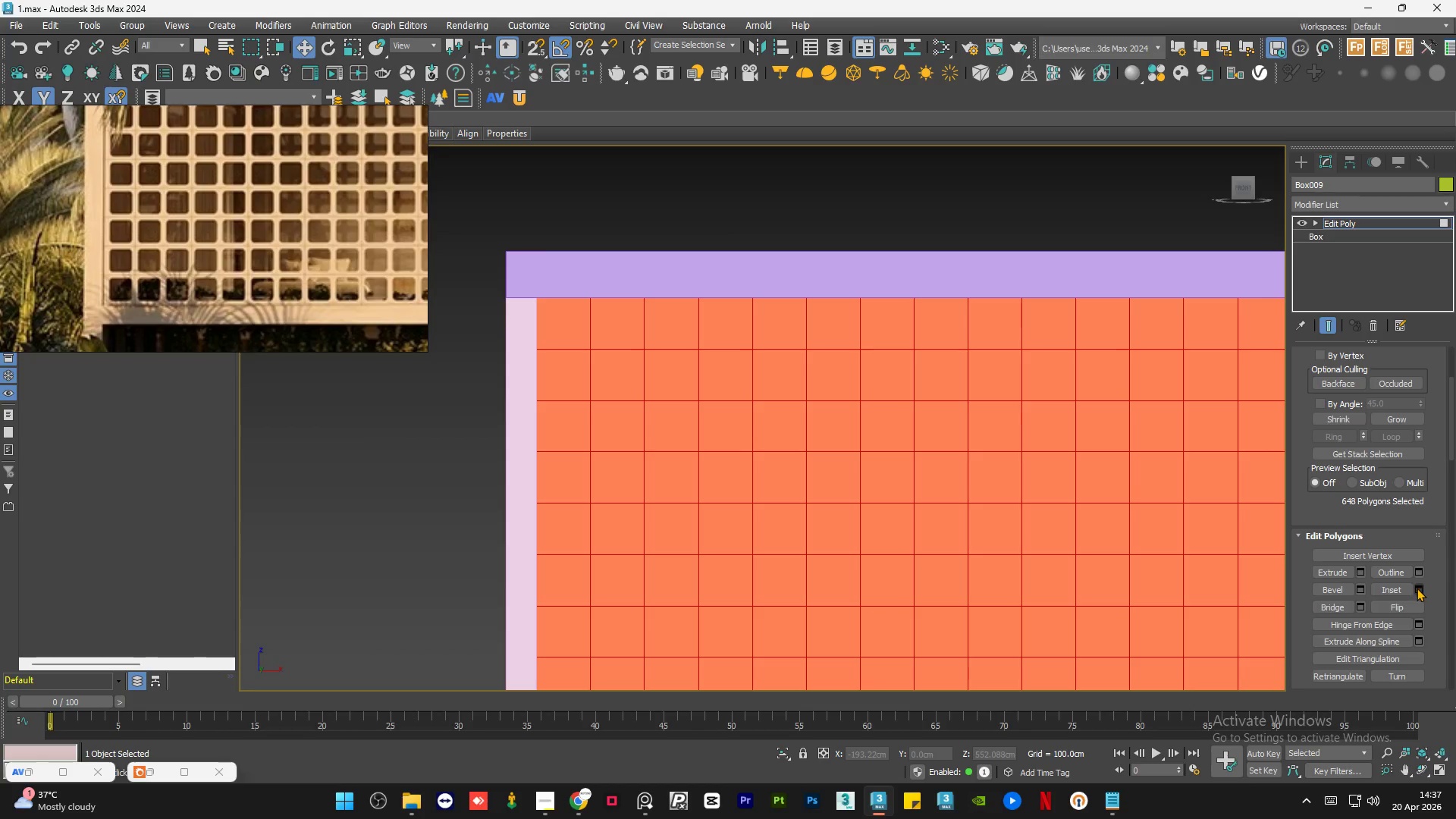 
left_click([1417, 589])
 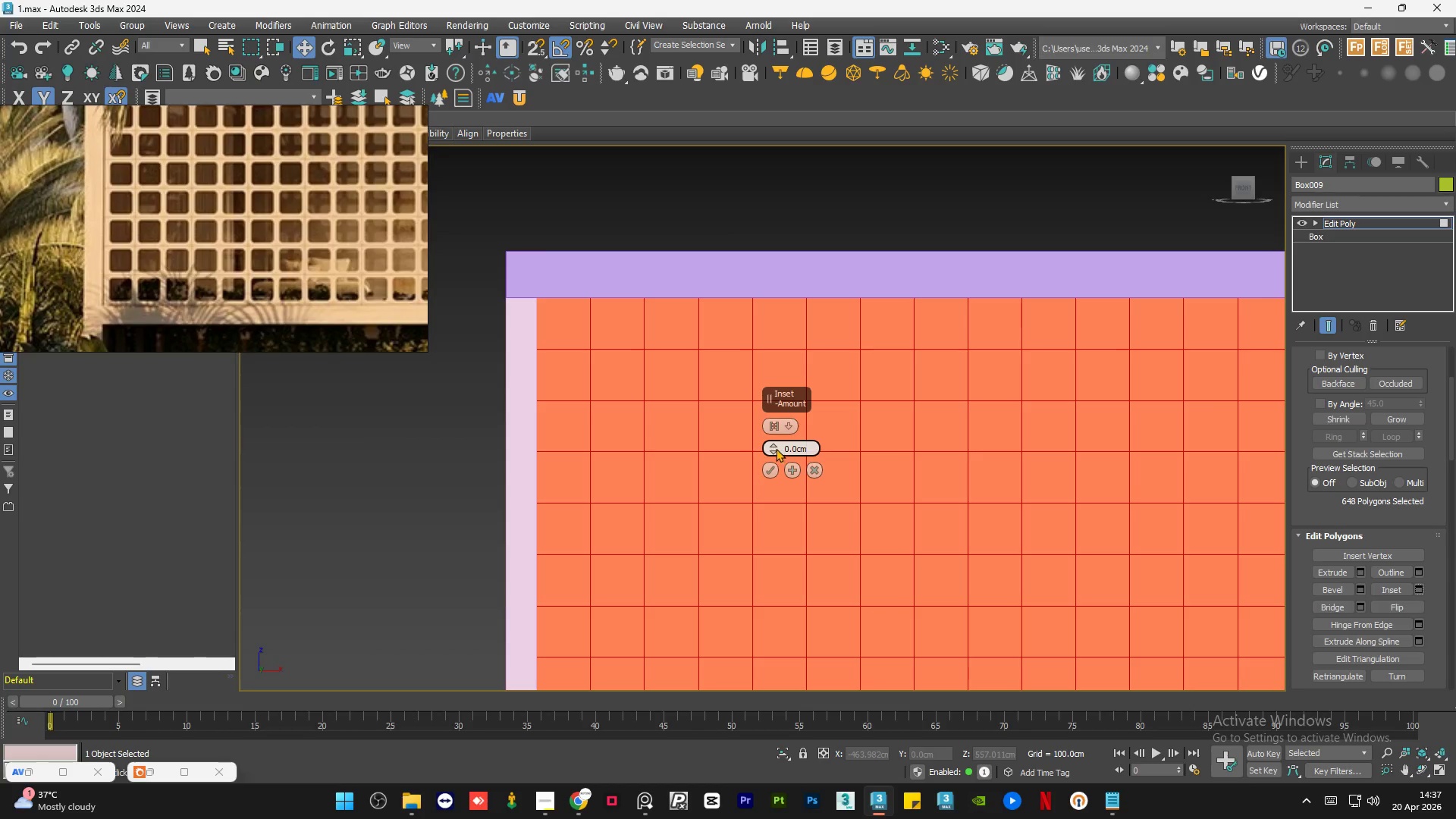 
left_click([786, 434])
 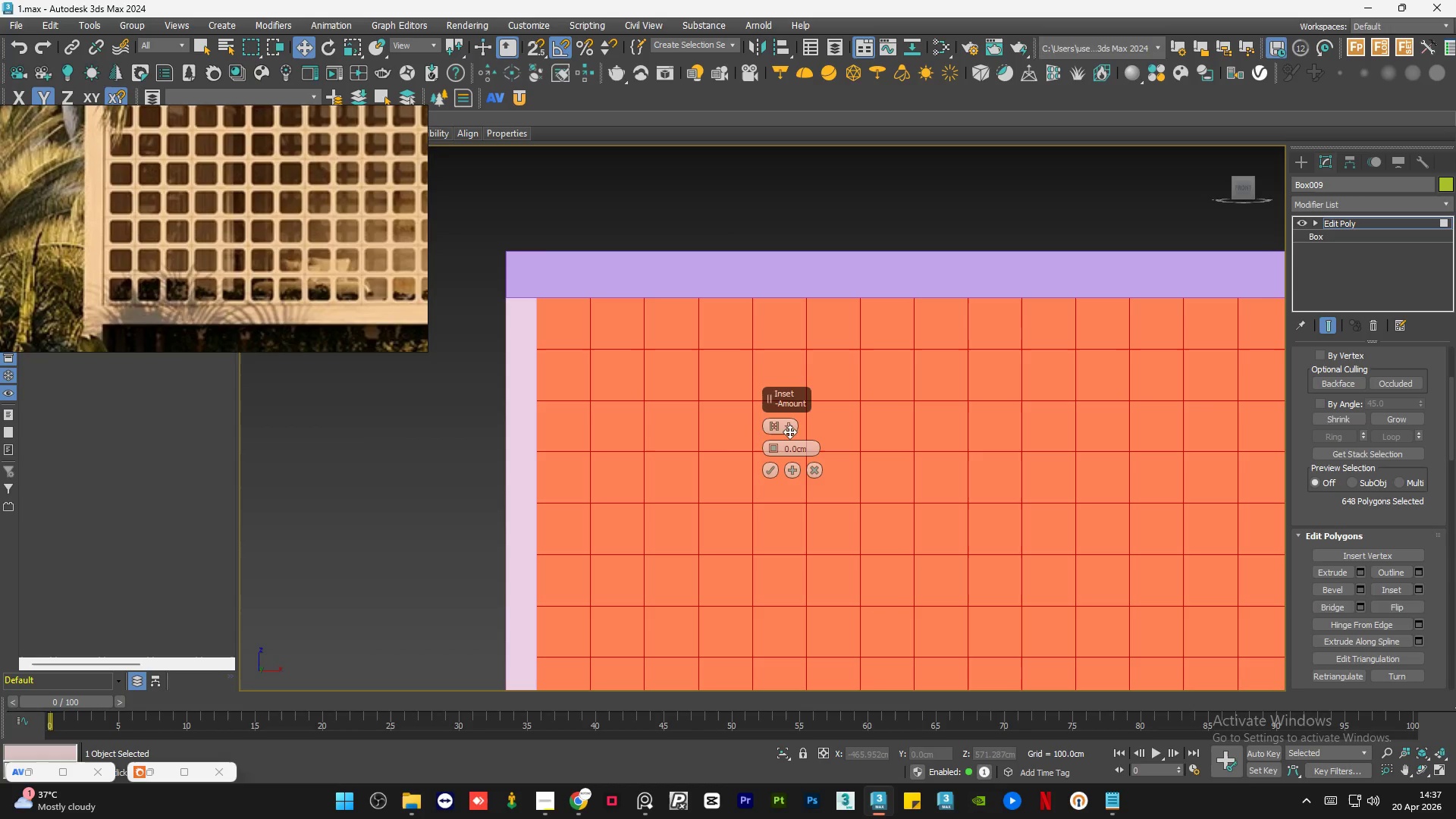 
left_click([789, 426])
 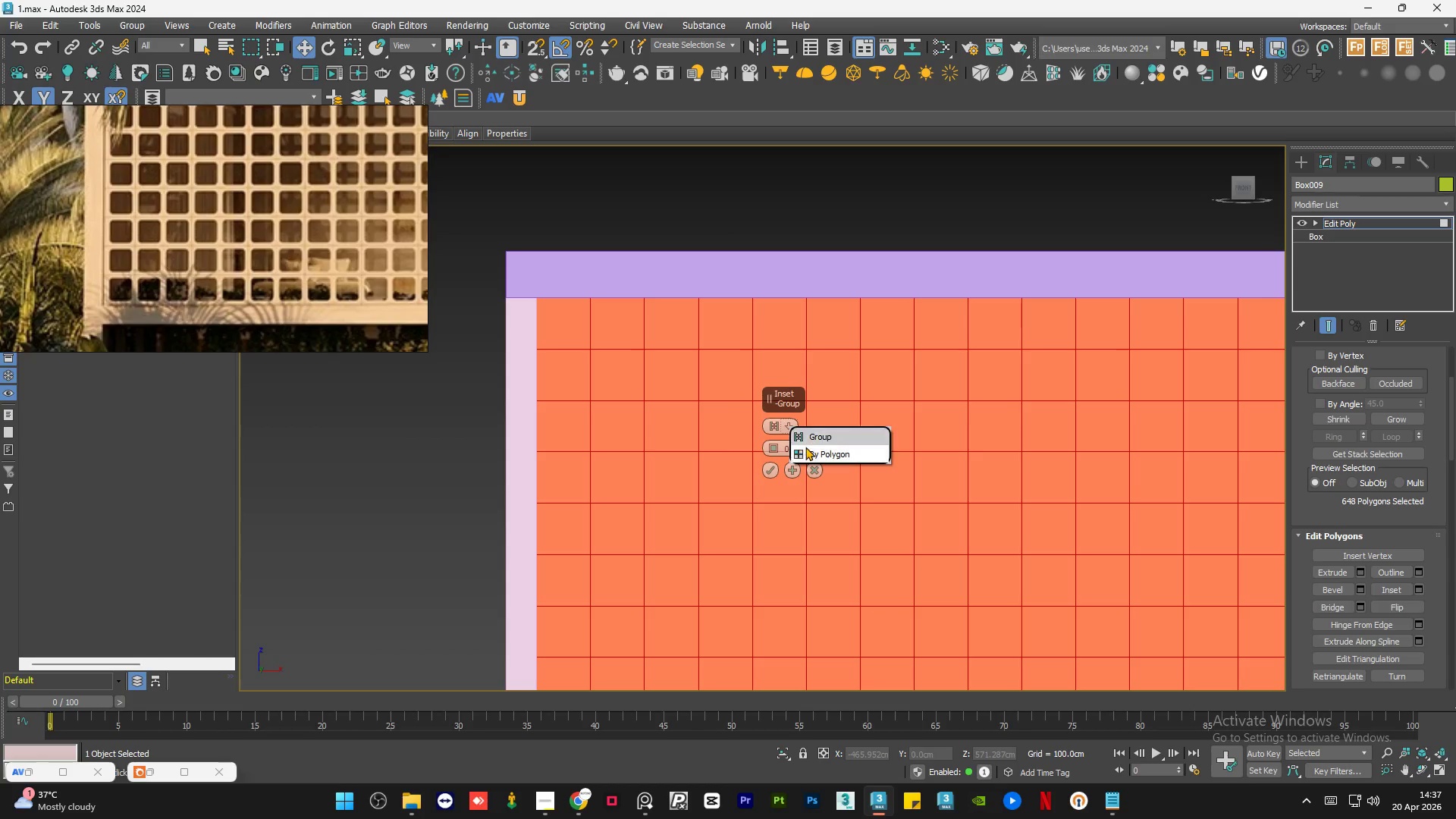 
left_click([807, 447])
 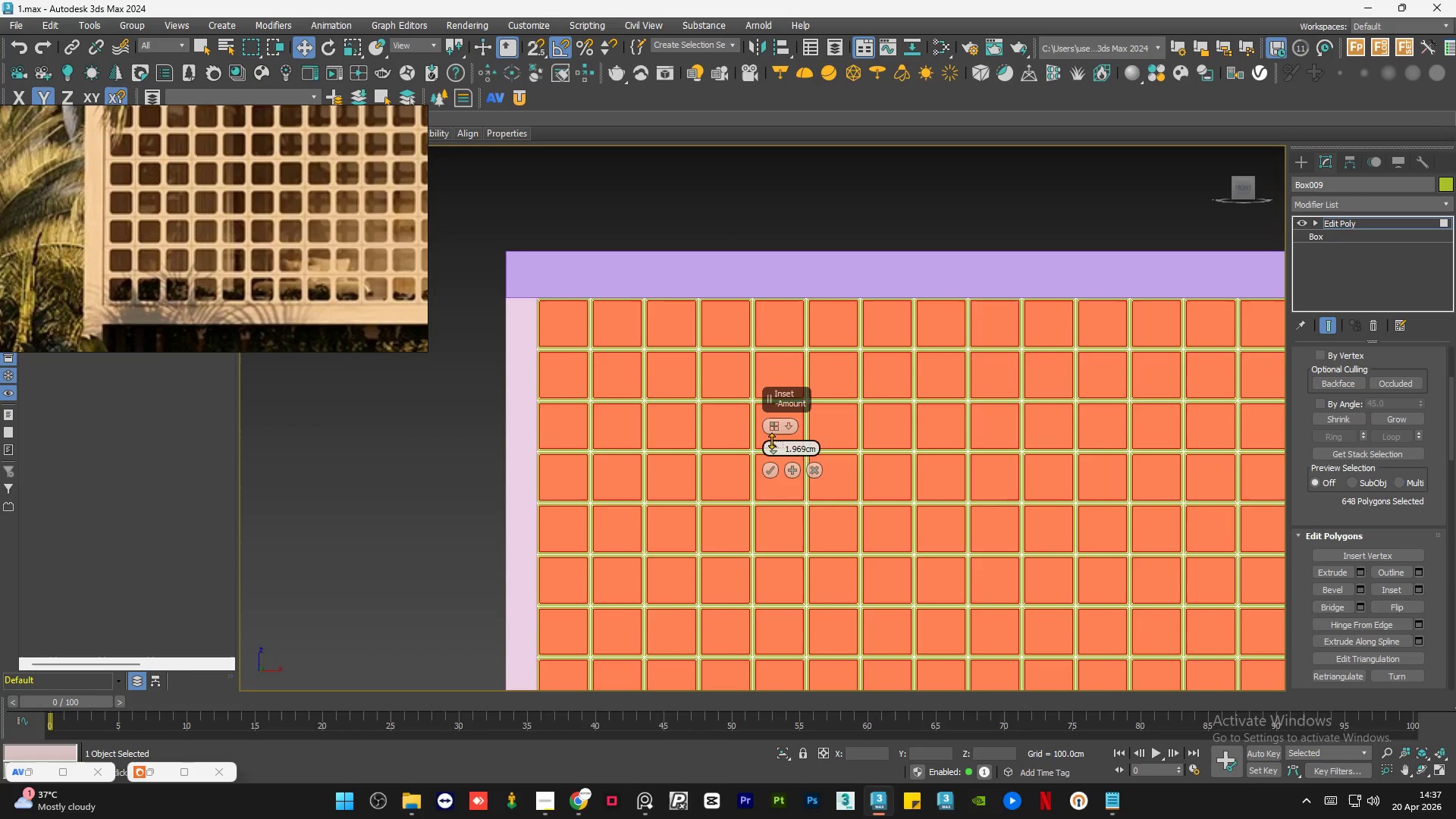 
scroll: coordinate [535, 302], scroll_direction: up, amount: 6.0
 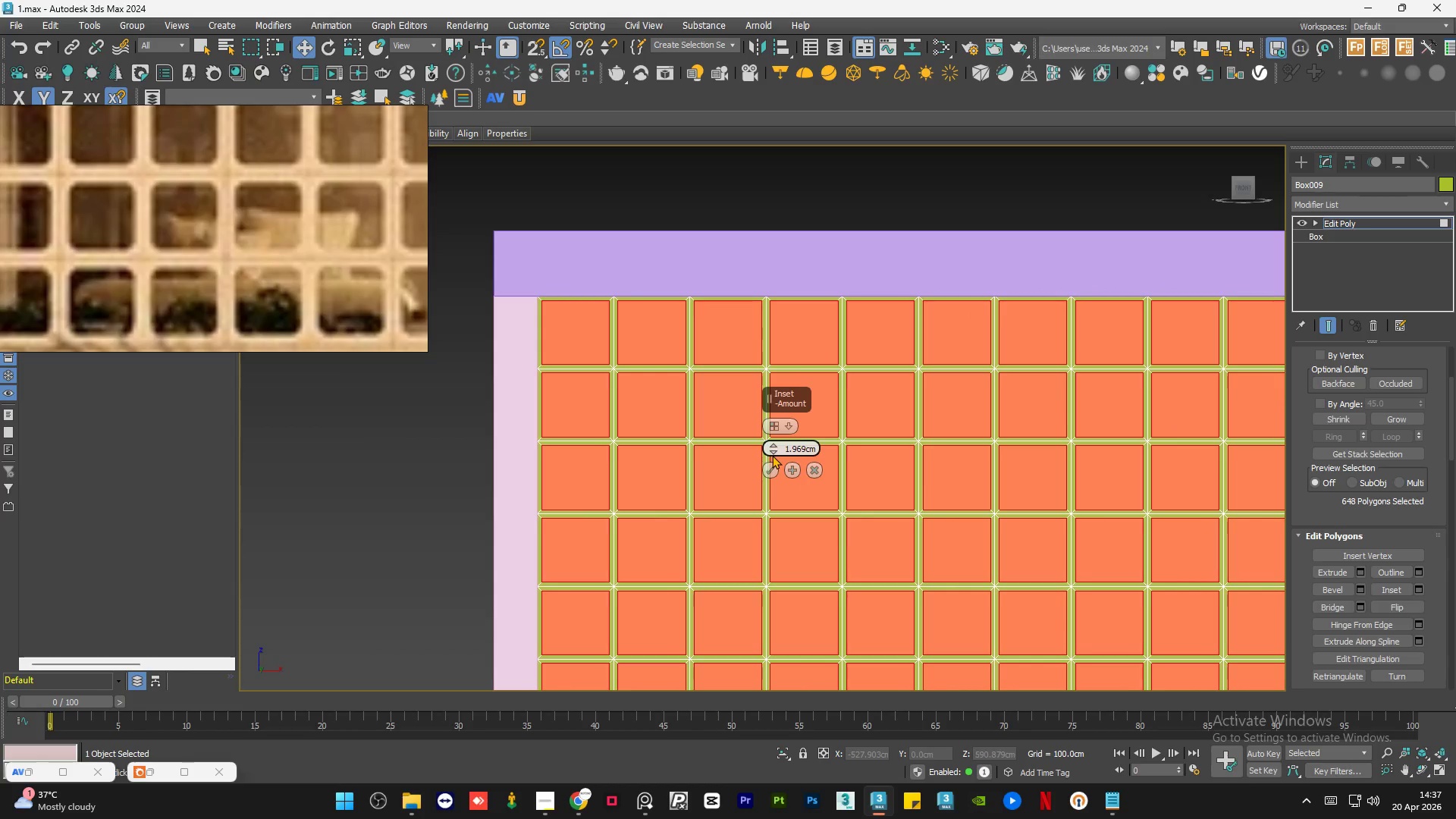 
left_click([772, 455])
 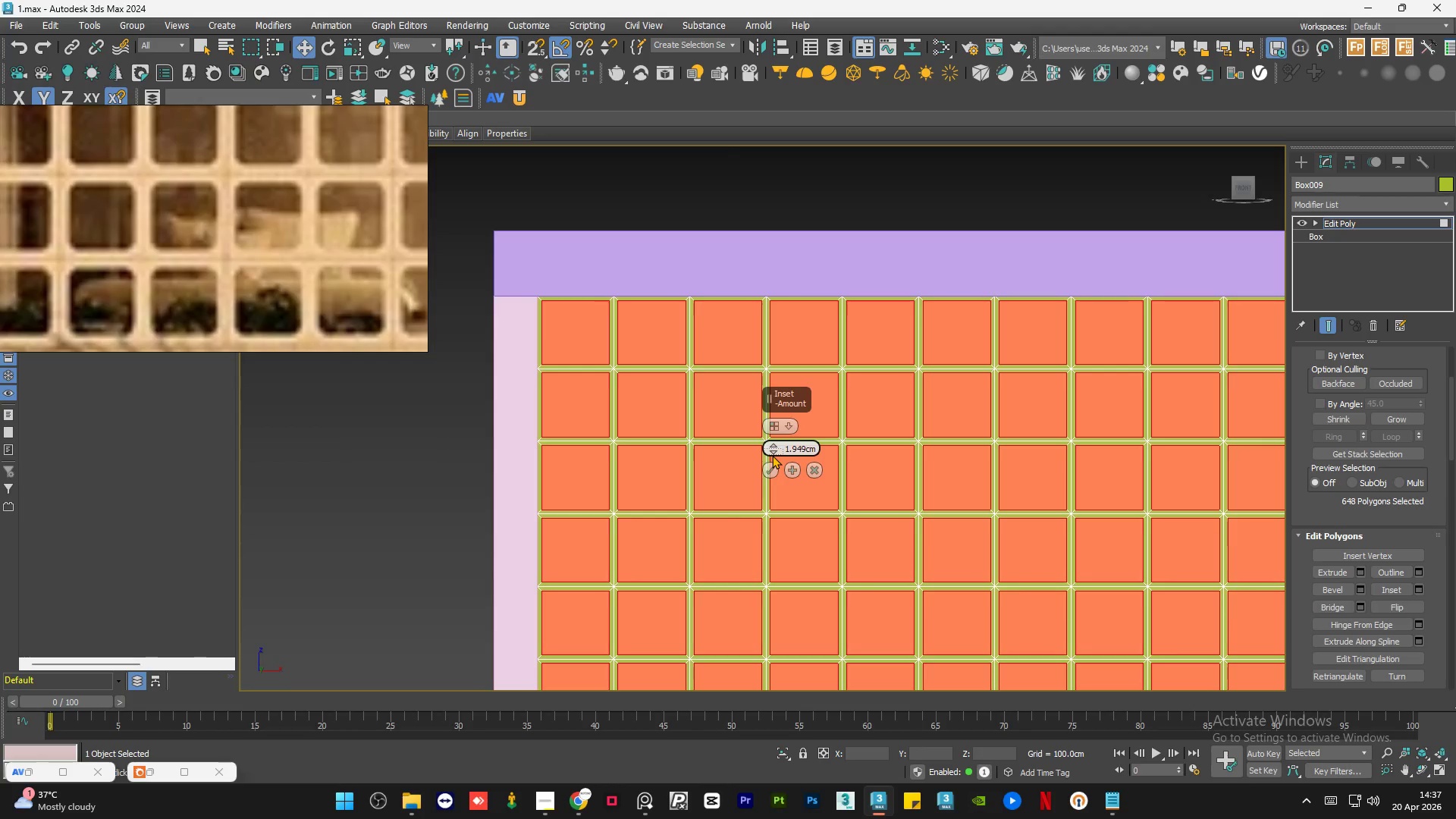 
left_click([772, 455])
 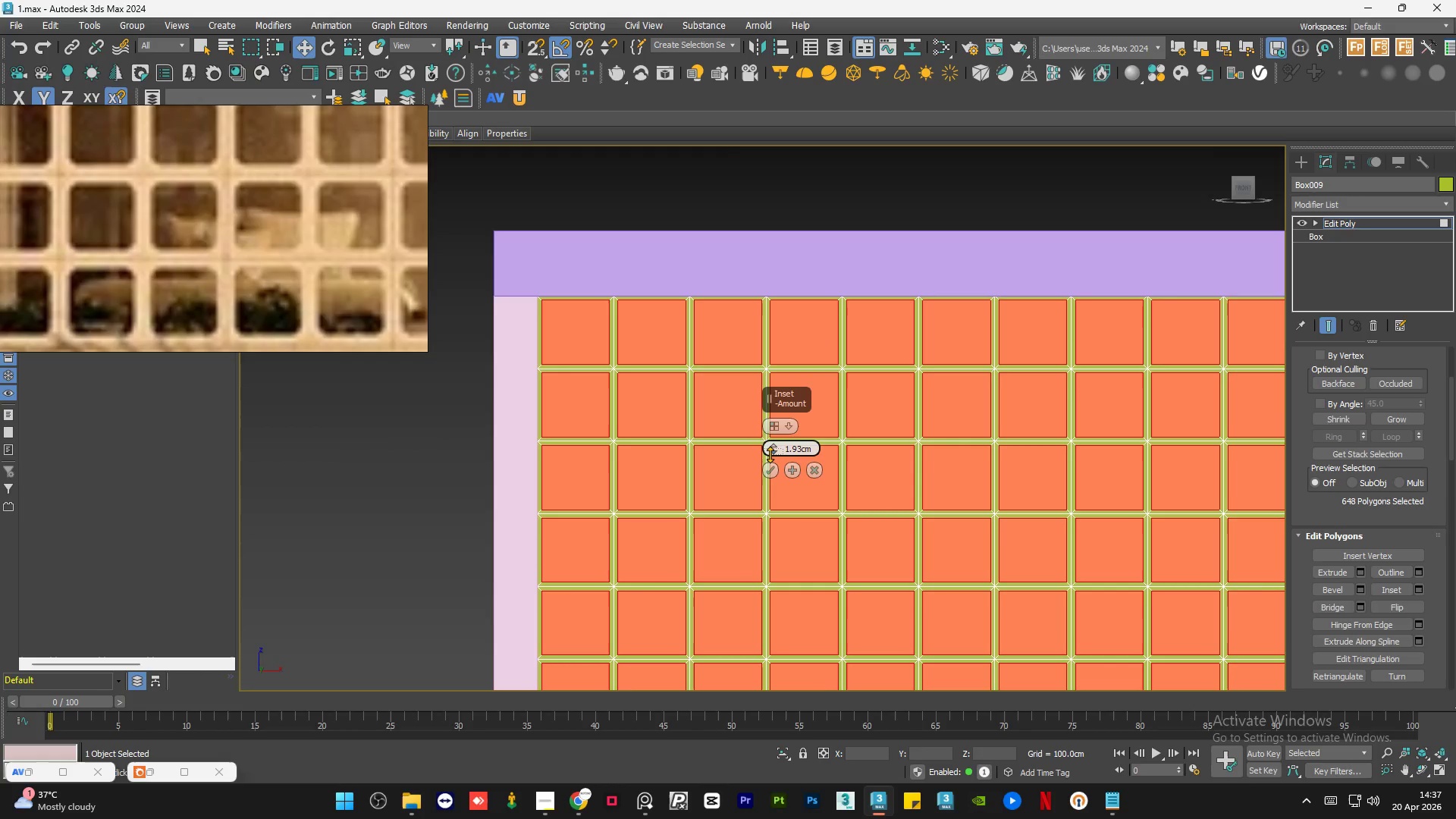 
wait(8.06)
 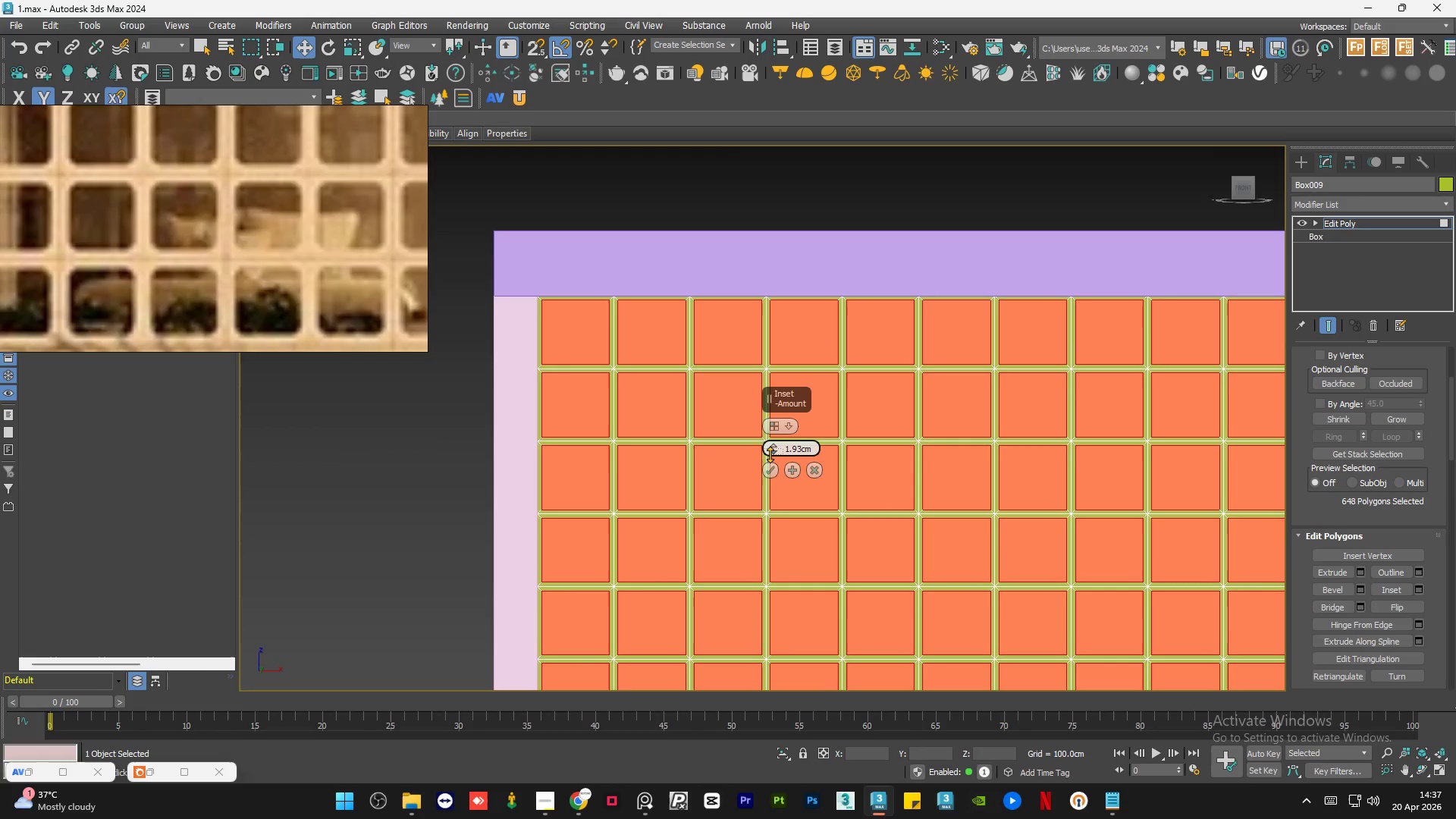 
left_click([770, 469])
 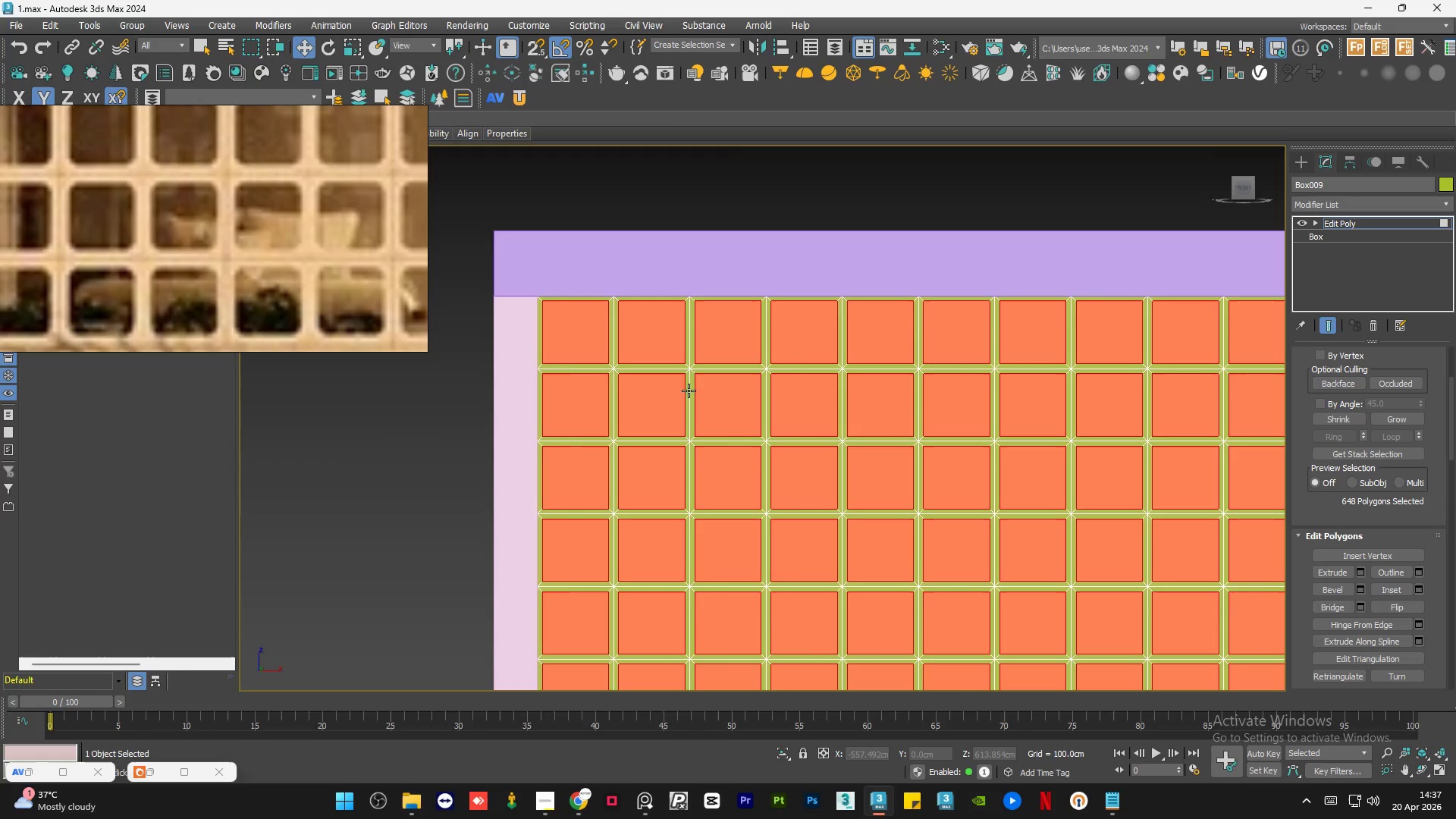 
scroll: coordinate [685, 387], scroll_direction: down, amount: 3.0
 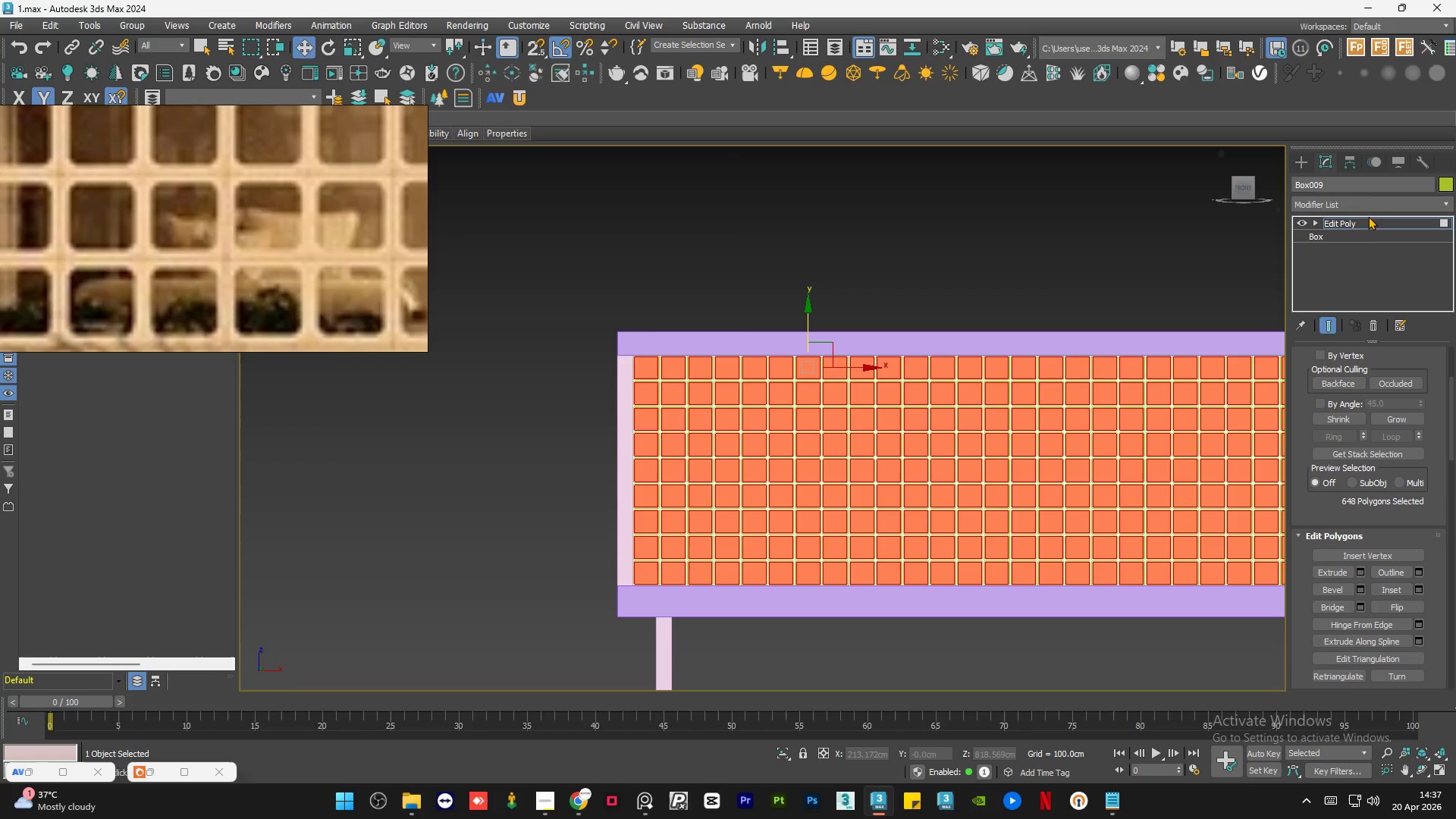 
left_click([1364, 222])
 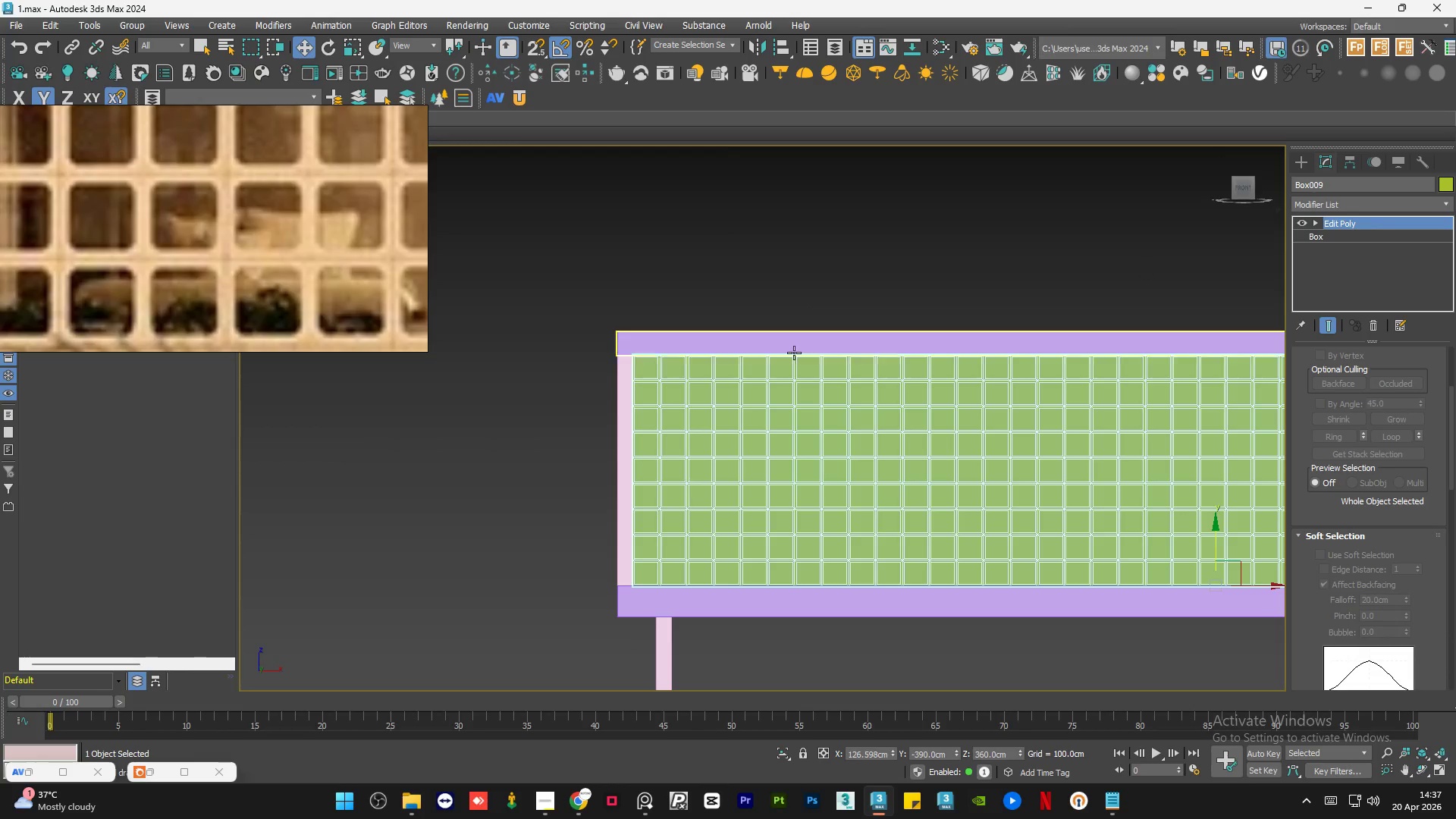 
scroll: coordinate [771, 376], scroll_direction: down, amount: 1.0
 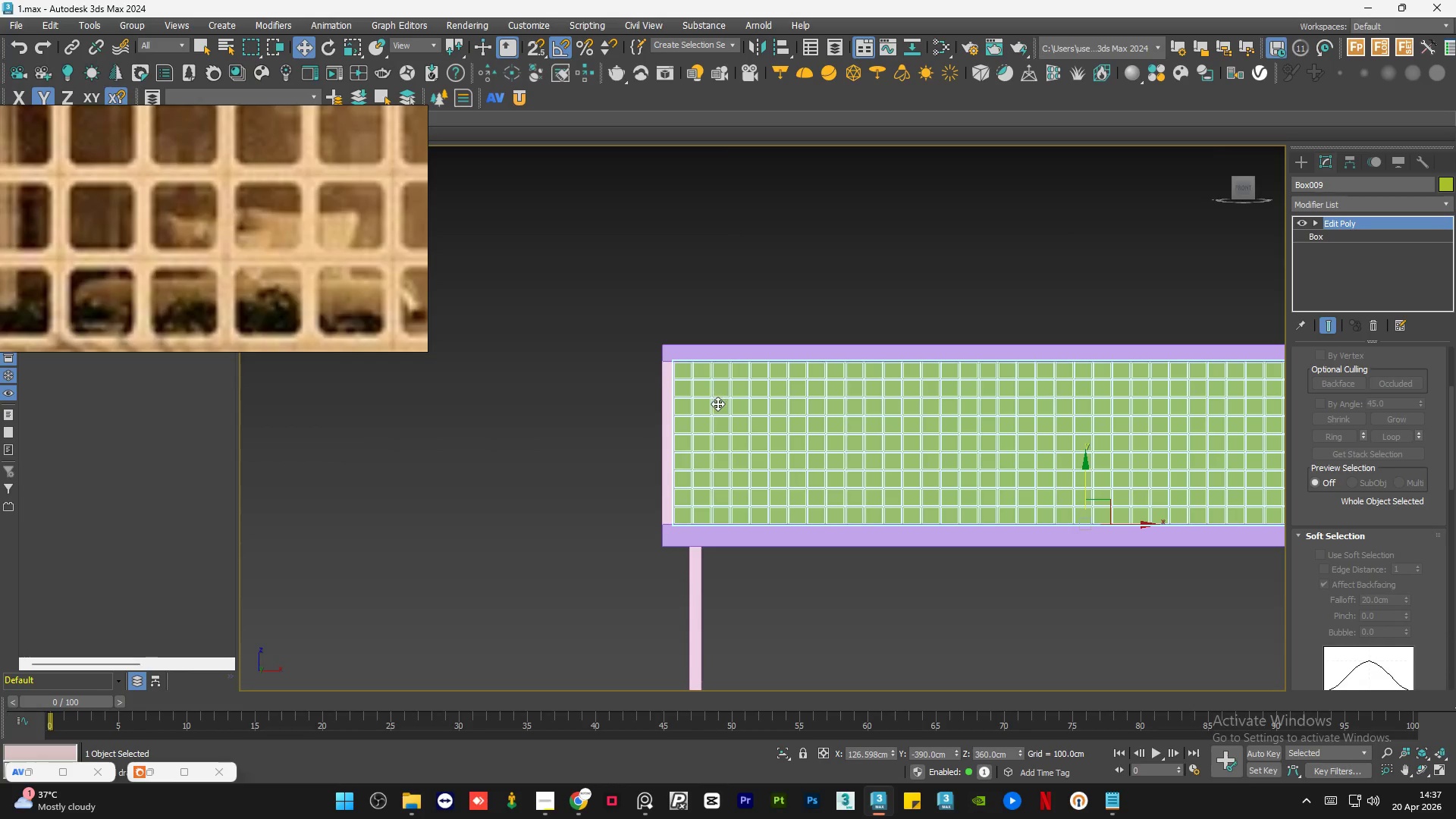 
key(Alt+Q)
 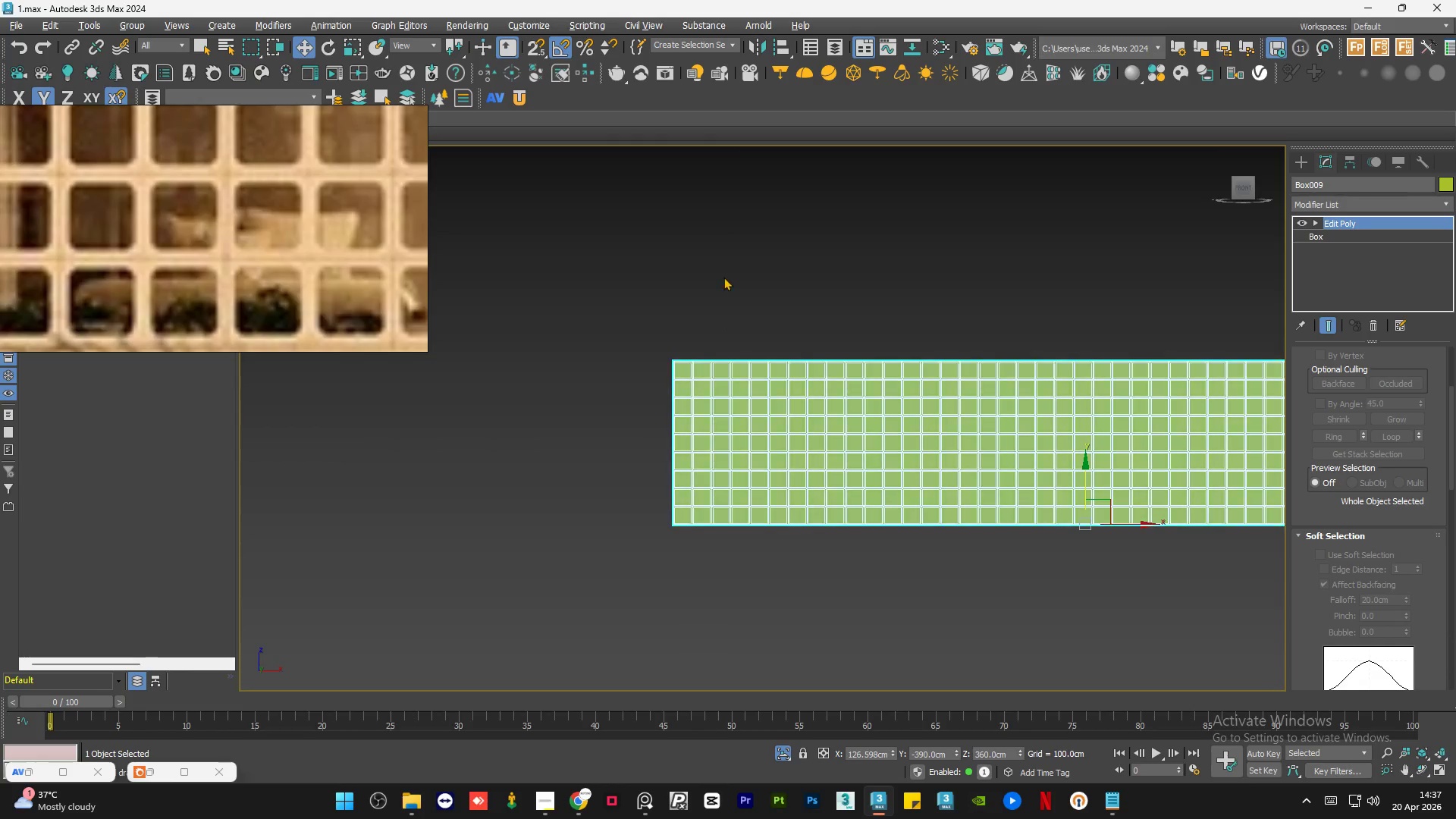 
left_click([724, 269])
 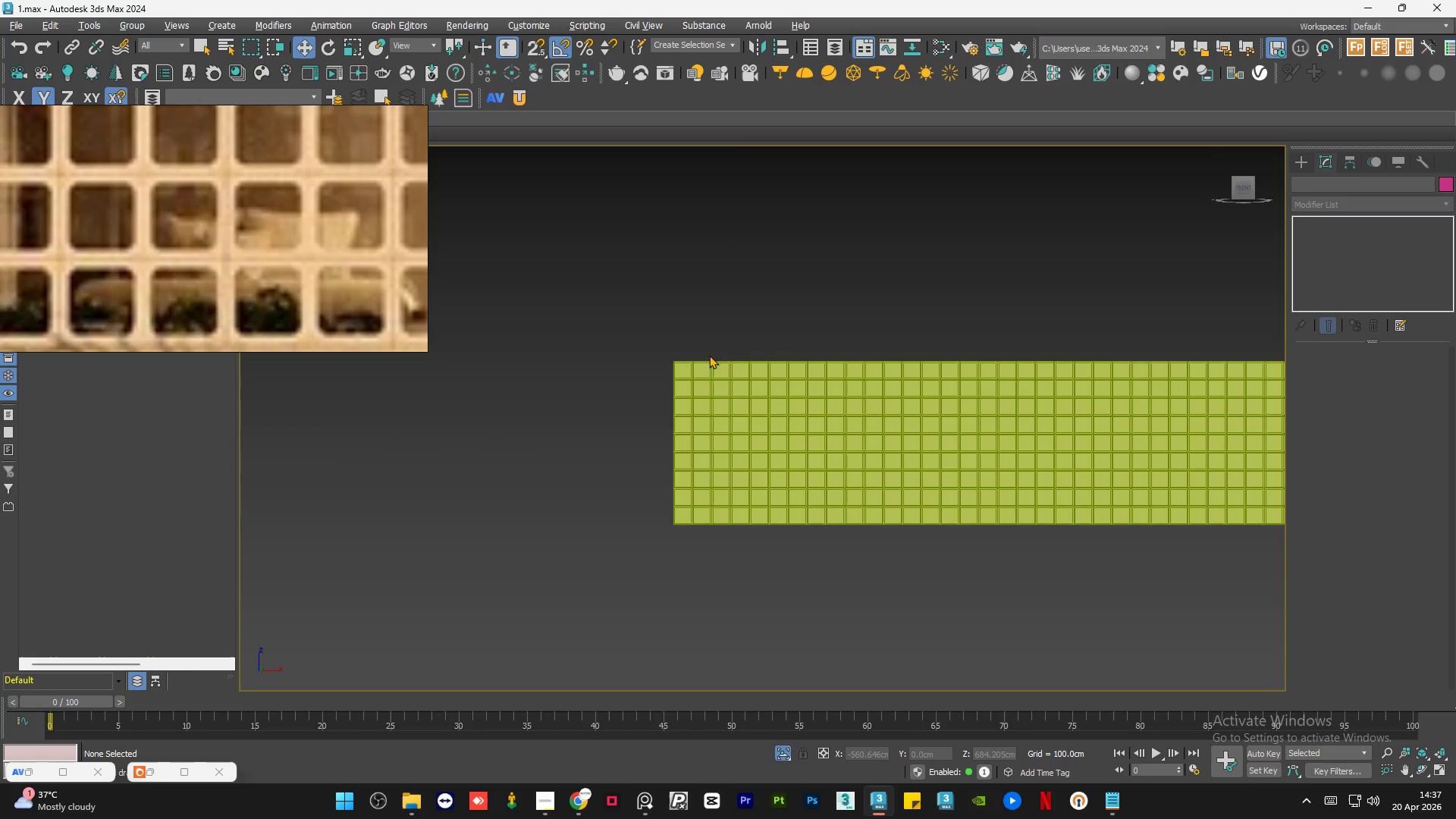 
left_click([651, 387])
 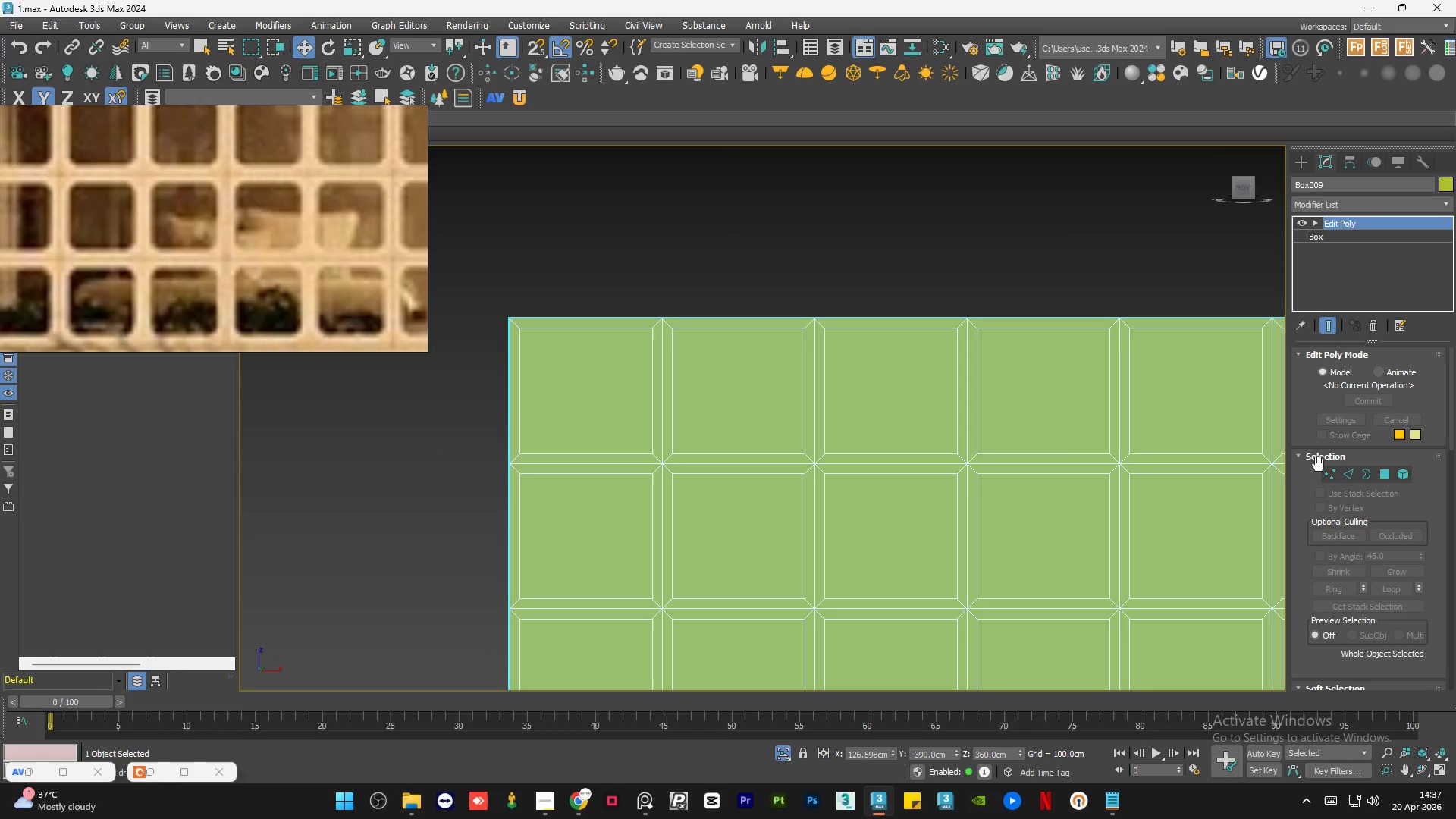 
scroll: coordinate [651, 387], scroll_direction: up, amount: 6.0
 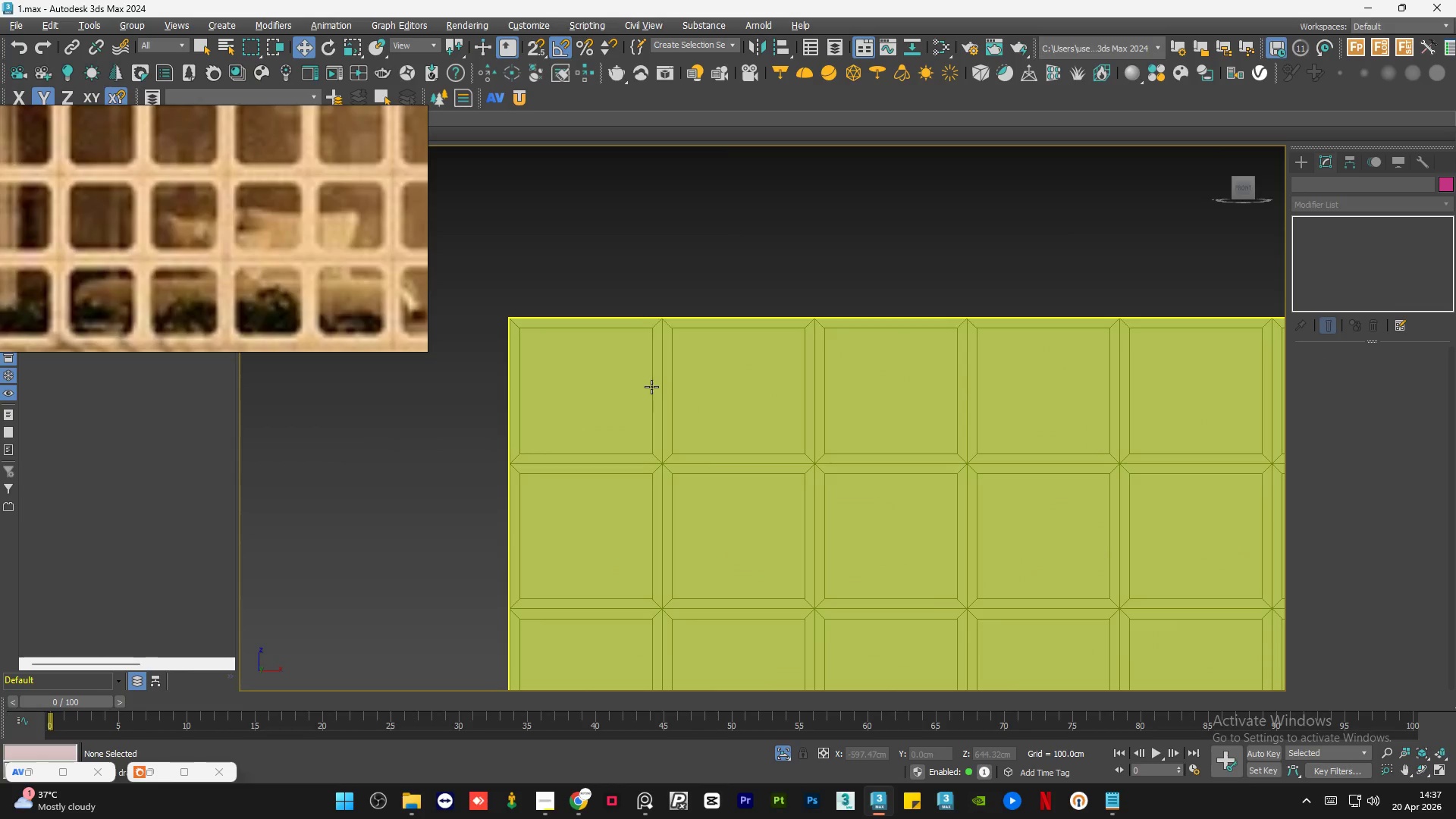 
left_click([1331, 472])
 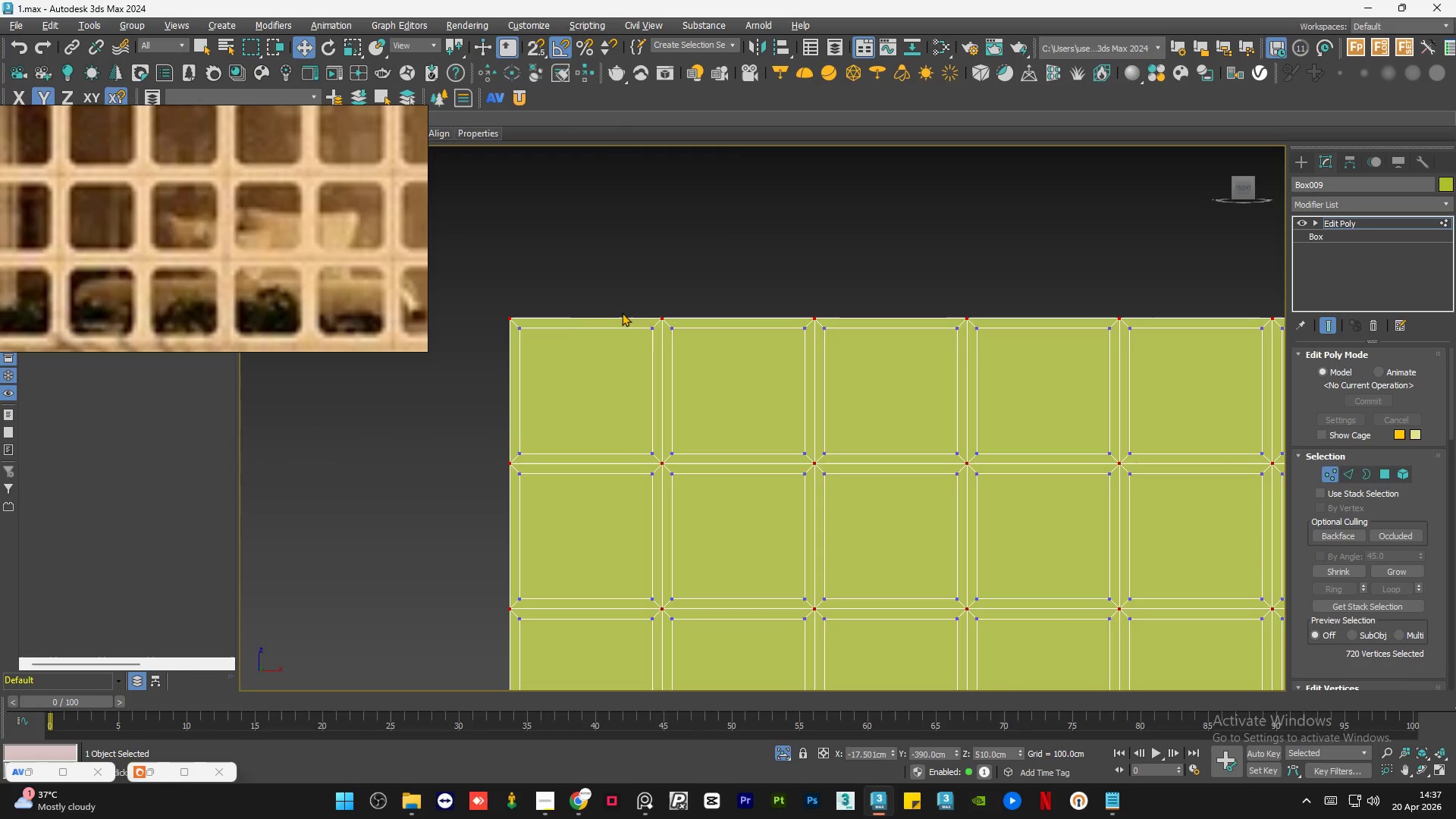 
scroll: coordinate [495, 319], scroll_direction: up, amount: 2.0
 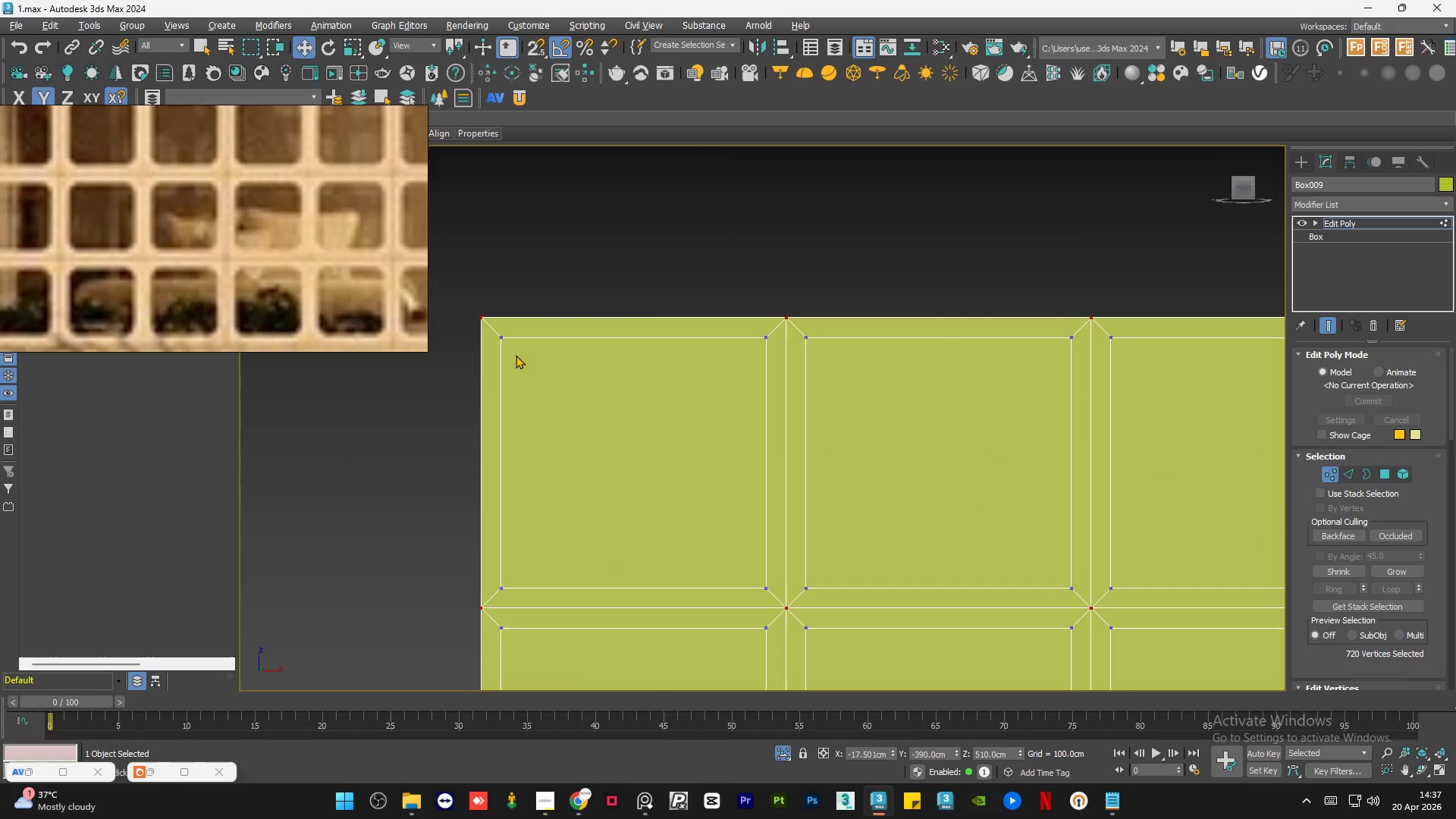 
left_click([516, 355])
 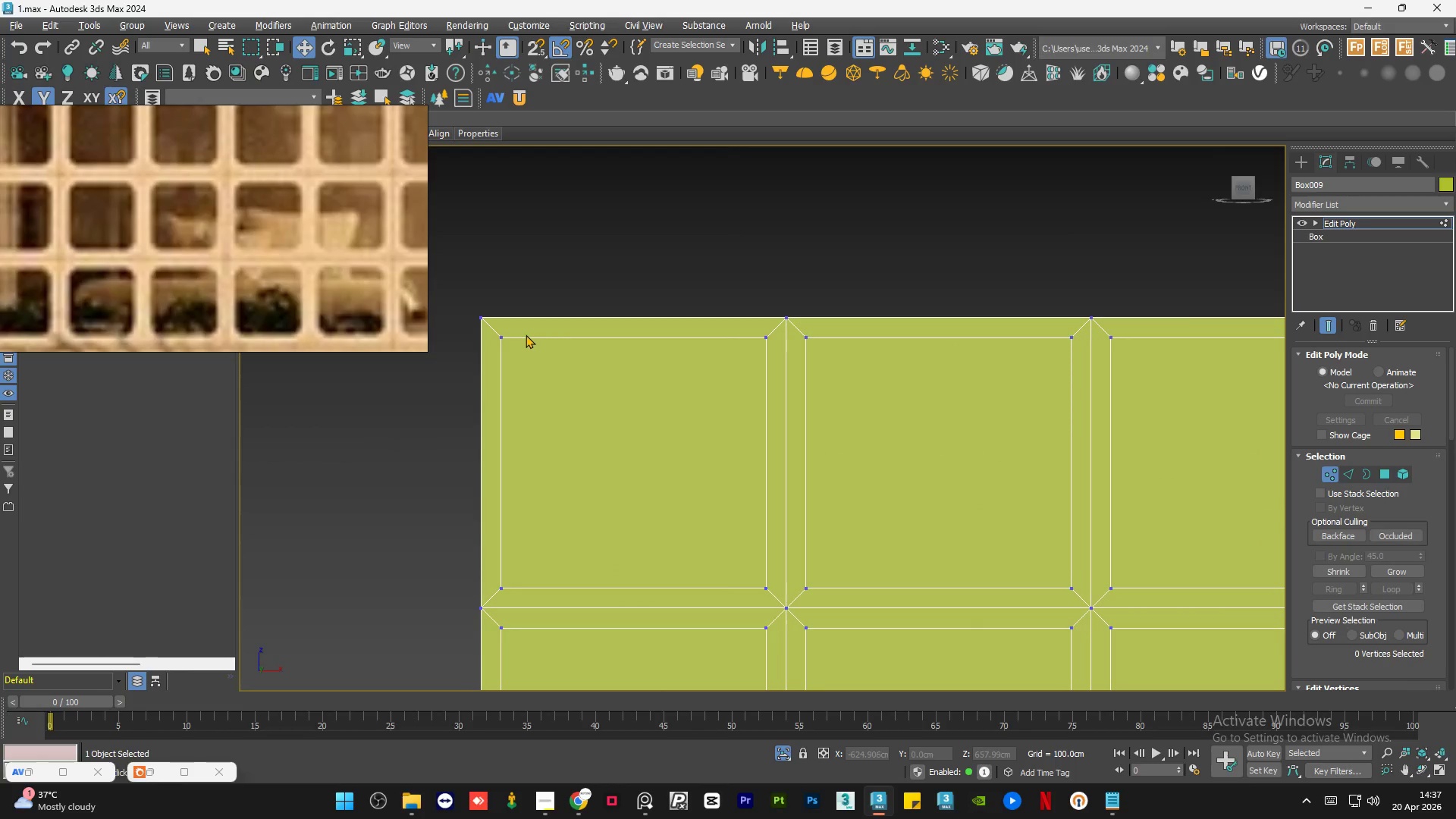 
key(F3)
 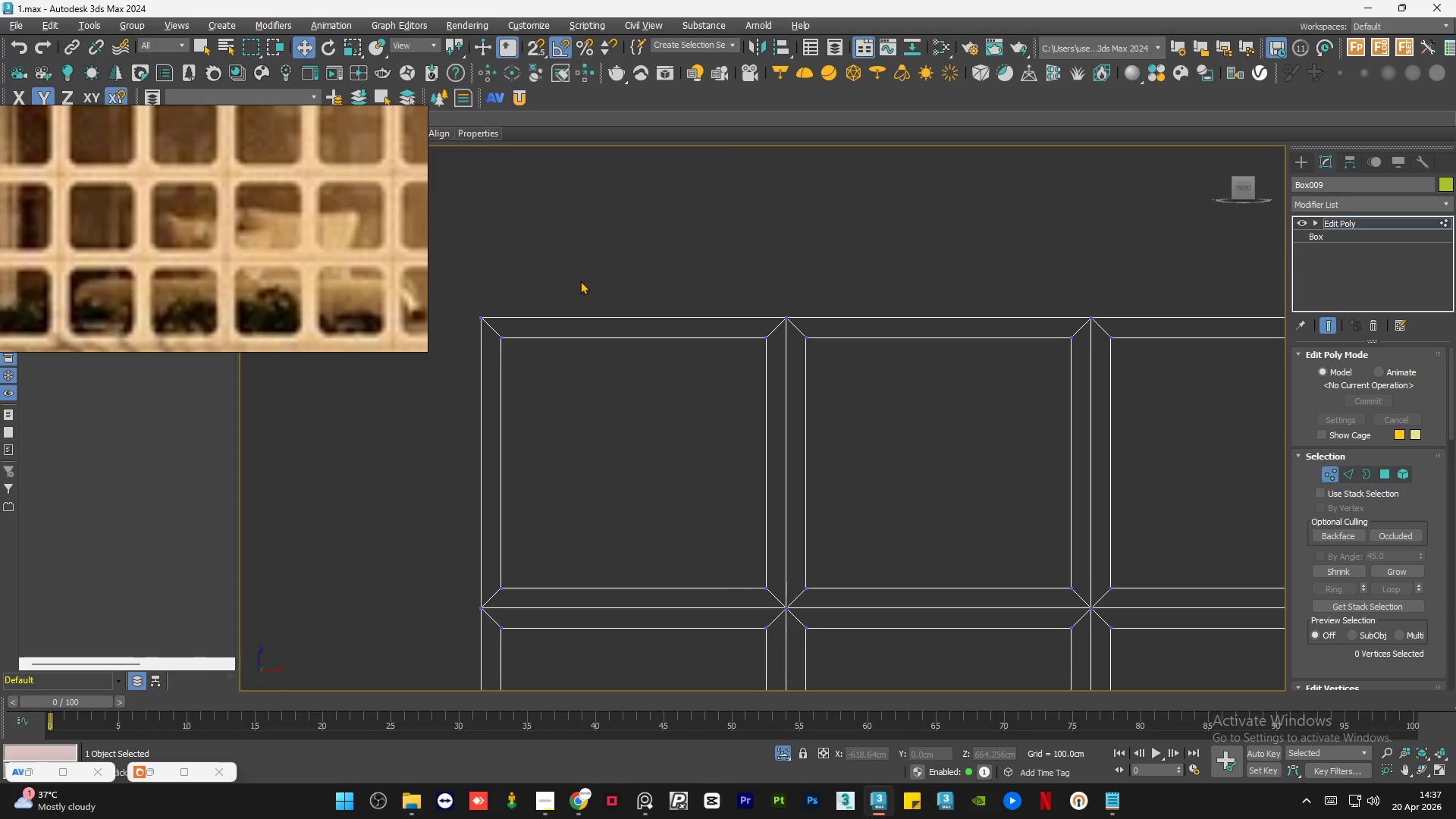 
wait(6.39)
 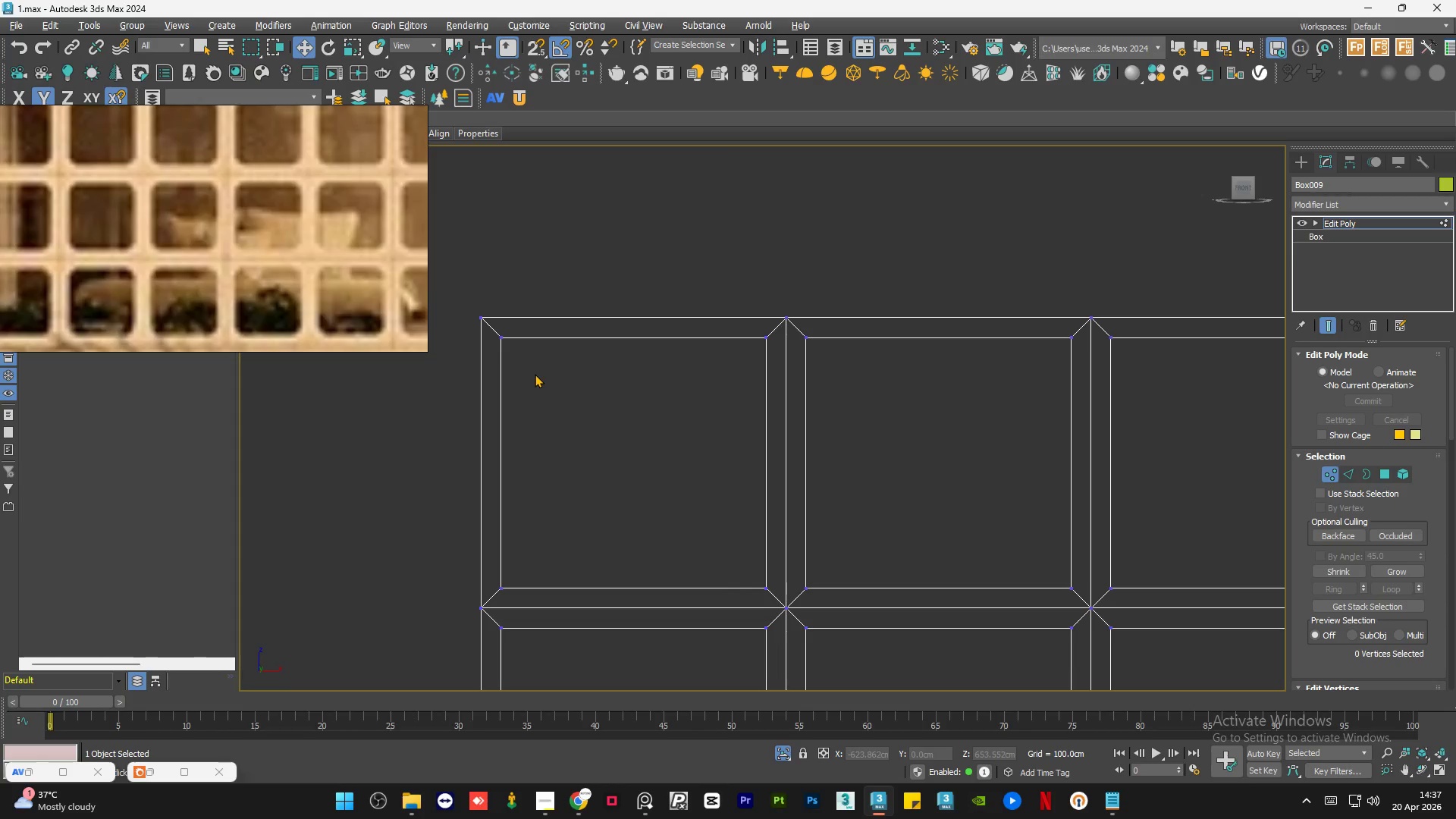 
left_click([1384, 472])
 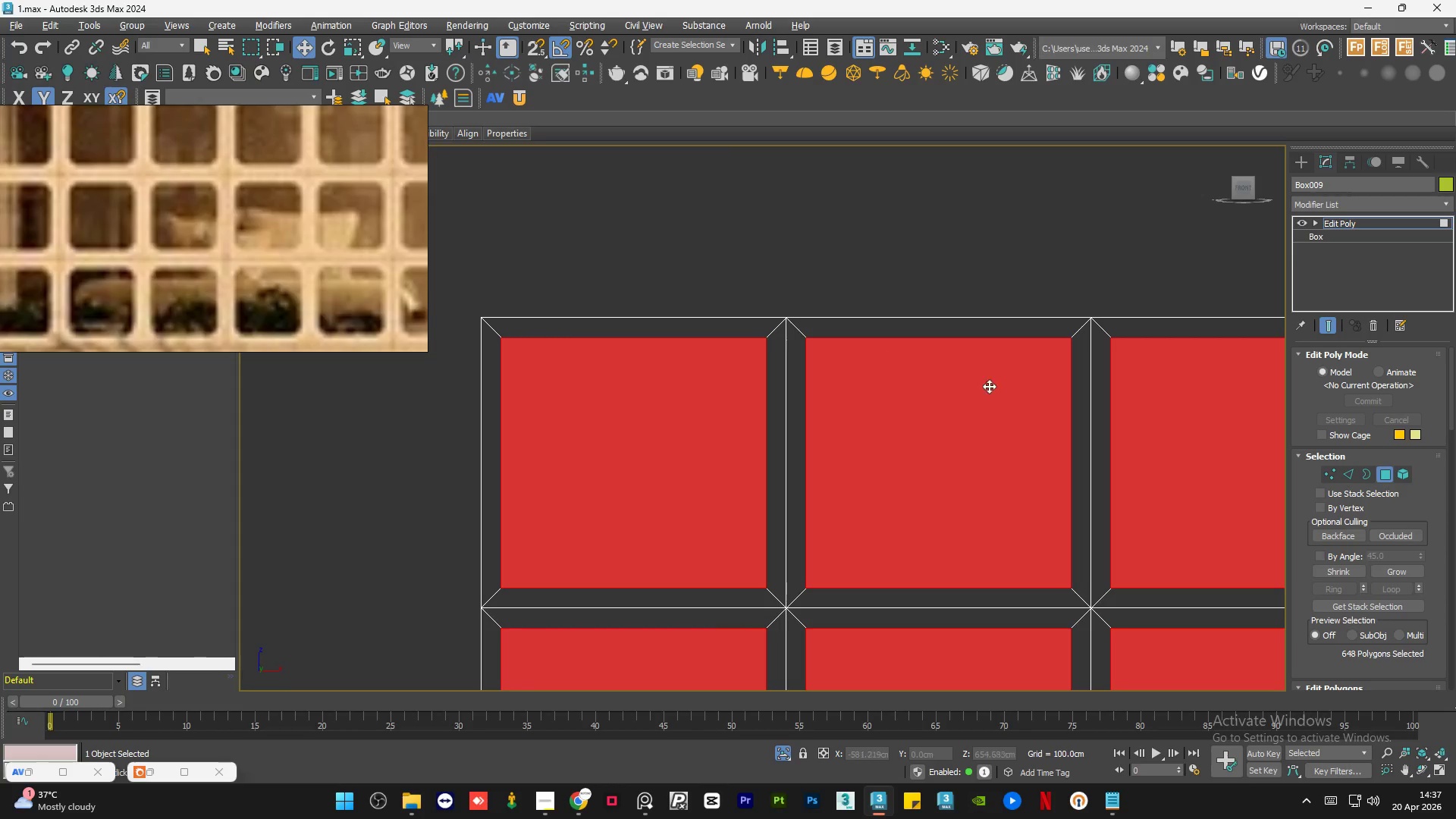 
hold_key(key=ControlLeft, duration=1.33)
left_click([1335, 473])
 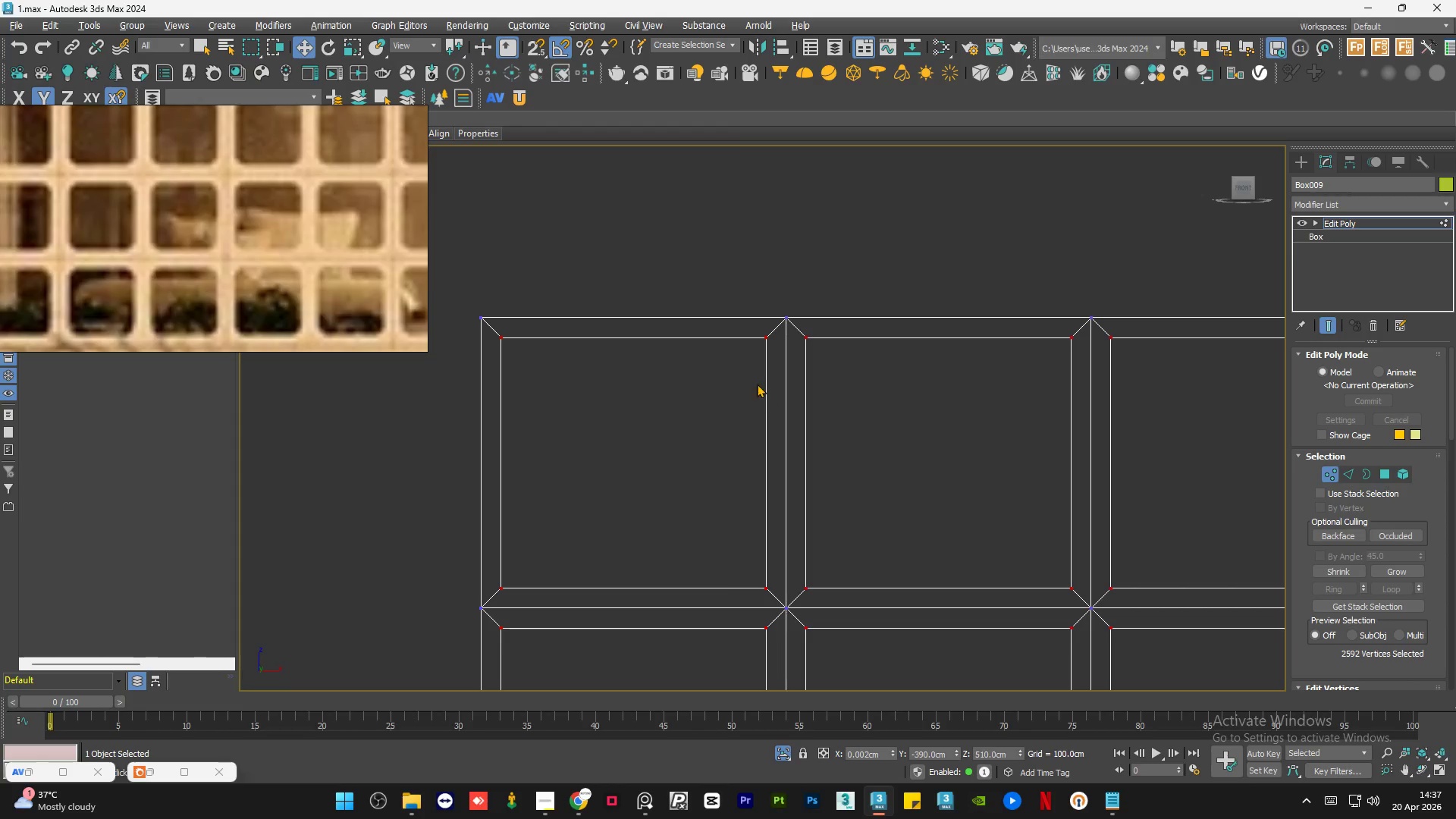 
key(F3)
 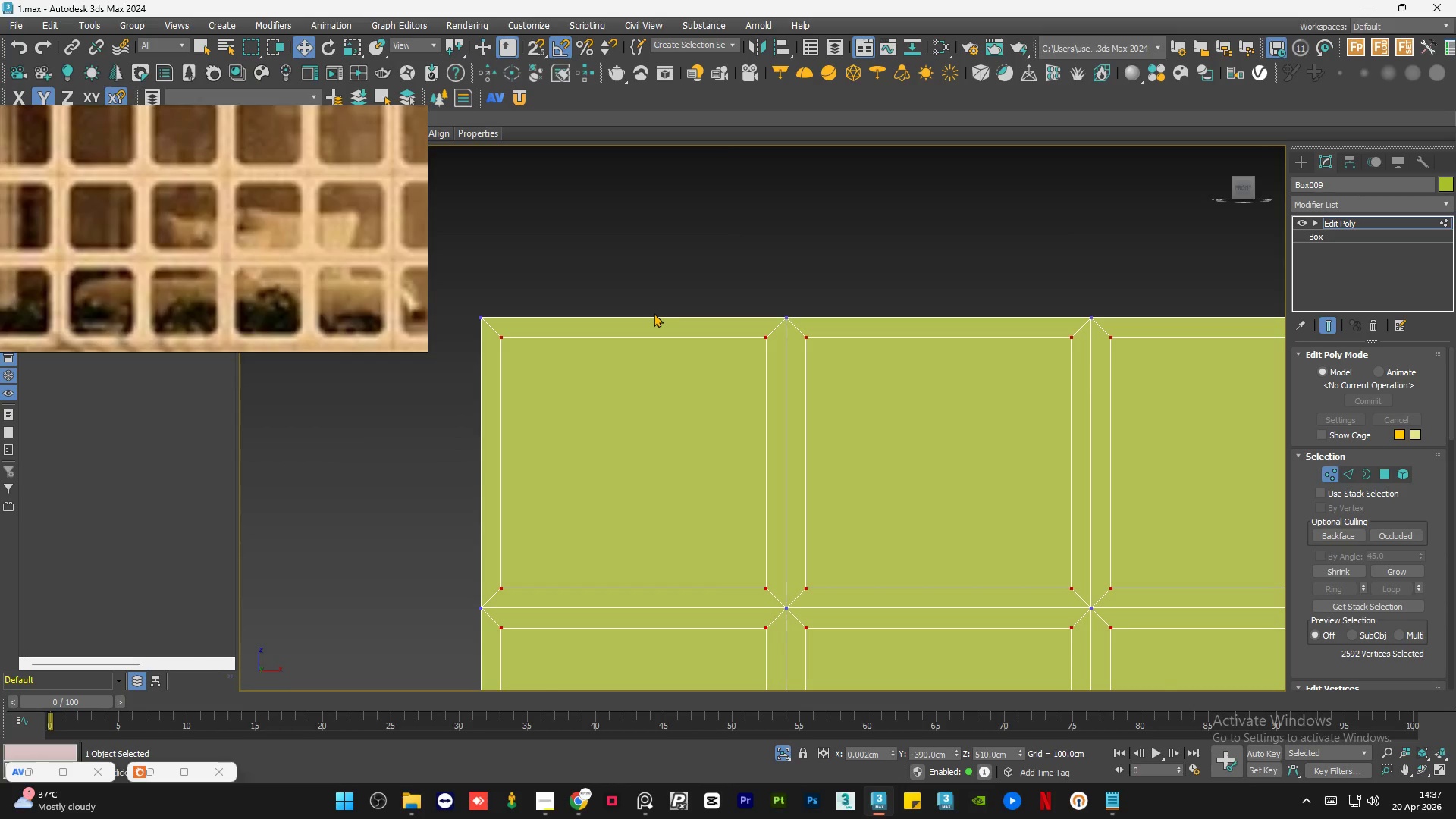 
scroll: coordinate [676, 323], scroll_direction: down, amount: 8.0
 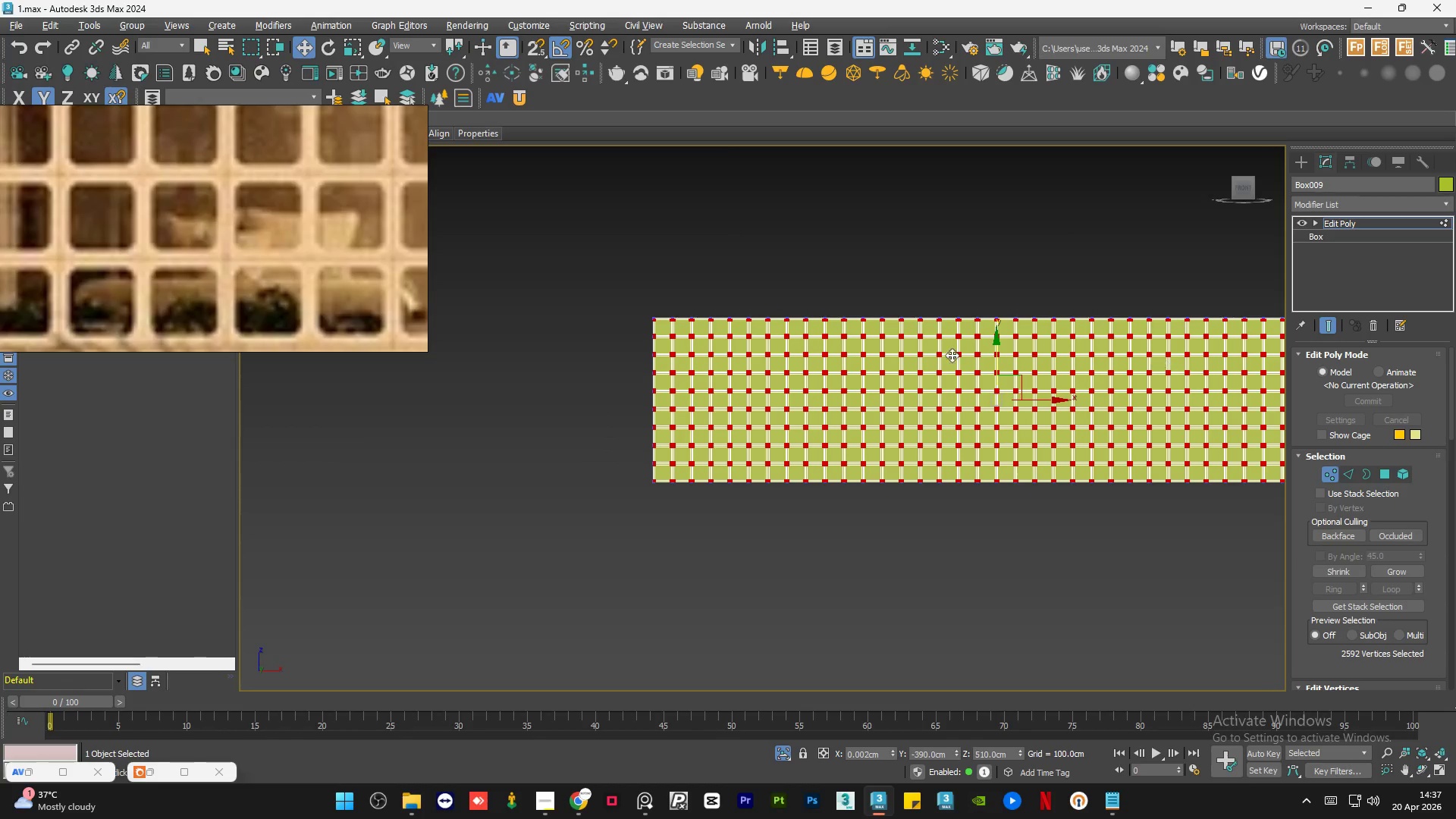 
scroll: coordinate [1194, 298], scroll_direction: up, amount: 6.0
 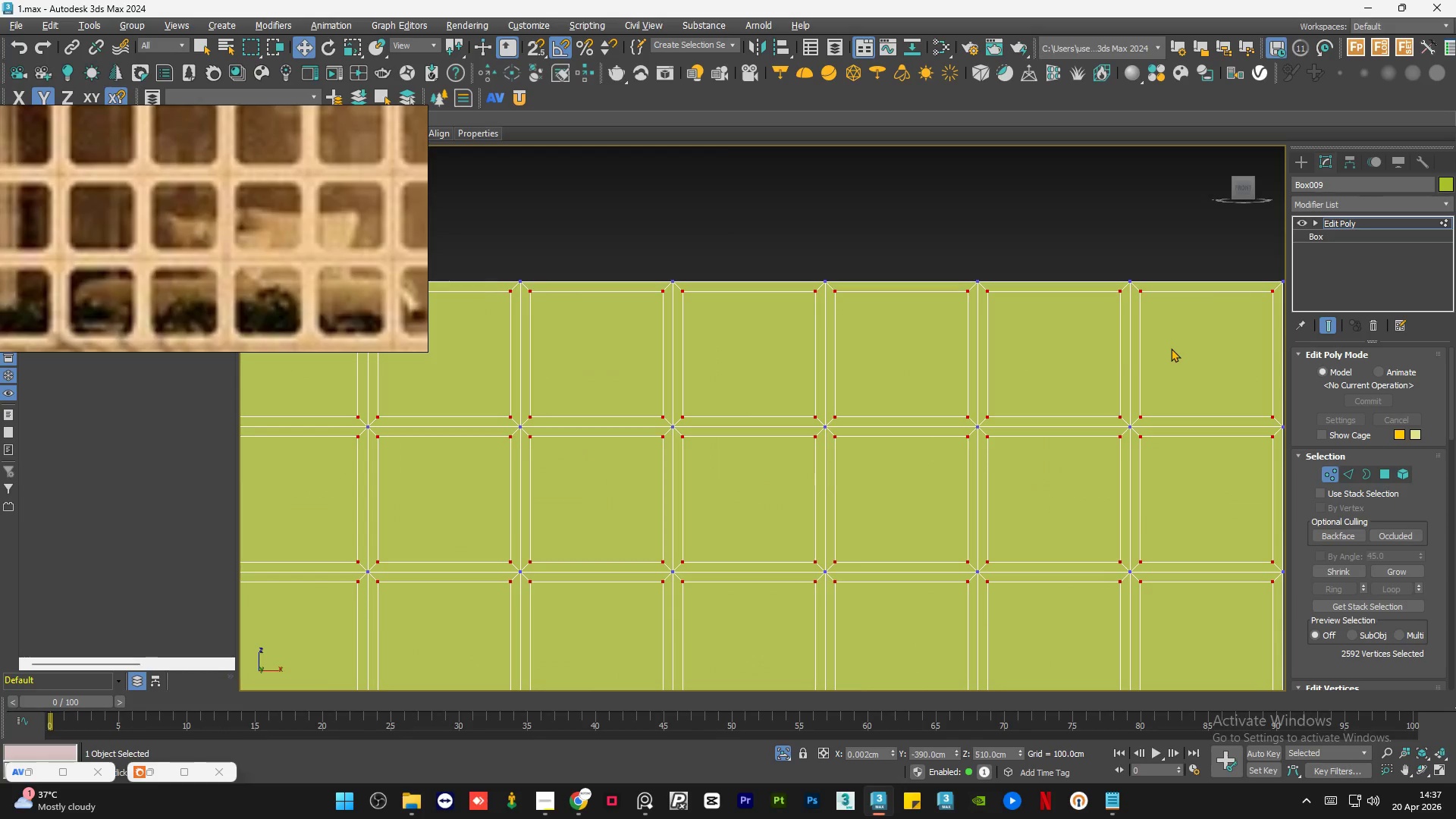 
hold_key(key=AltLeft, duration=0.62)
 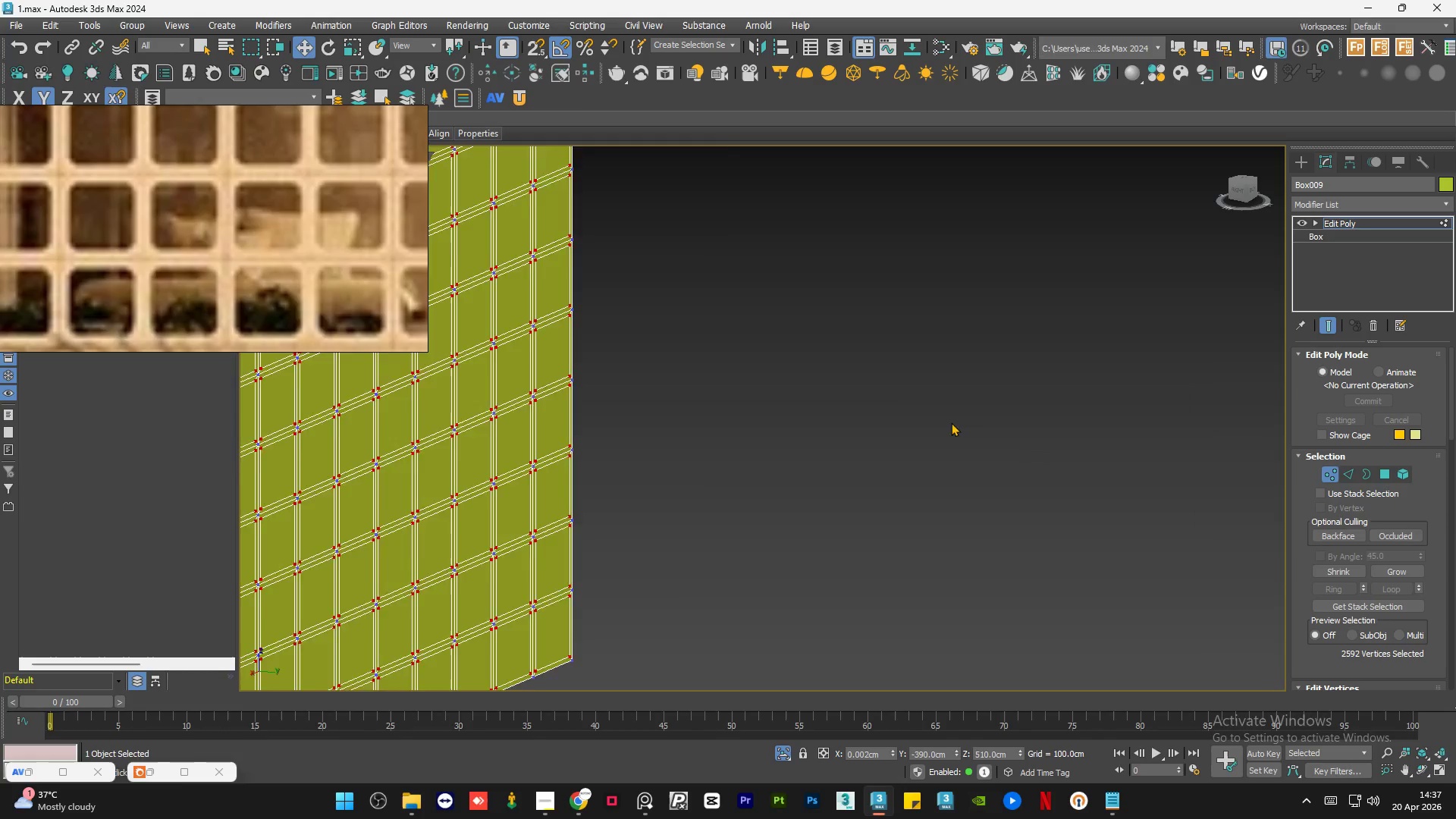 
scroll: coordinate [1174, 362], scroll_direction: down, amount: 2.0
 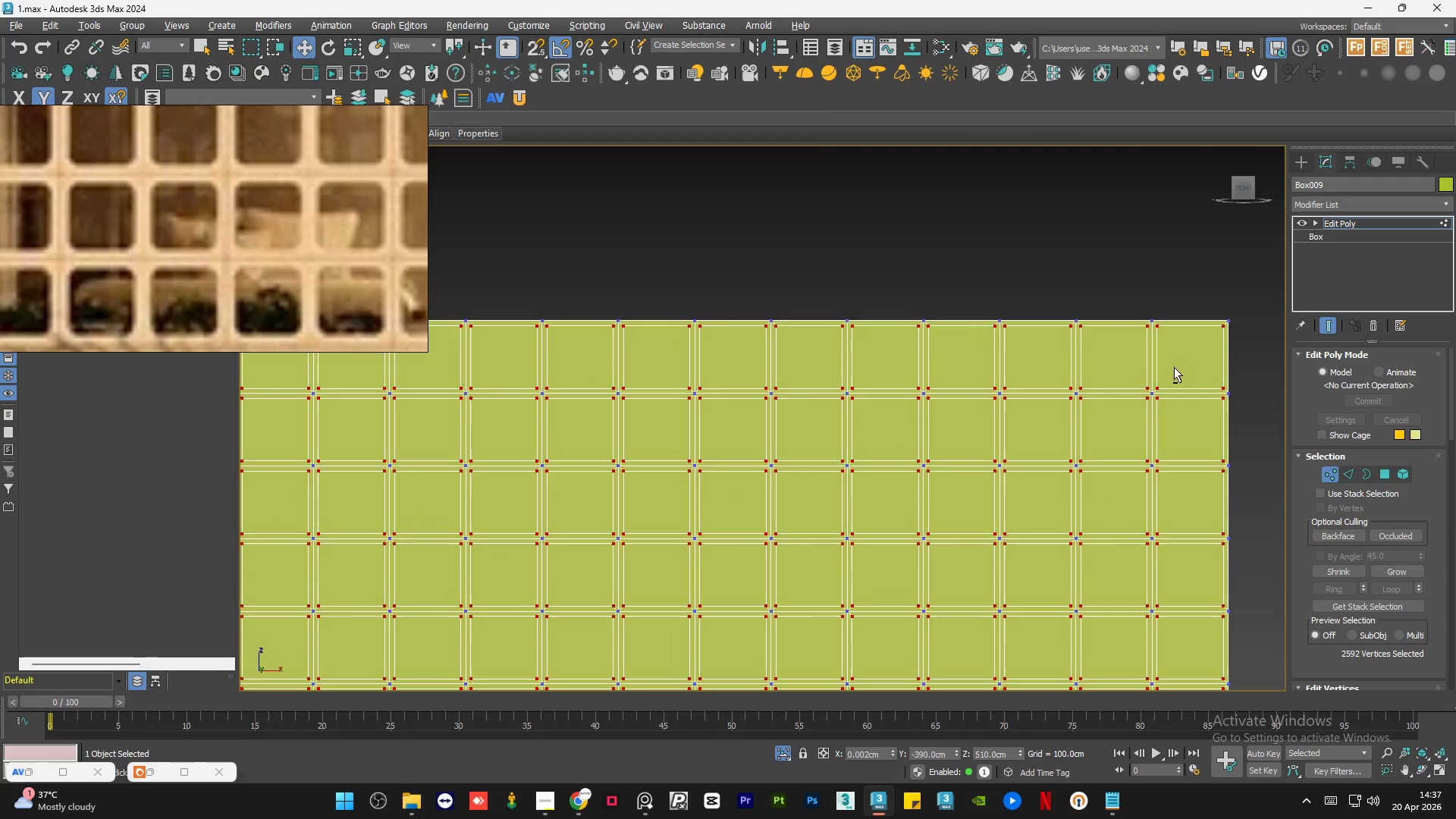 
hold_key(key=AltLeft, duration=0.42)
scroll: coordinate [934, 388], scroll_direction: down, amount: 3.0
 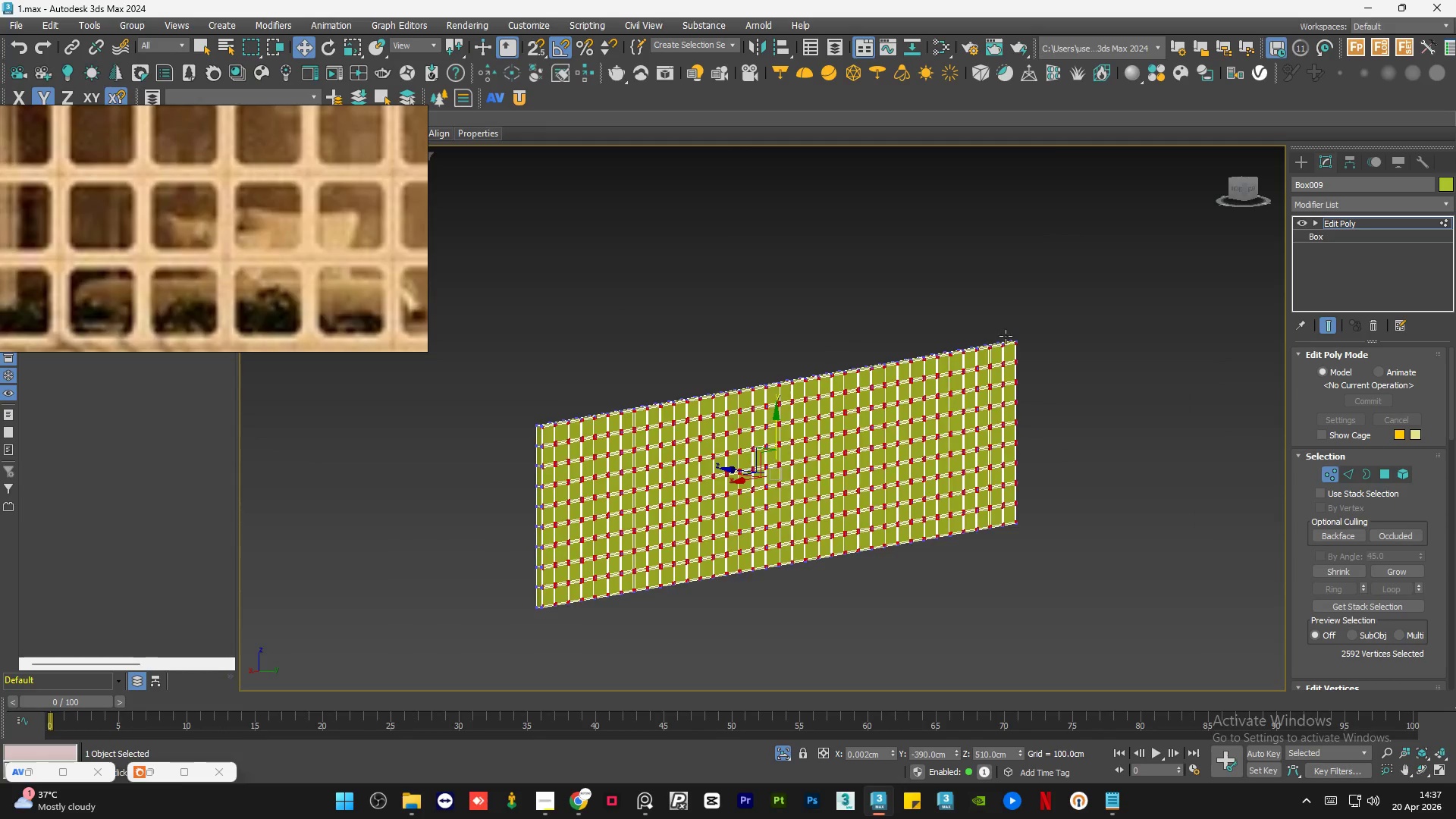 
scroll: coordinate [1018, 354], scroll_direction: up, amount: 7.0
 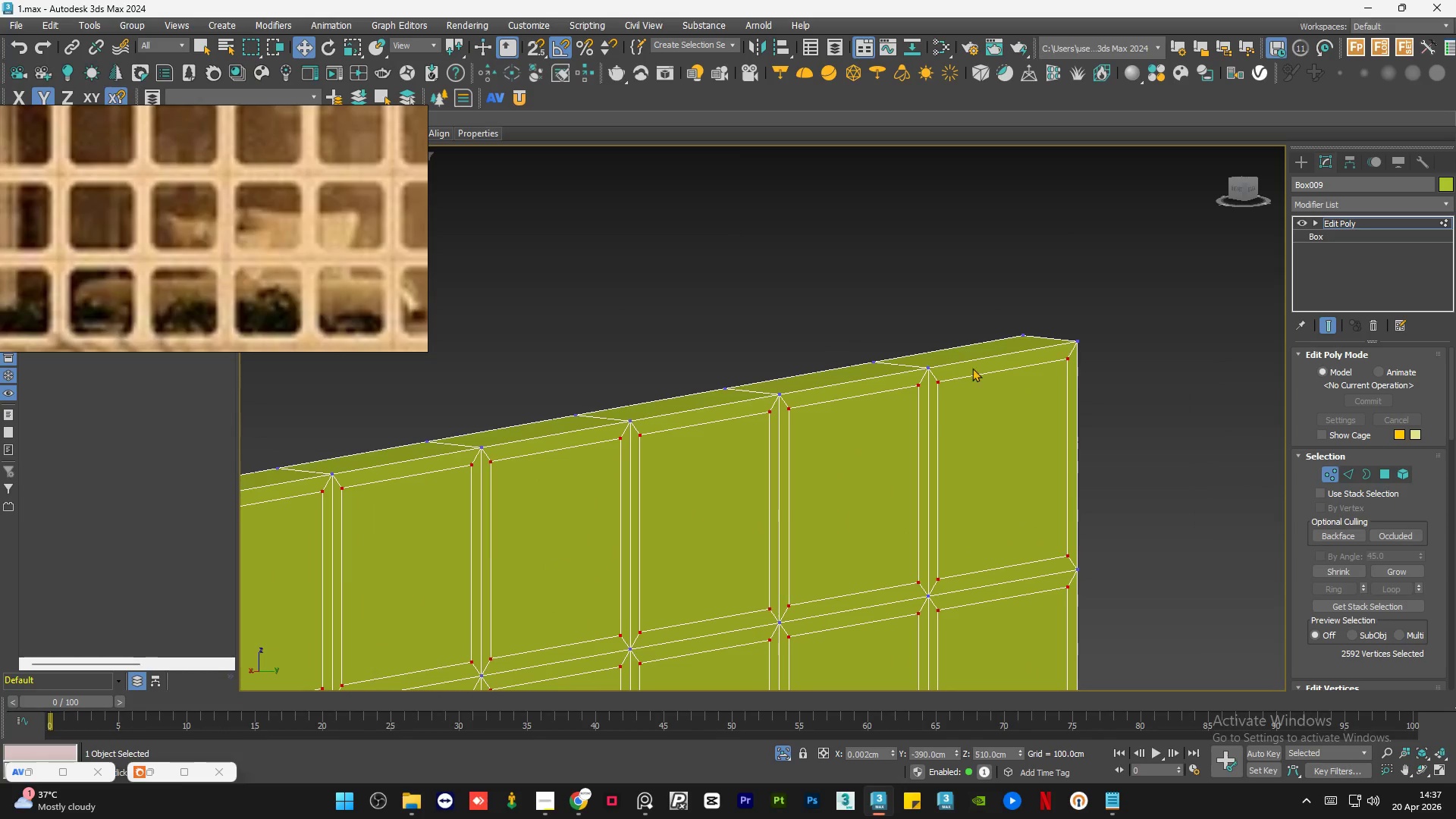 
hold_key(key=AltLeft, duration=0.89)
 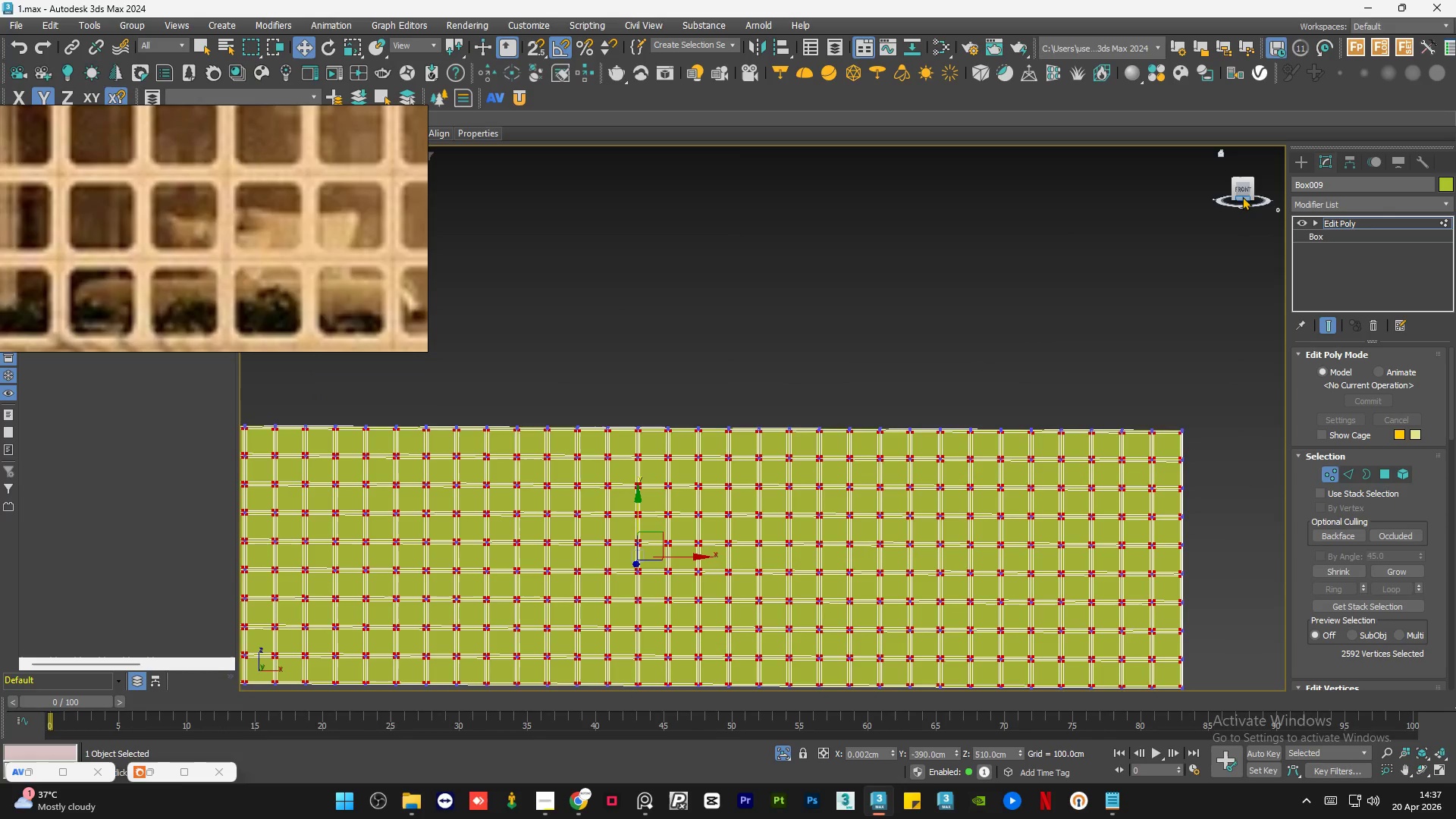 
scroll: coordinate [959, 375], scroll_direction: down, amount: 6.0
 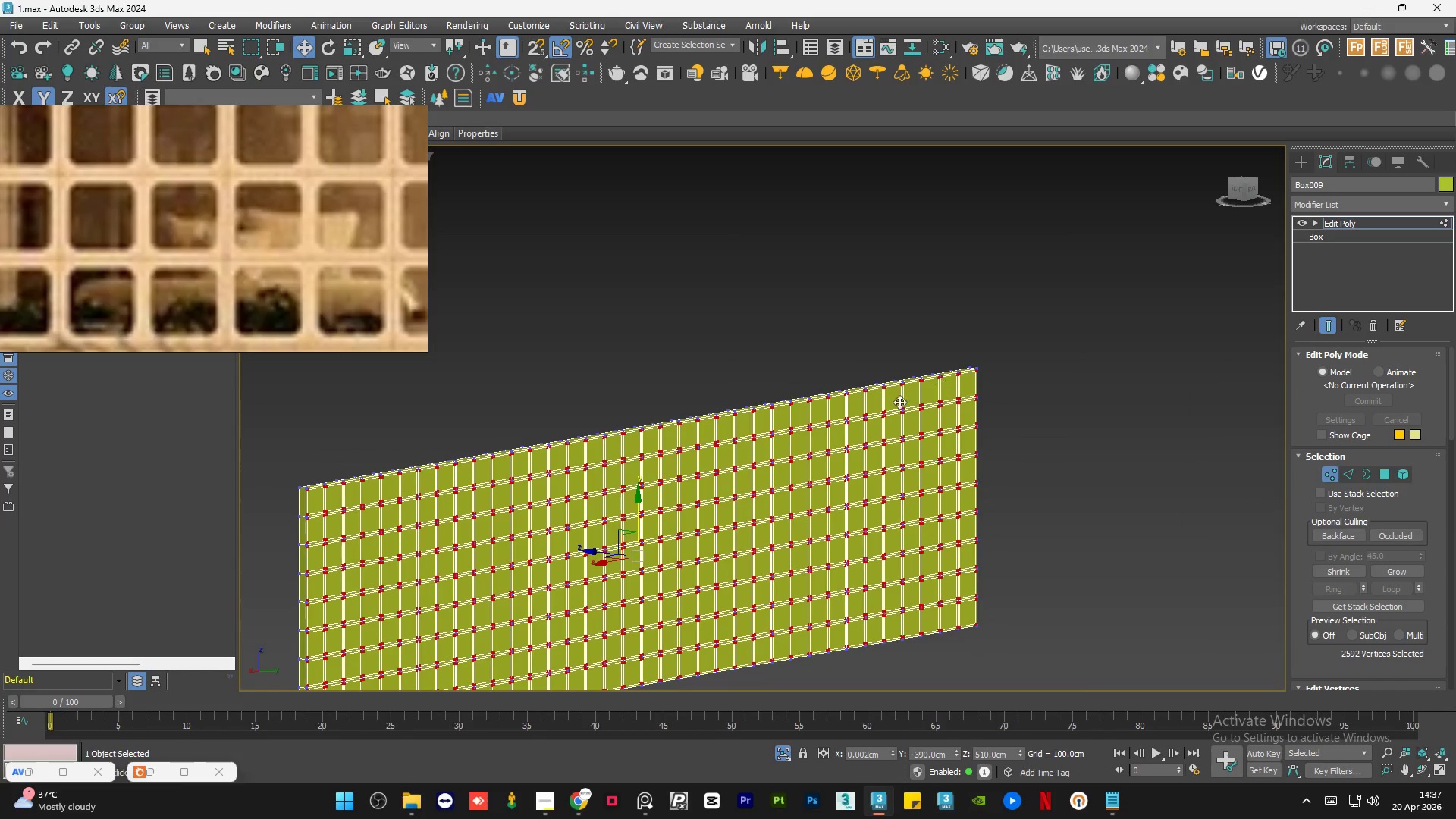 
left_click([1242, 192])
 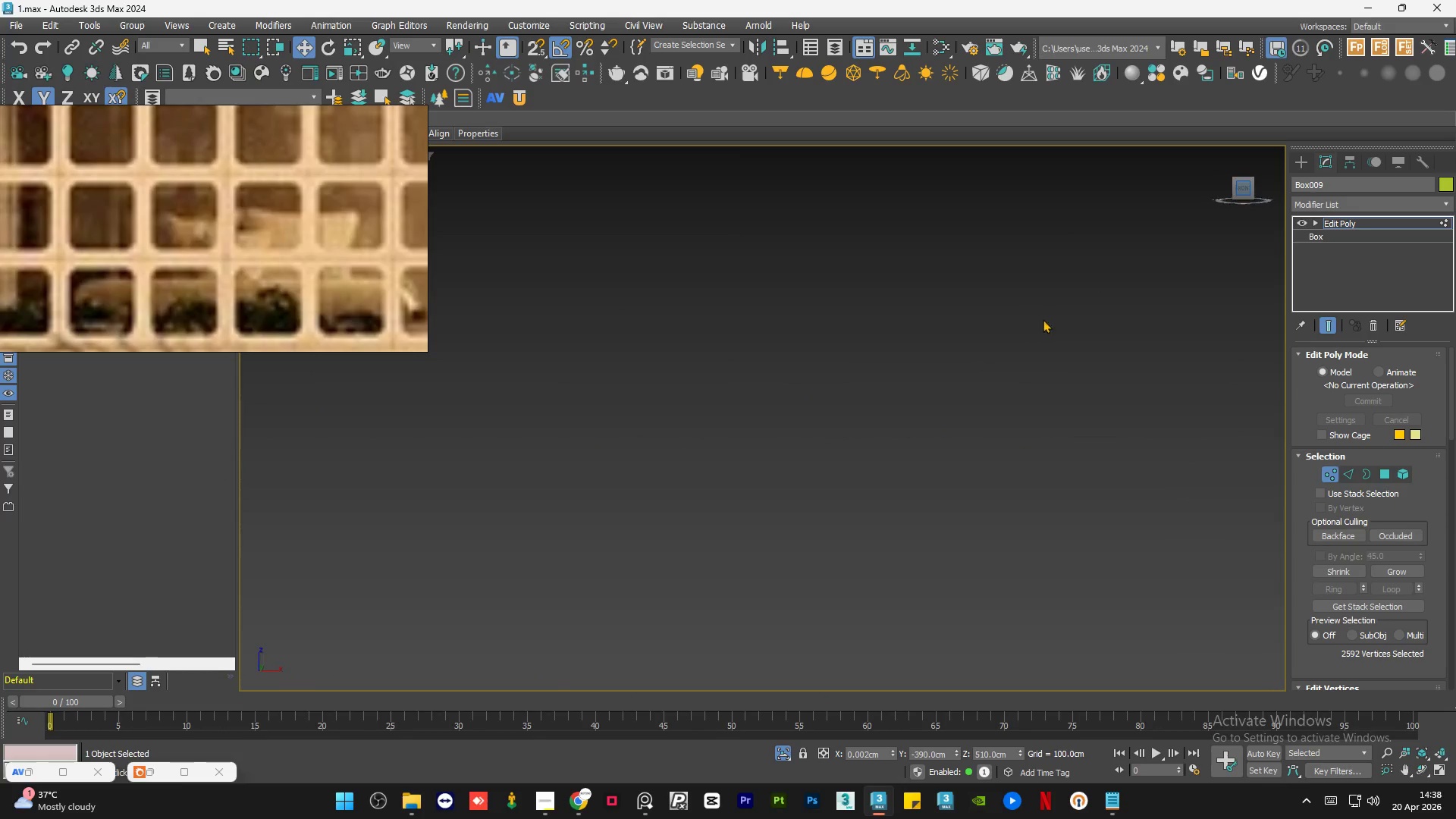 
scroll: coordinate [146, 216], scroll_direction: down, amount: 5.0
 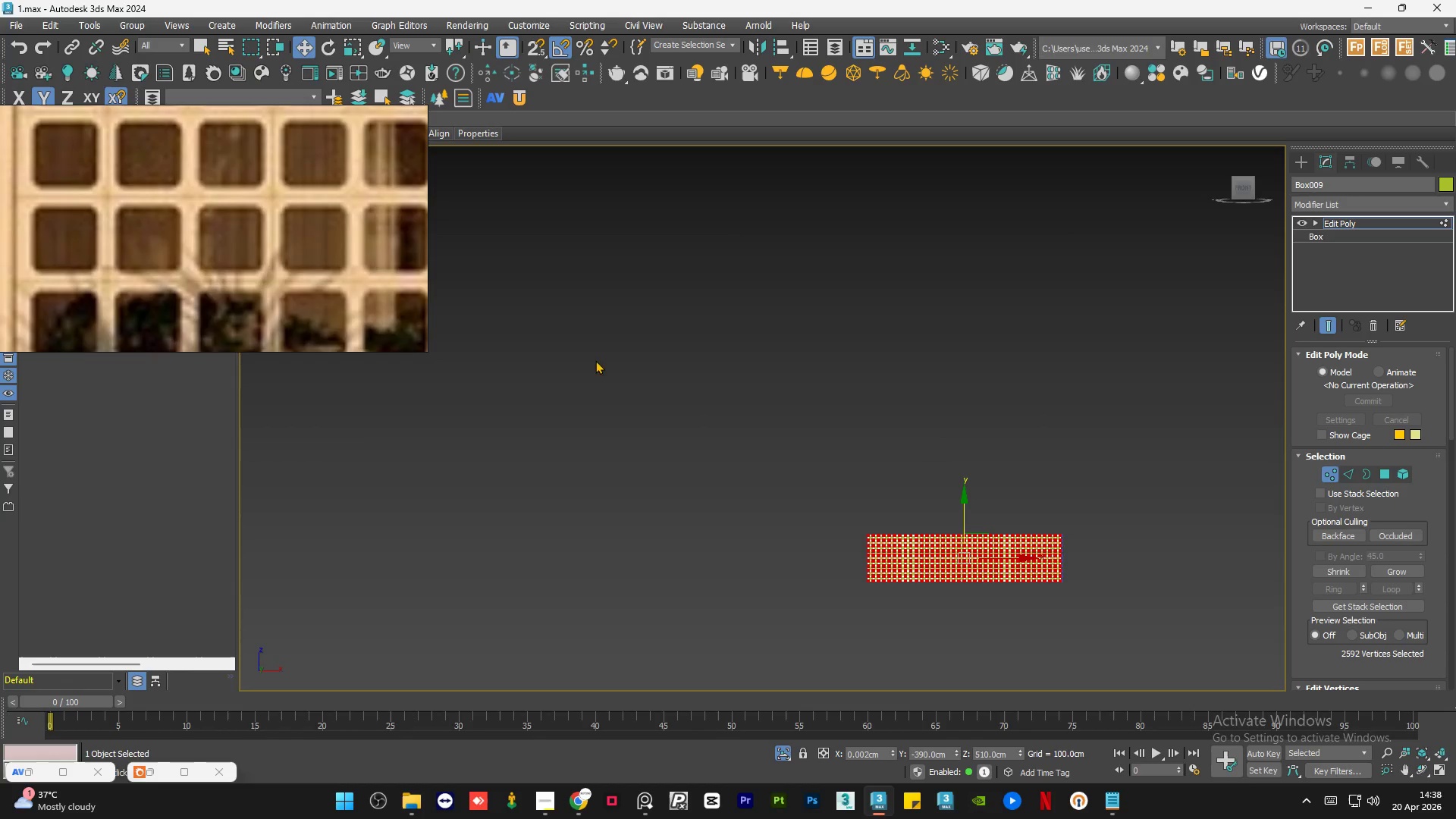 
scroll: coordinate [956, 510], scroll_direction: up, amount: 12.0
 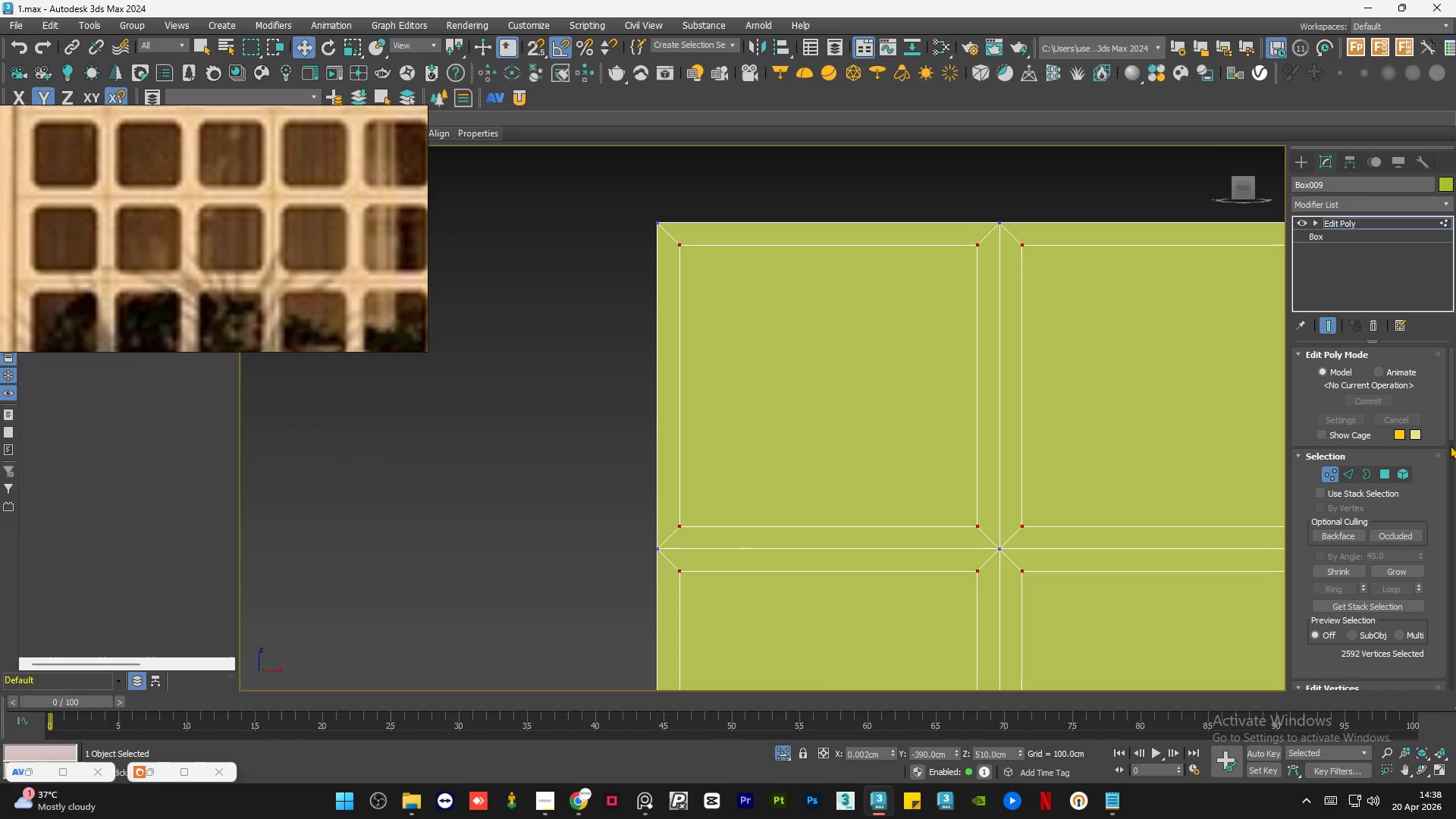 
left_click_drag(start_coordinate=[1450, 425], to_coordinate=[1455, 482])
 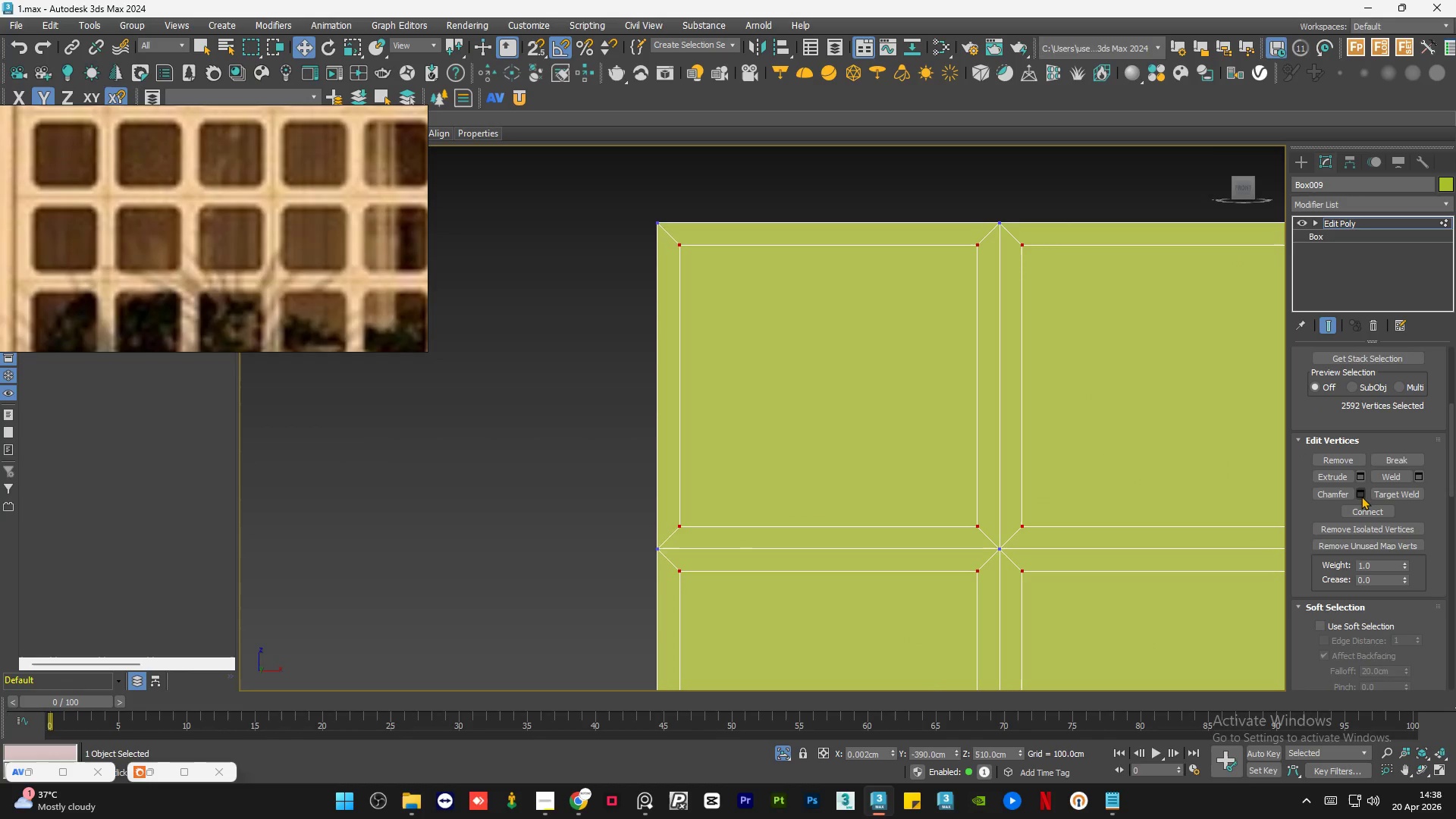 
left_click([1361, 496])
 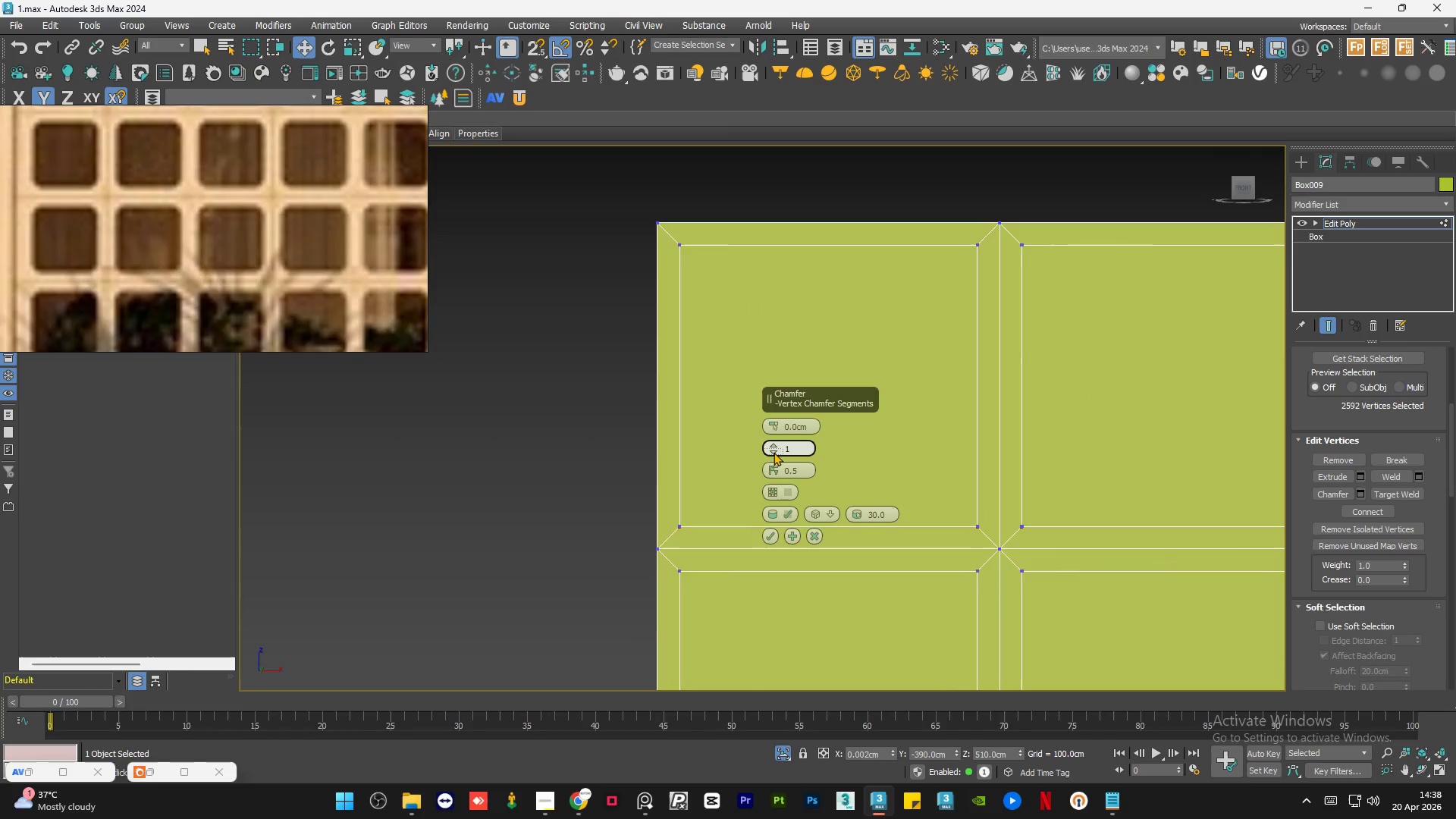 
left_click_drag(start_coordinate=[774, 422], to_coordinate=[783, 400])
 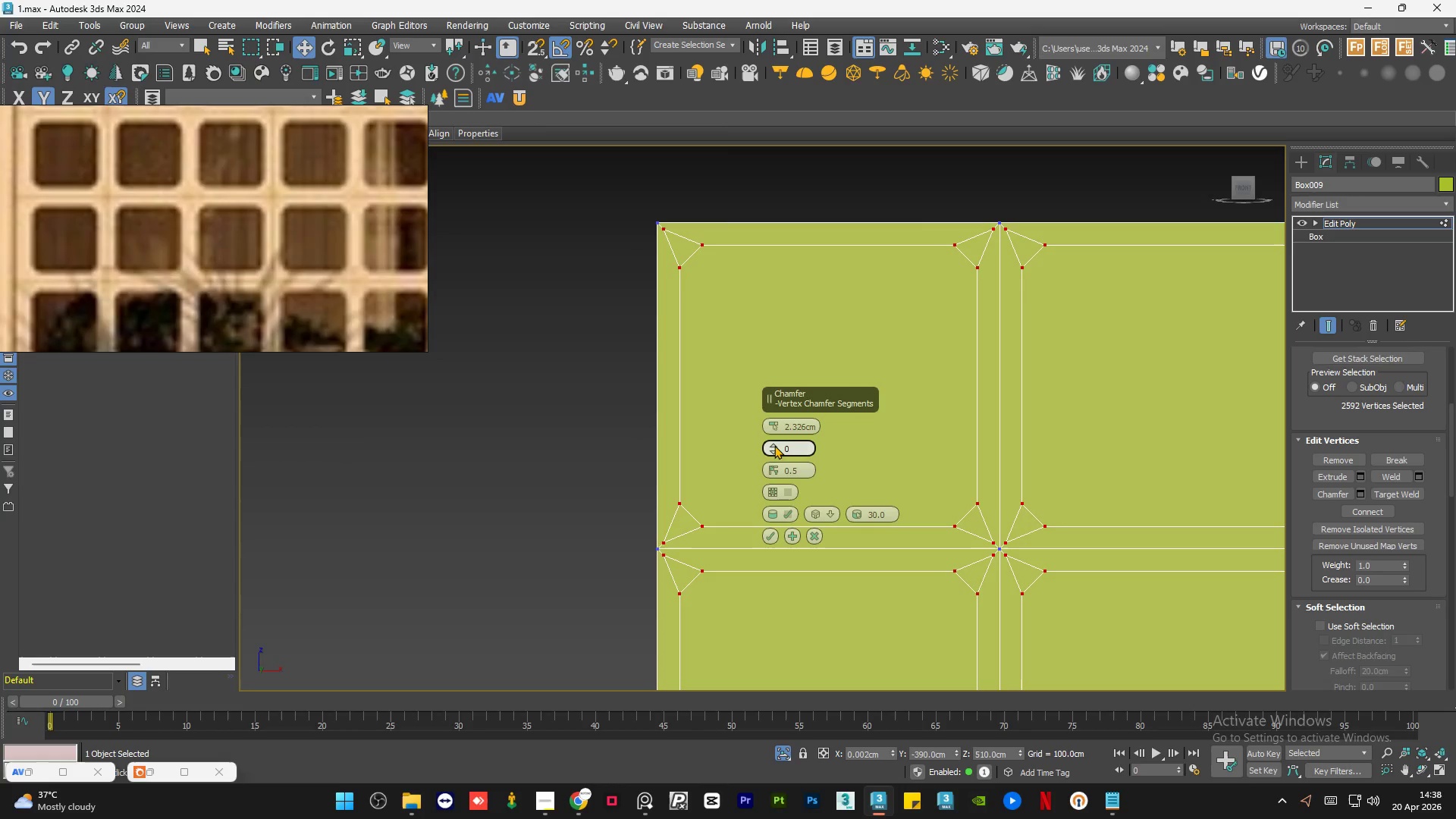 
left_click([774, 444])
 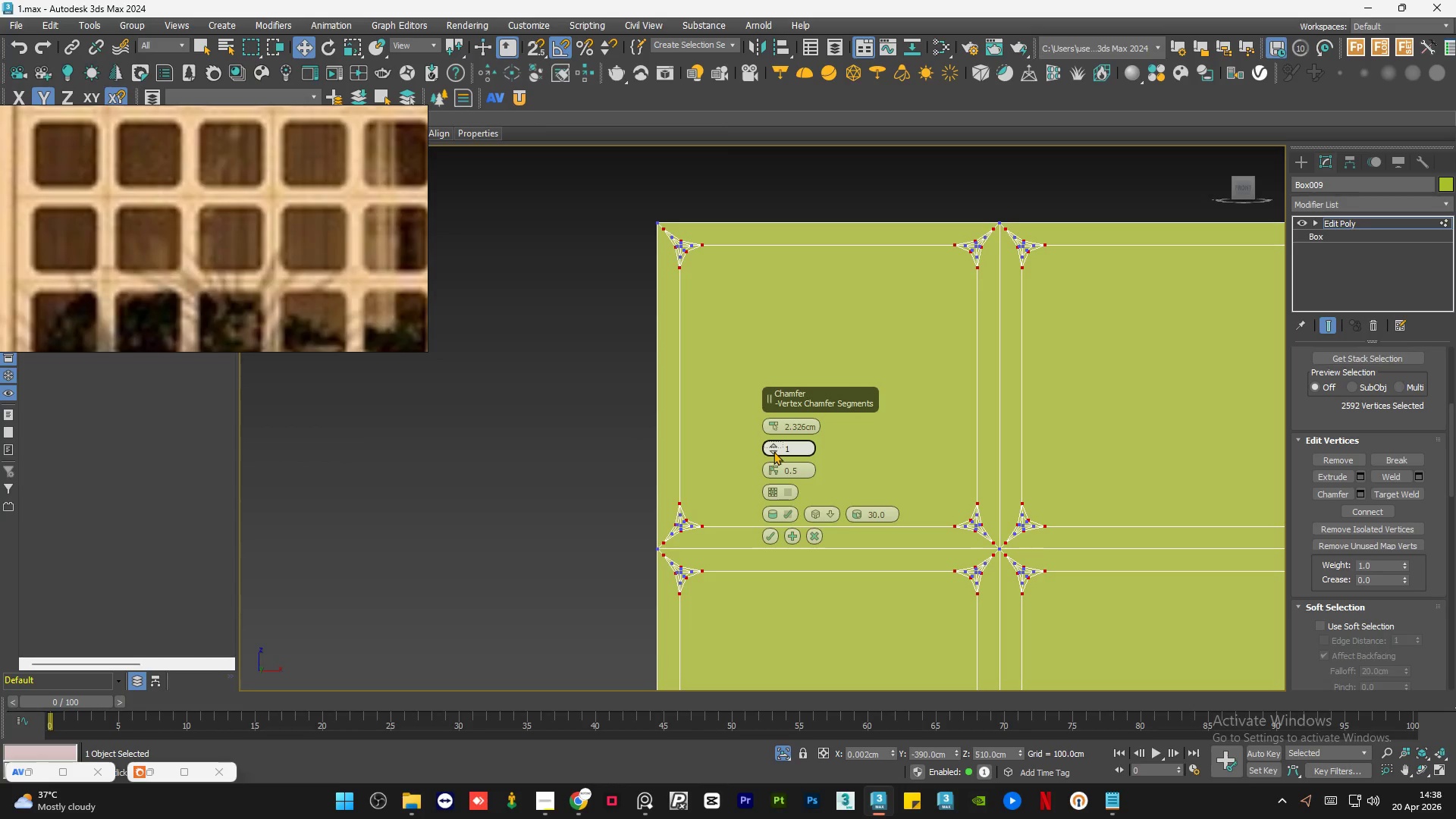 
left_click([774, 453])
 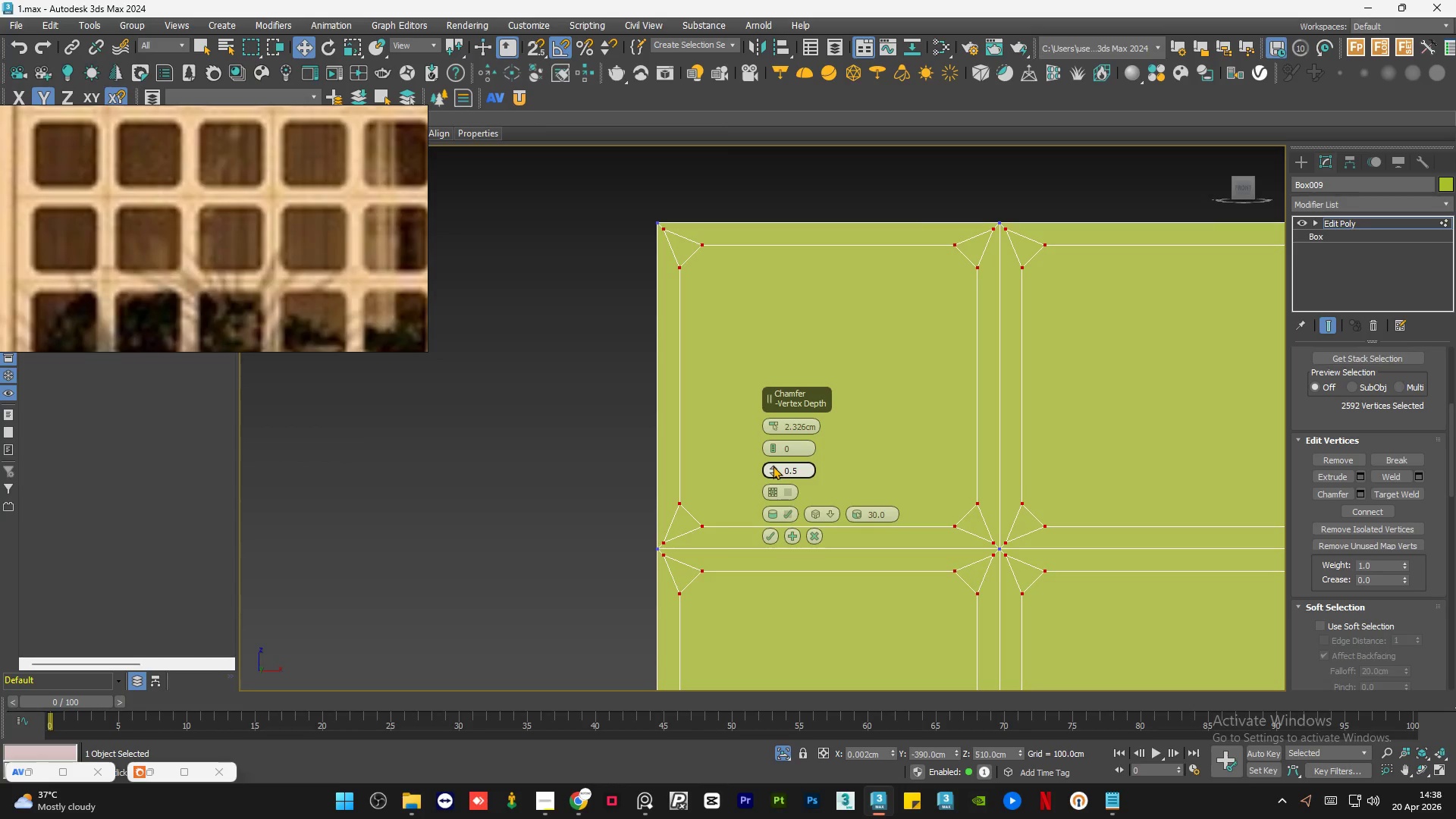 
left_click_drag(start_coordinate=[773, 466], to_coordinate=[777, 444])
 